 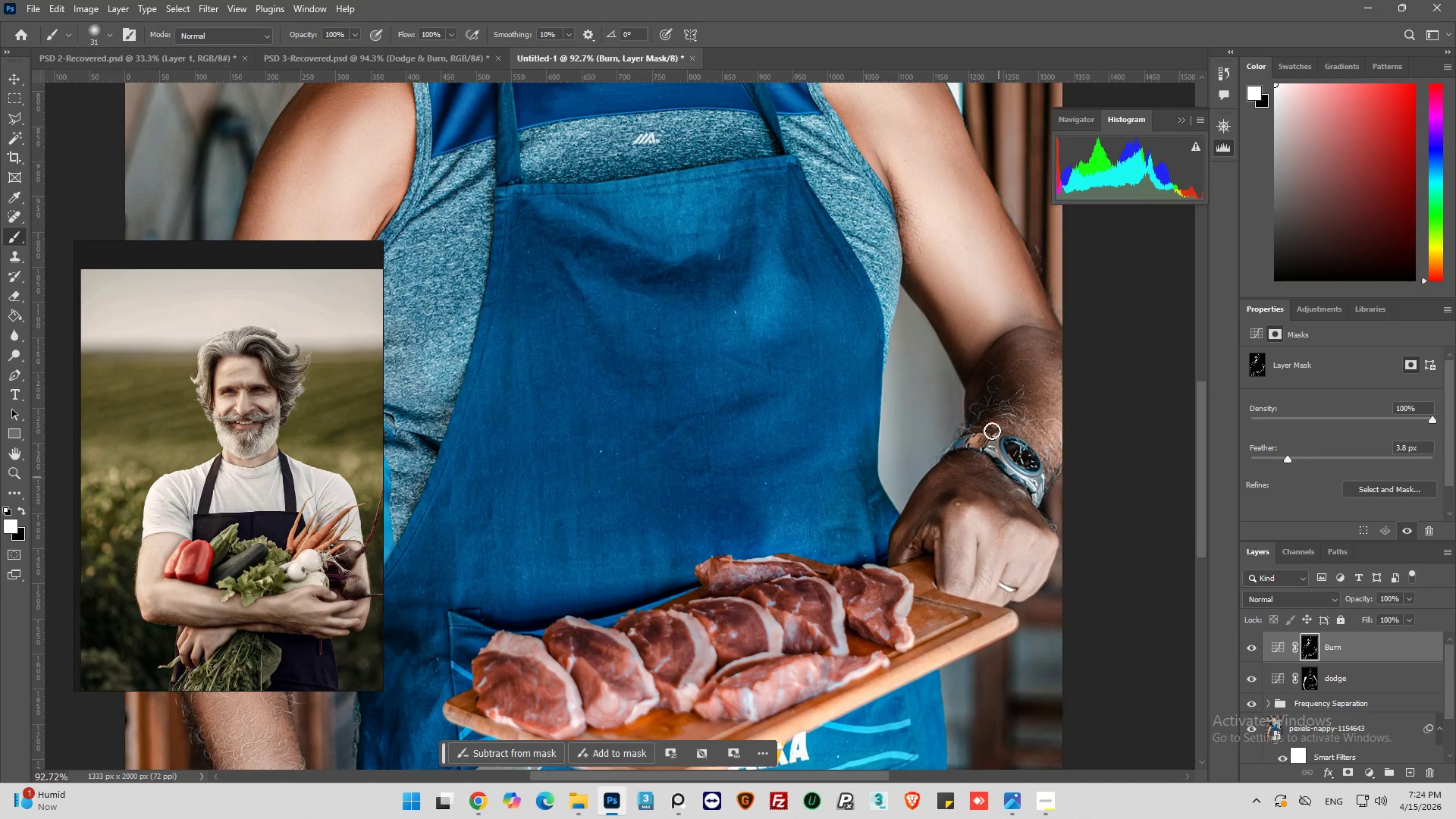 
key(Alt+AltLeft)
 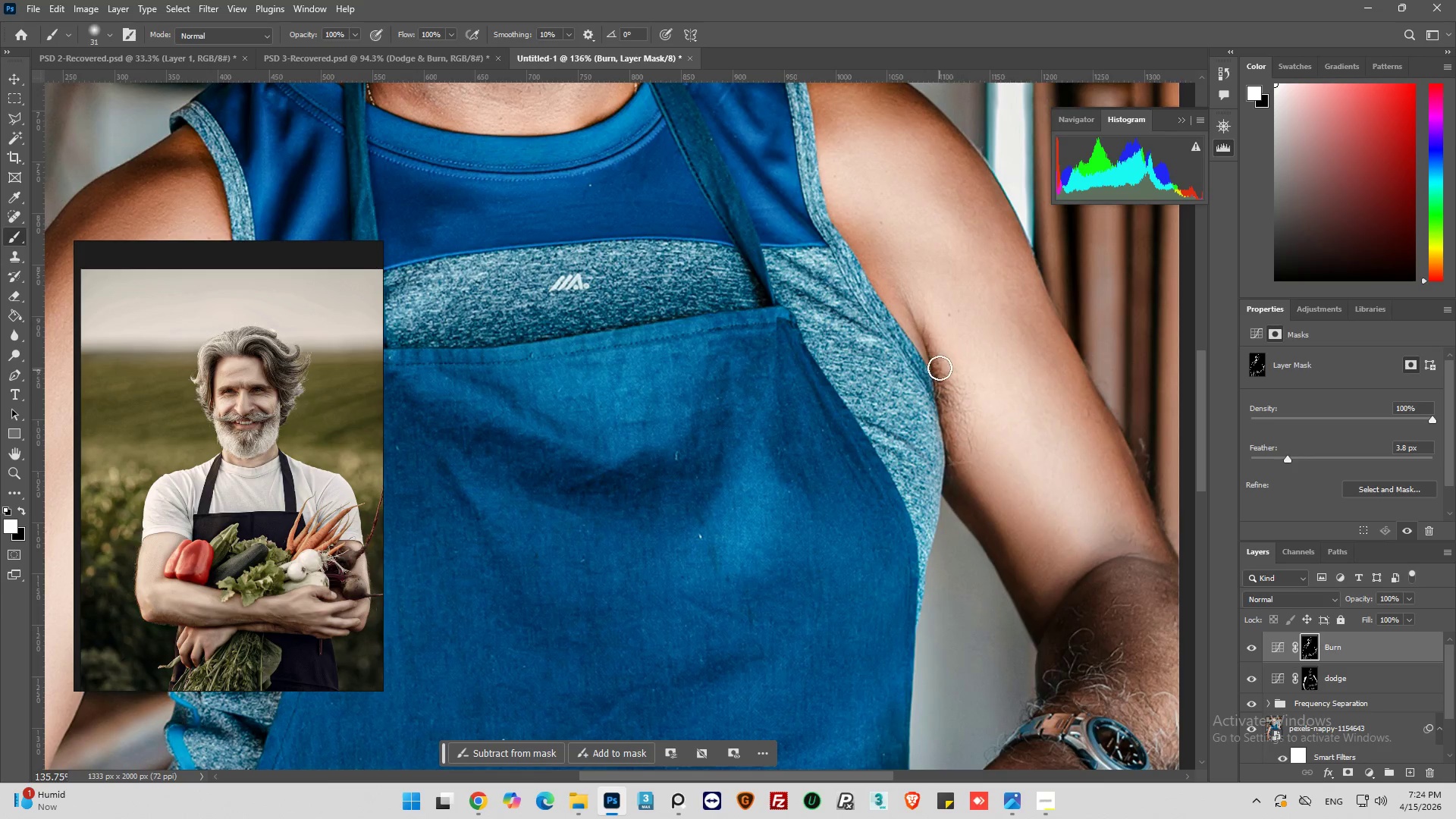 
left_click_drag(start_coordinate=[940, 364], to_coordinate=[981, 498])
 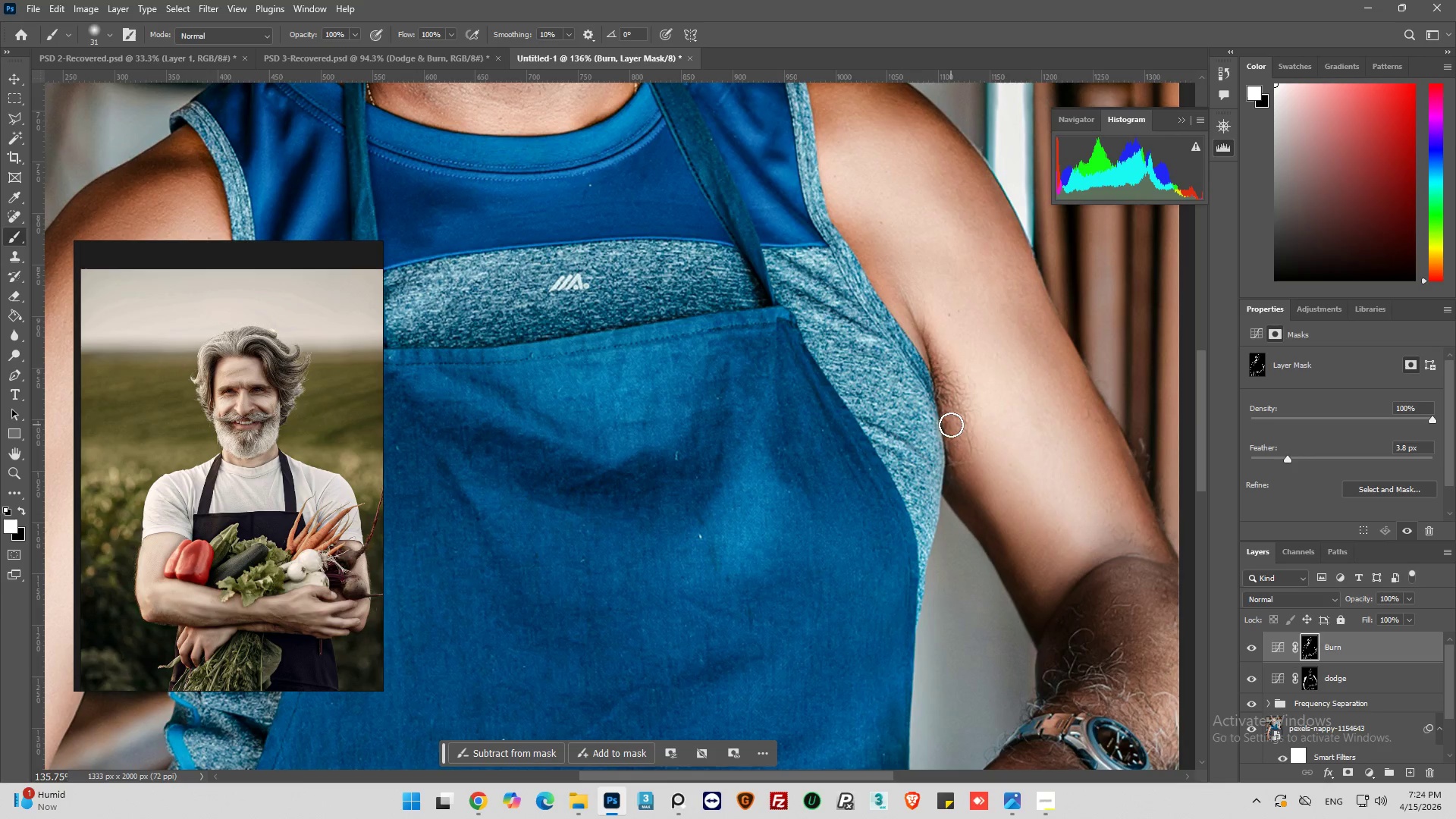 
scroll: coordinate [1009, 463], scroll_direction: up, amount: 16.0
 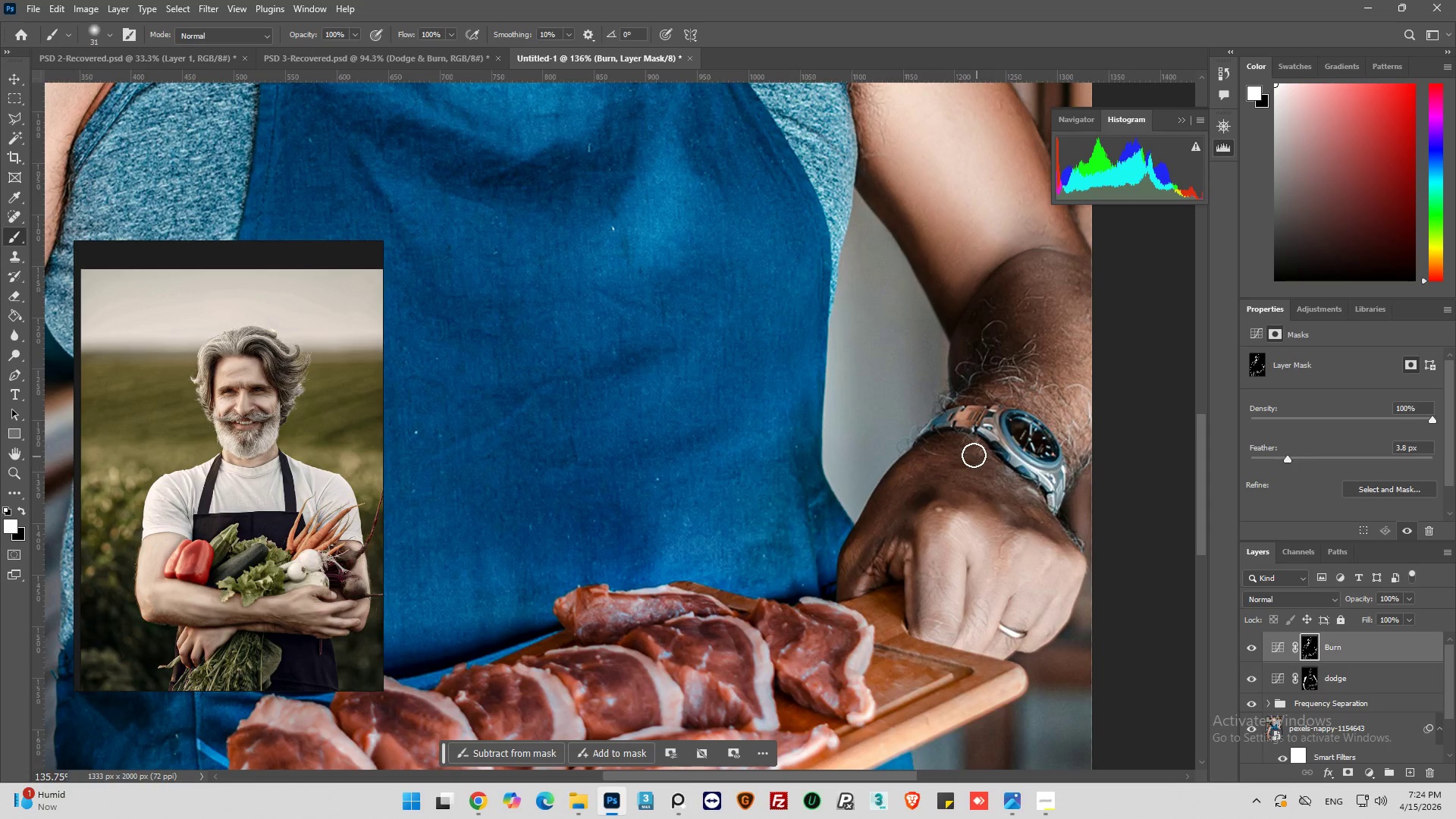 
left_click_drag(start_coordinate=[951, 425], to_coordinate=[1018, 532])
 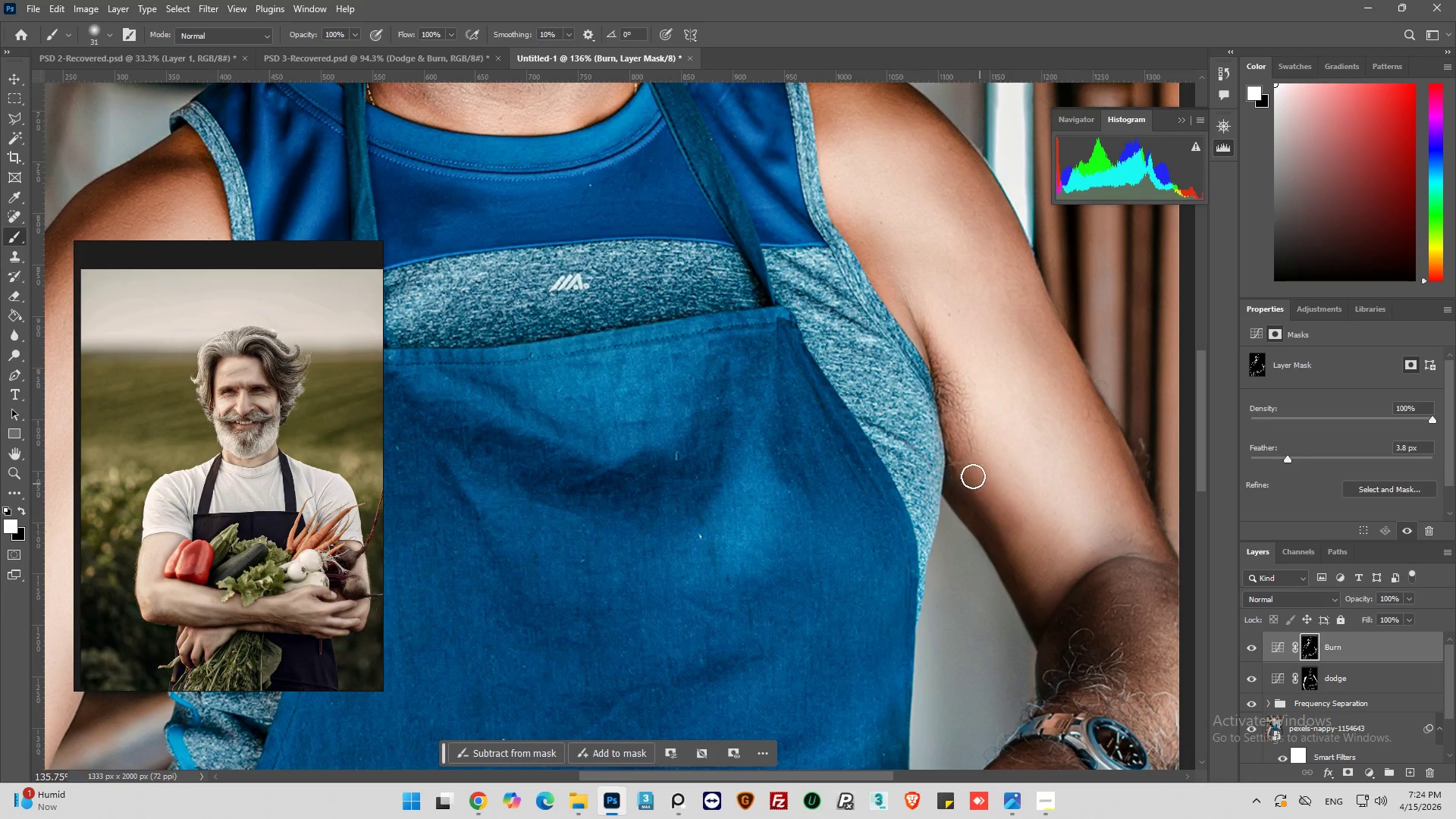 
left_click_drag(start_coordinate=[981, 500], to_coordinate=[1024, 588])
 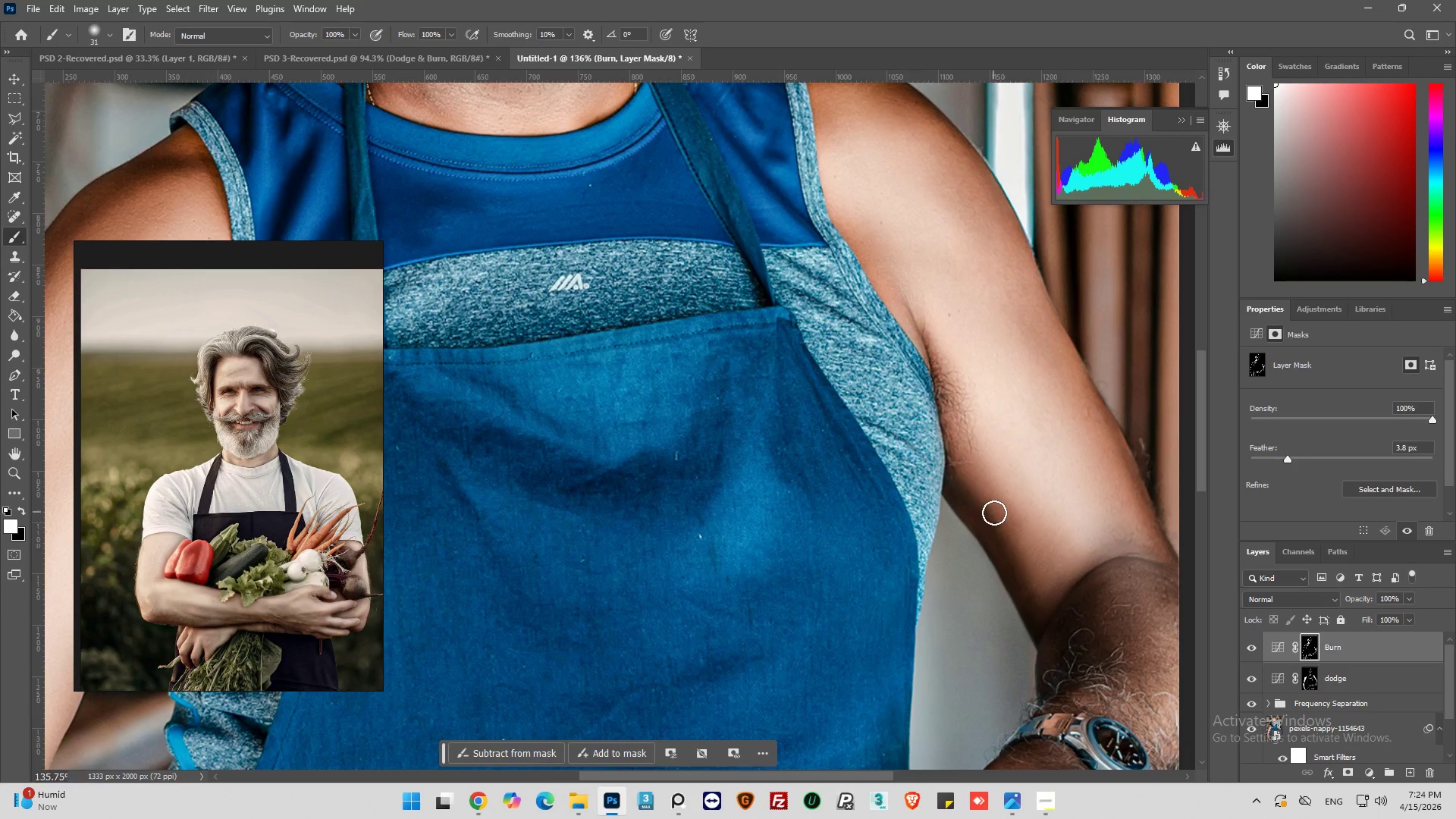 
left_click_drag(start_coordinate=[1011, 526], to_coordinate=[1053, 605])
 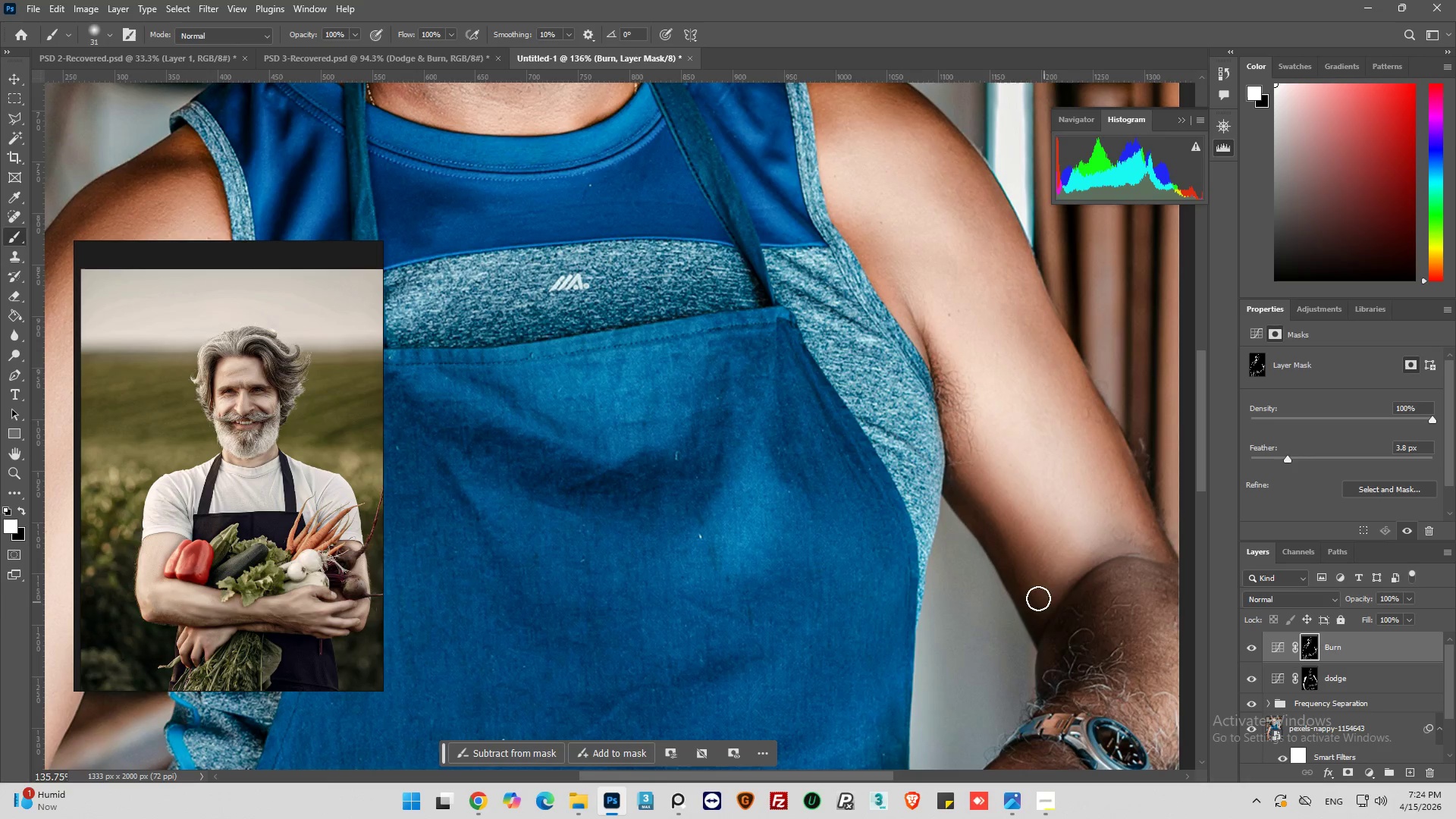 
hold_key(key=AltLeft, duration=0.38)
 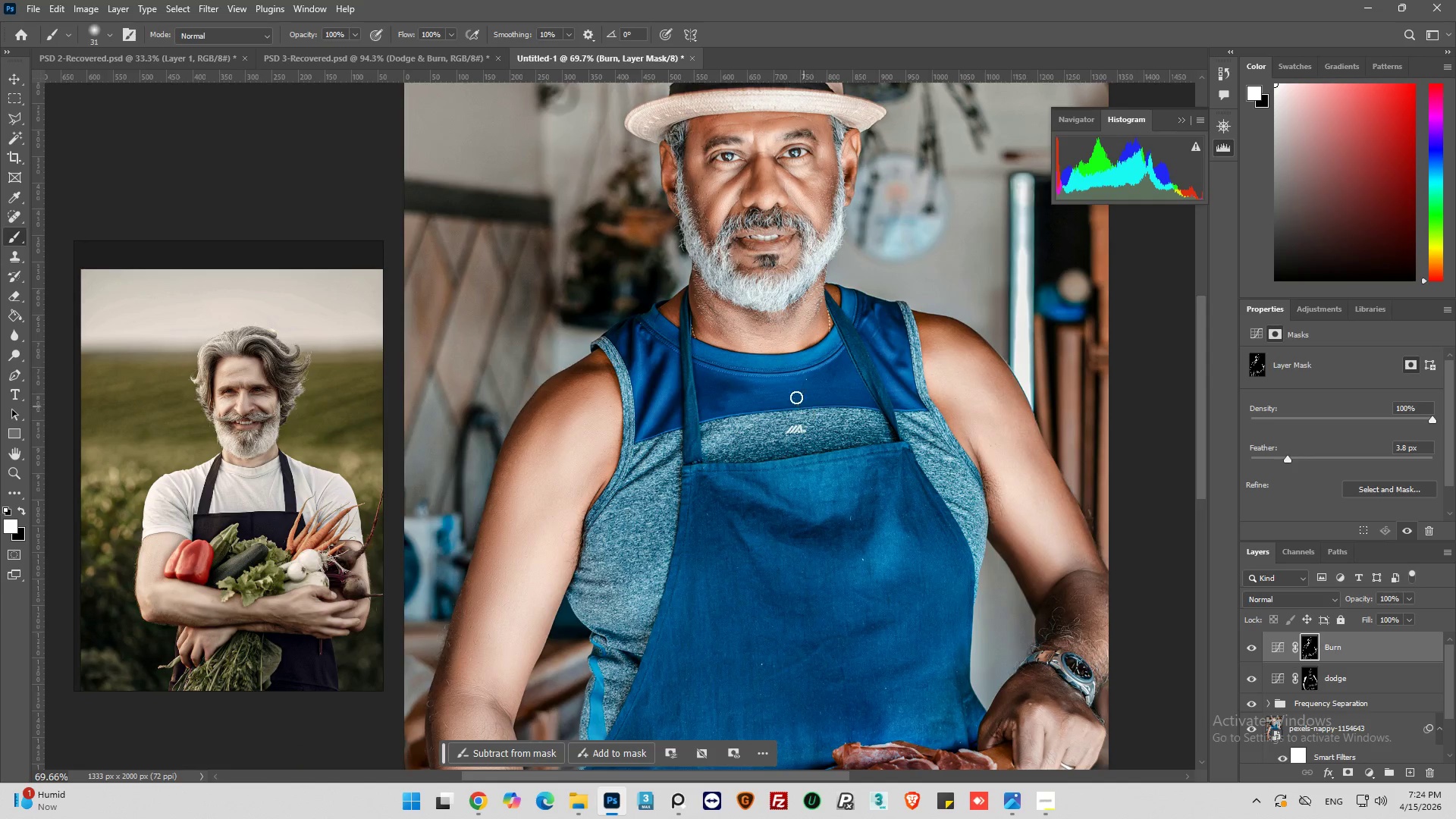 
key(Alt+AltLeft)
 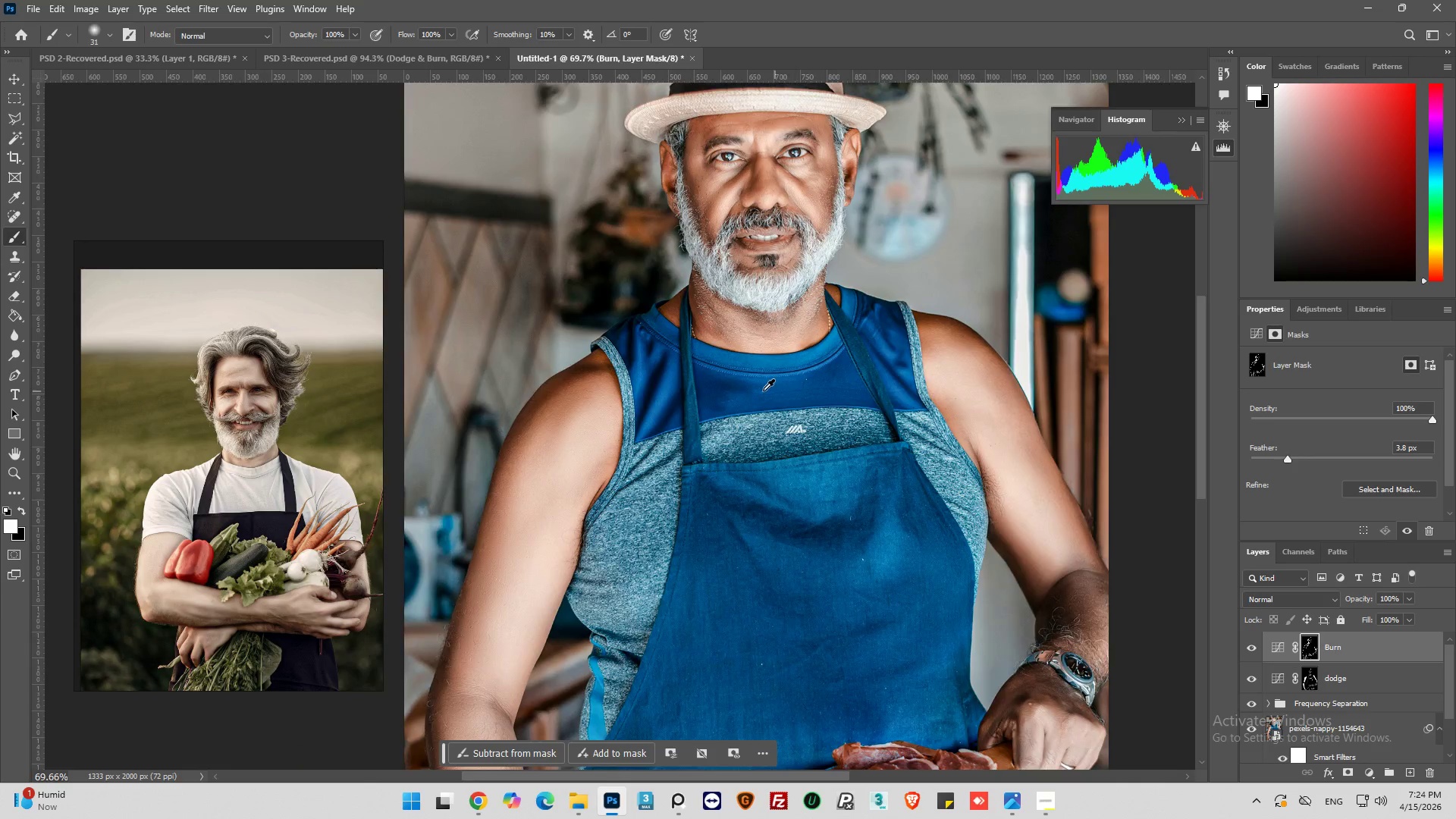 
scroll: coordinate [814, 287], scroll_direction: up, amount: 12.0
 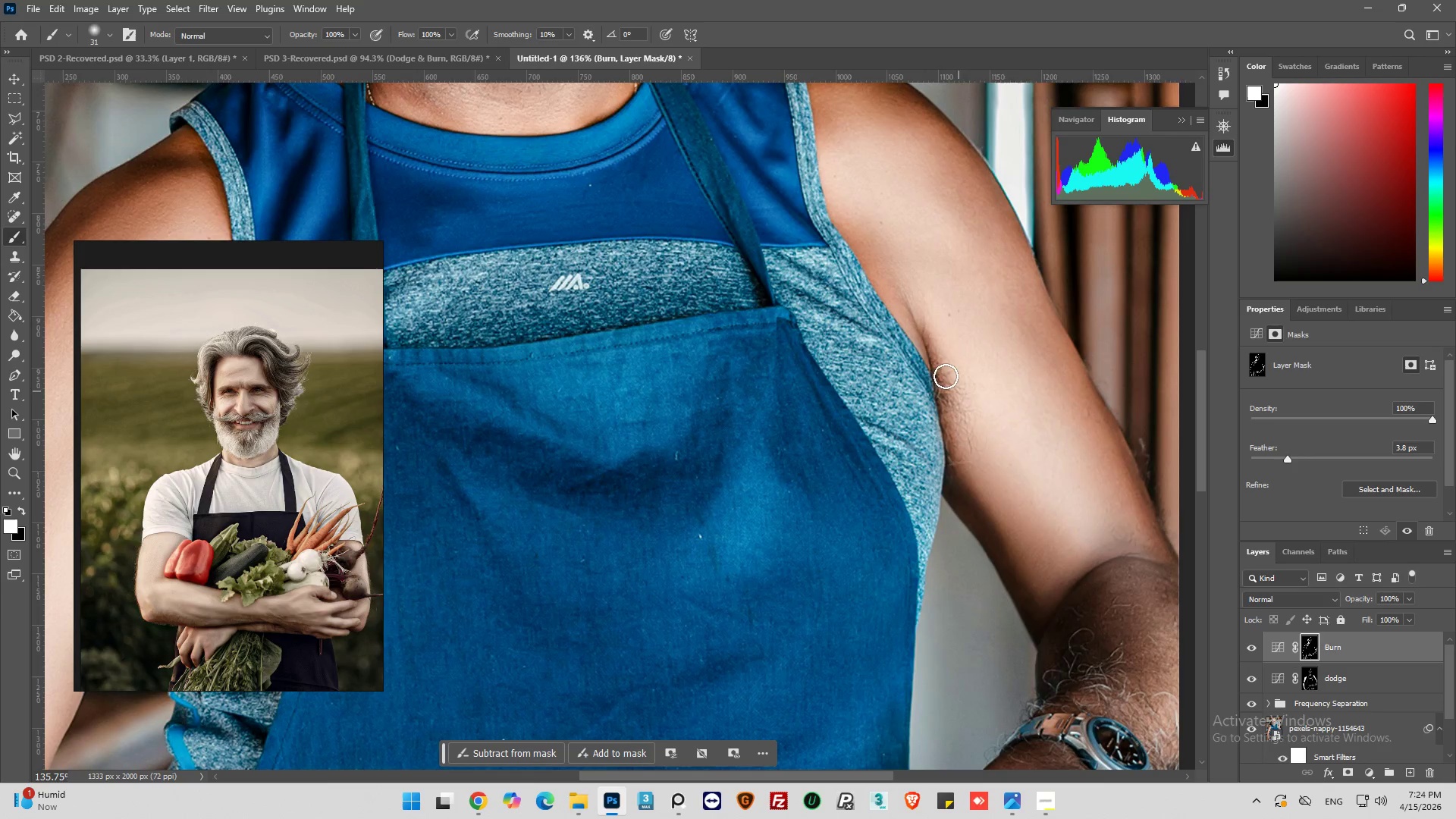 
left_click_drag(start_coordinate=[699, 391], to_coordinate=[804, 394])
 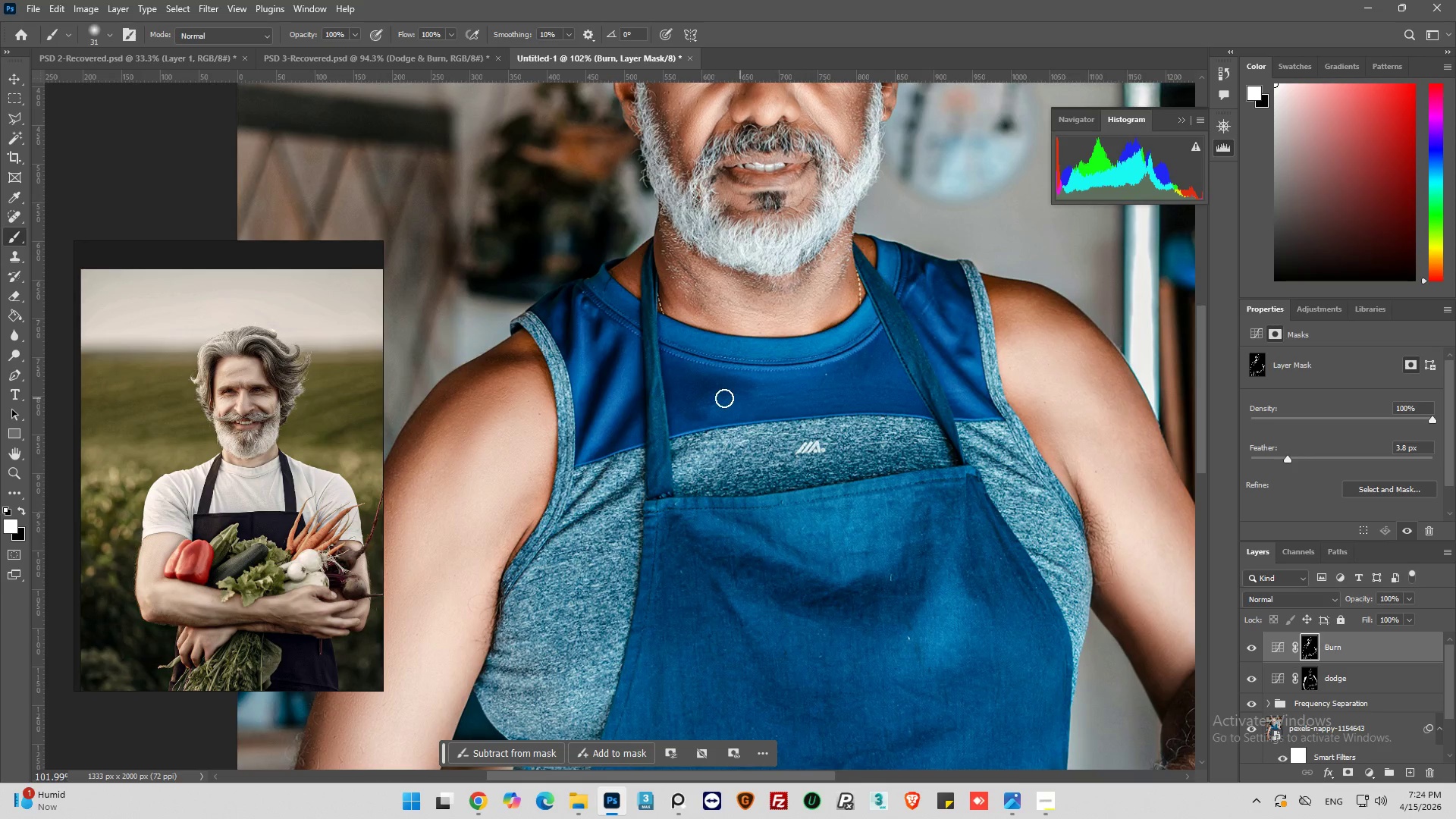 
left_click_drag(start_coordinate=[721, 398], to_coordinate=[814, 398])
 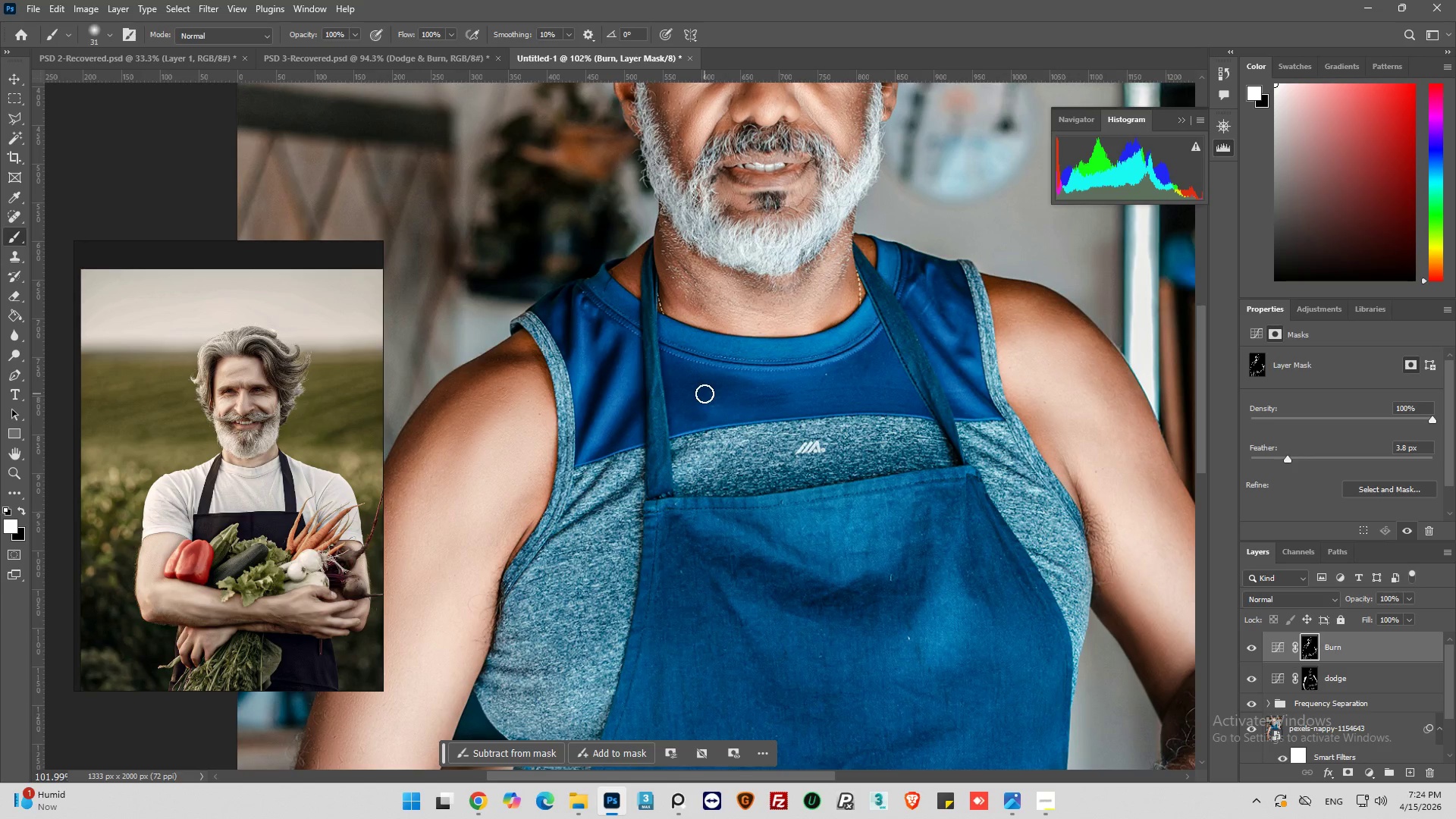 
left_click_drag(start_coordinate=[704, 394], to_coordinate=[846, 391])
 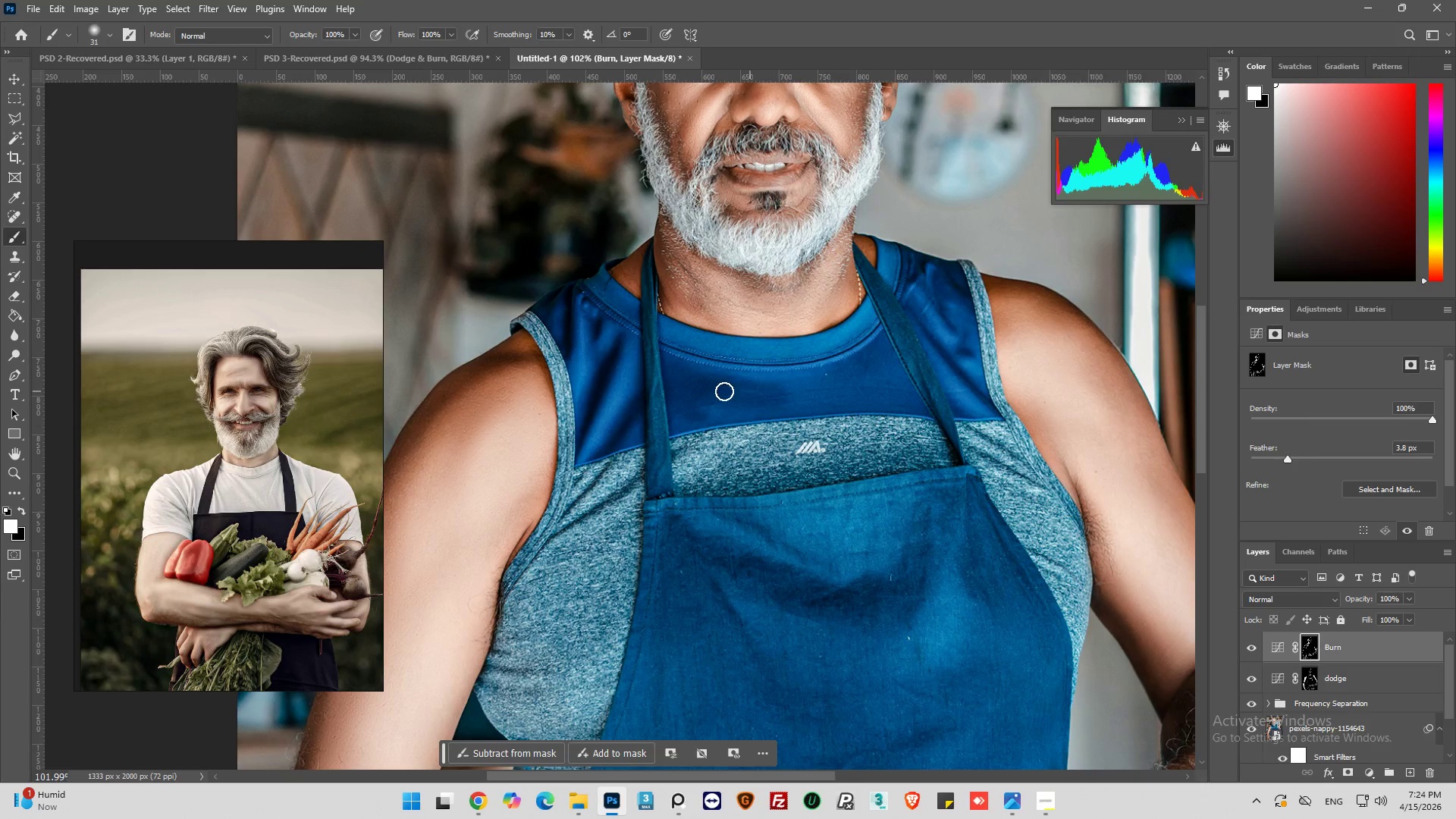 
left_click_drag(start_coordinate=[744, 397], to_coordinate=[887, 400])
 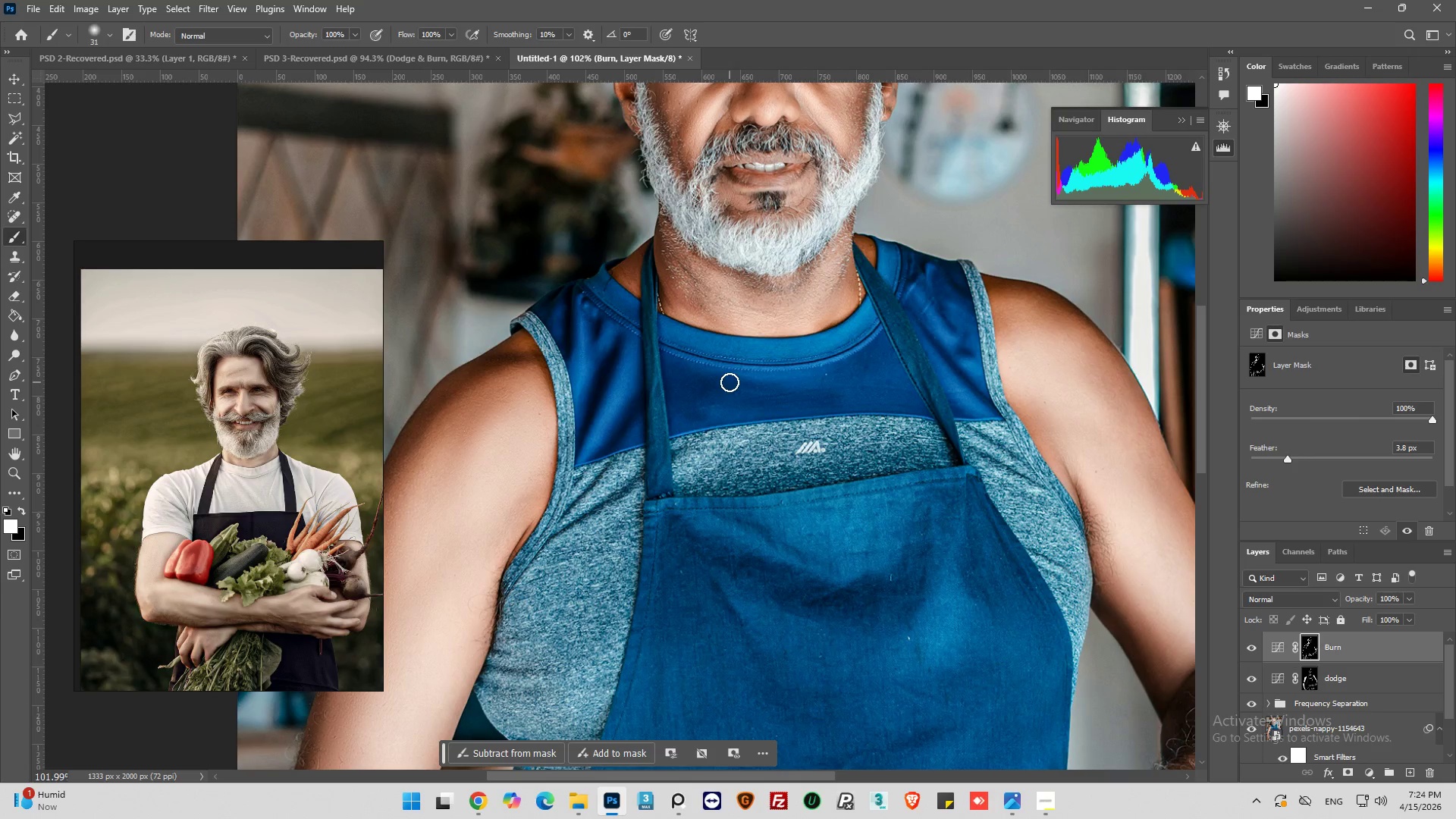 
left_click_drag(start_coordinate=[758, 382], to_coordinate=[871, 377])
 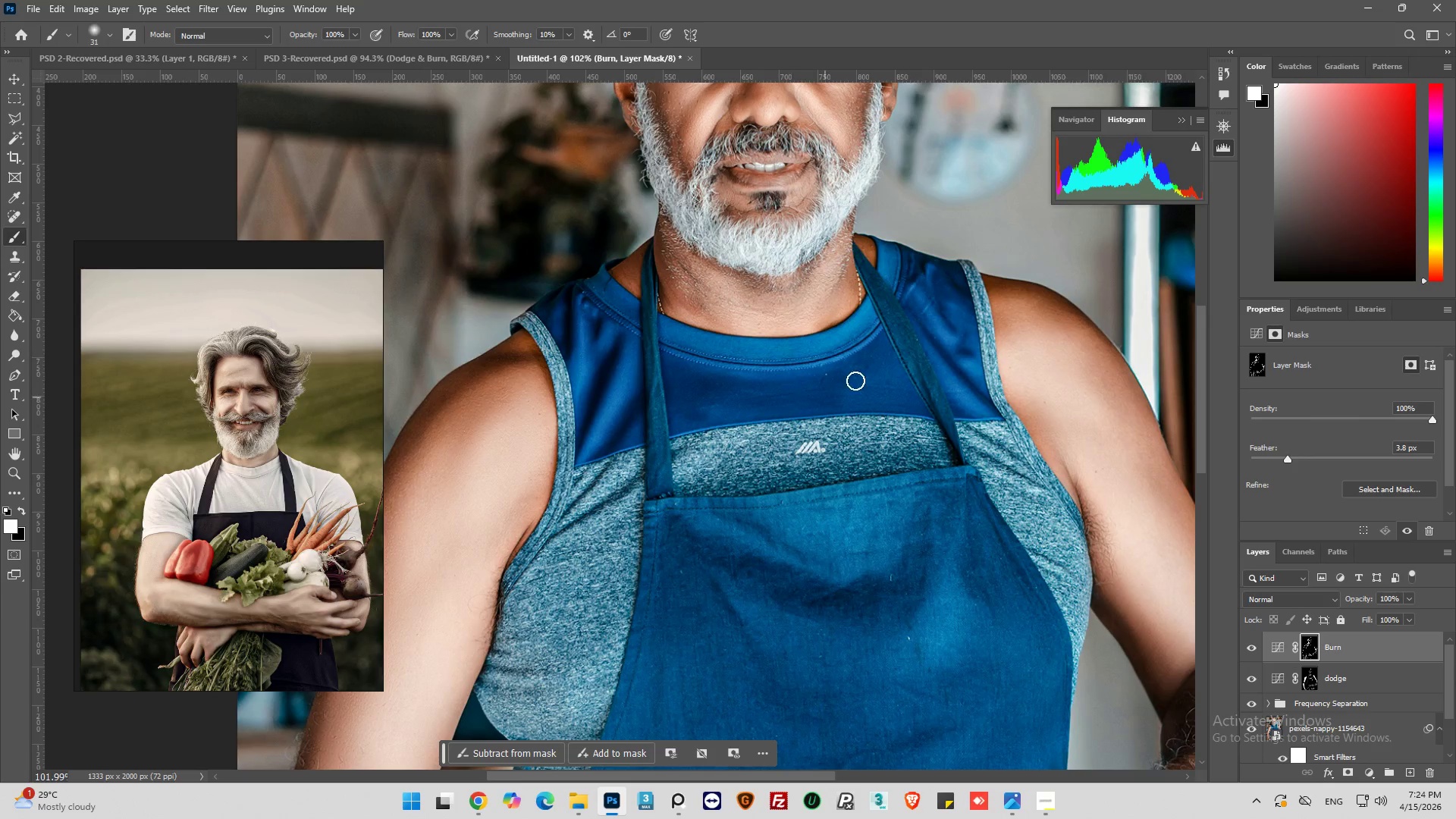 
left_click_drag(start_coordinate=[876, 366], to_coordinate=[764, 386])
 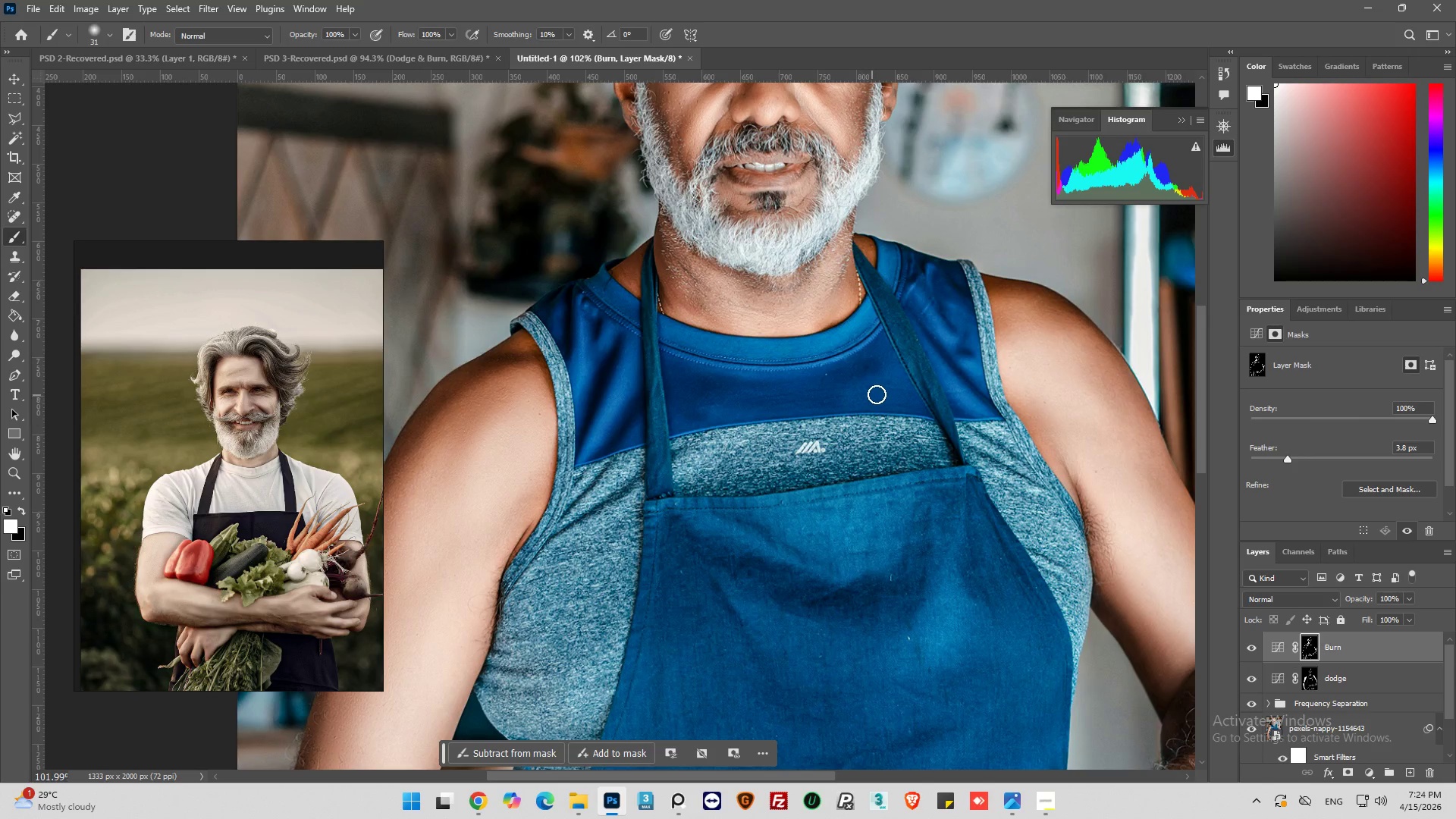 
left_click_drag(start_coordinate=[877, 394], to_coordinate=[809, 403])
 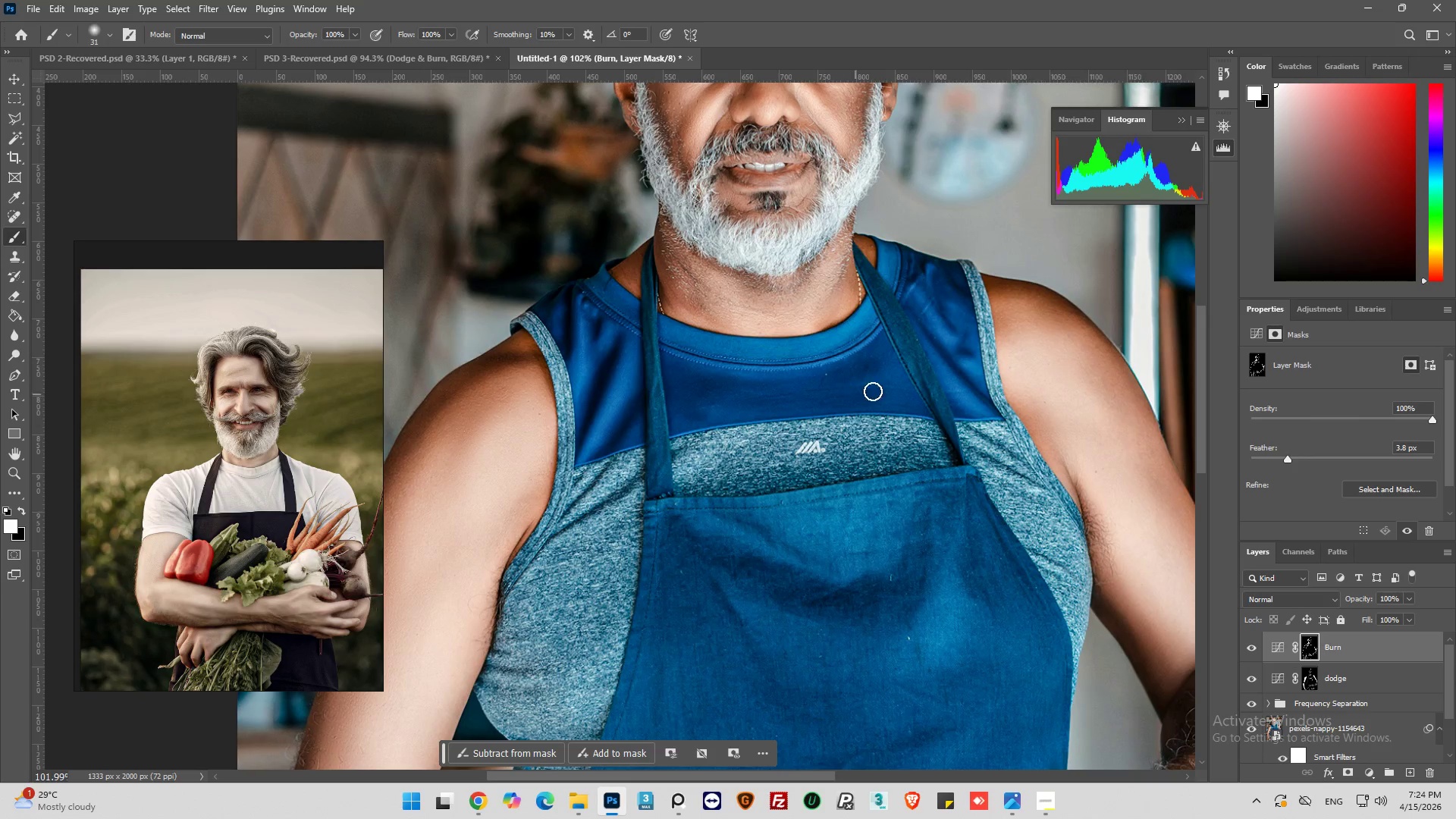 
scroll: coordinate [1034, 585], scroll_direction: down, amount: 7.0
 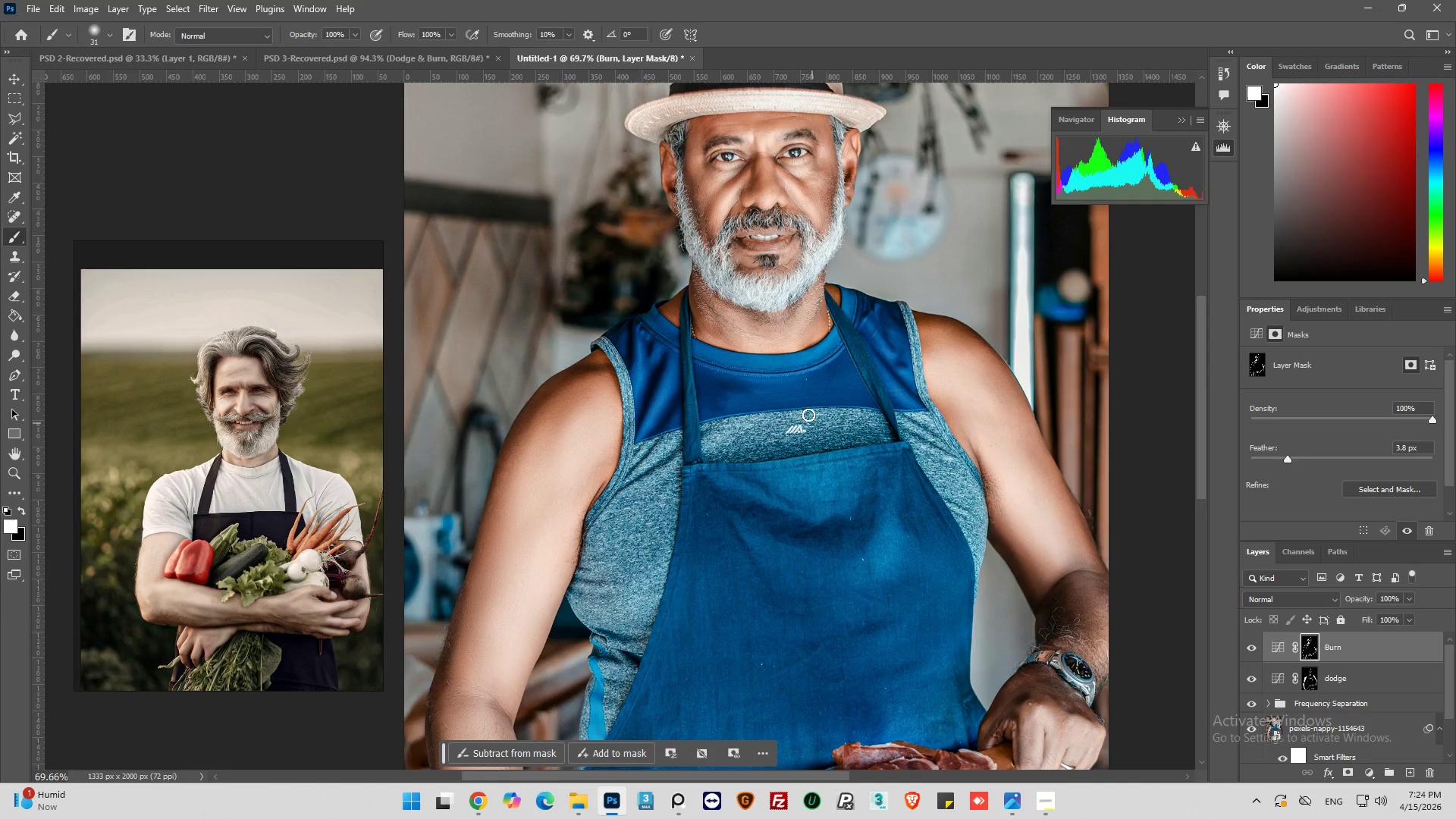 
scroll: coordinate [763, 391], scroll_direction: up, amount: 4.0
 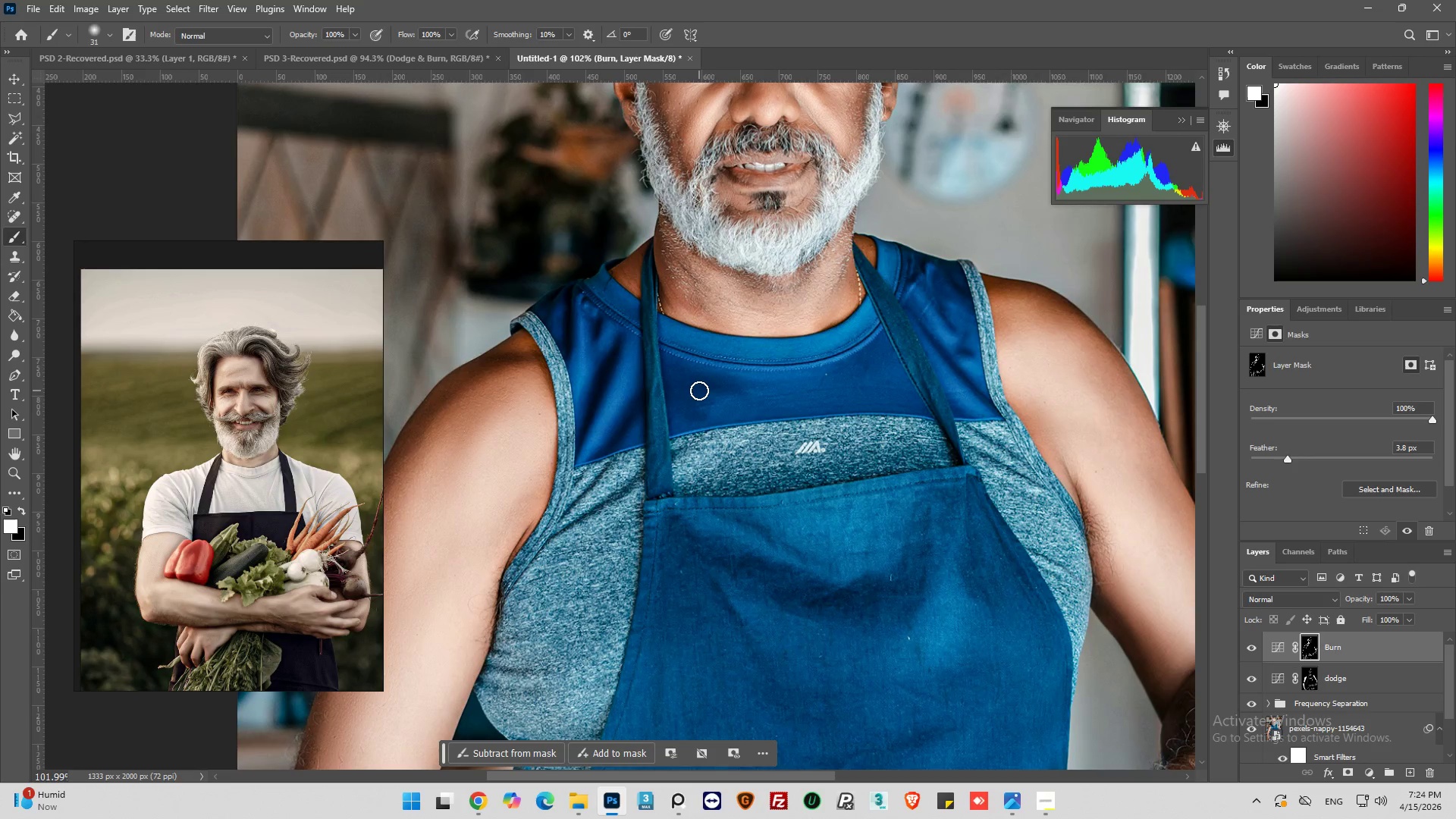 
left_click_drag(start_coordinate=[849, 397], to_coordinate=[773, 398])
 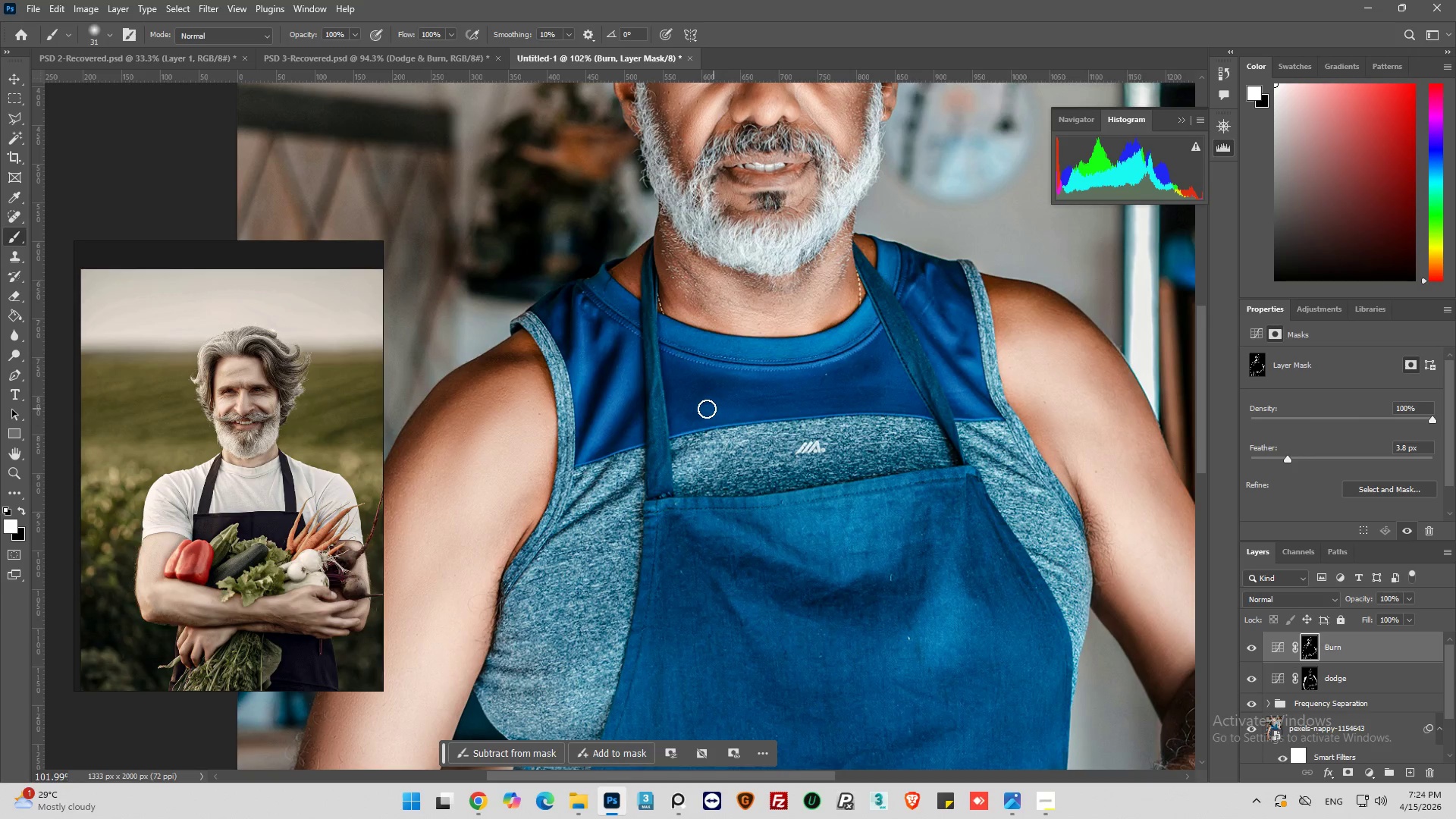 
left_click_drag(start_coordinate=[704, 409], to_coordinate=[700, 406])
 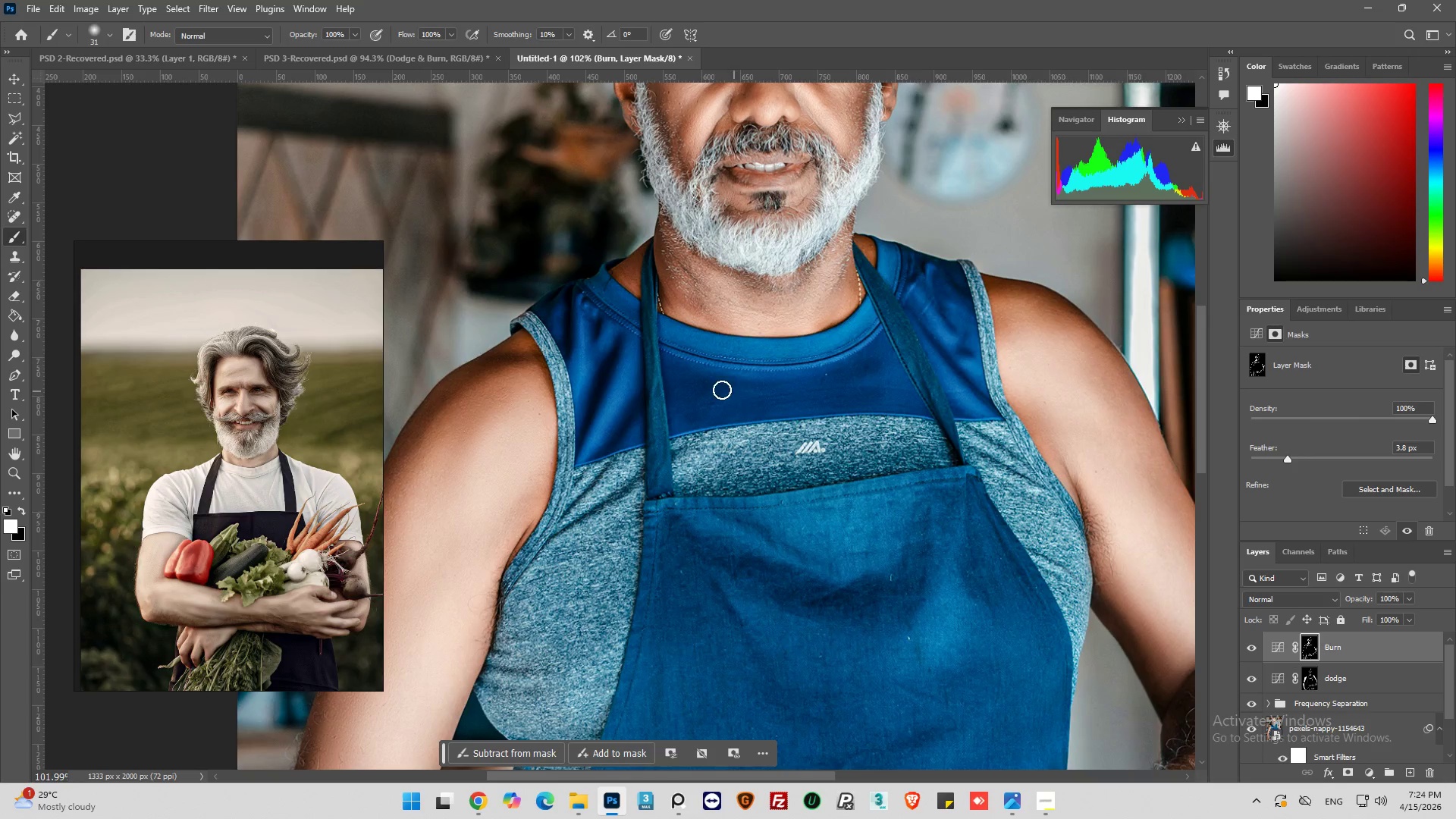 
left_click_drag(start_coordinate=[715, 390], to_coordinate=[763, 380])
 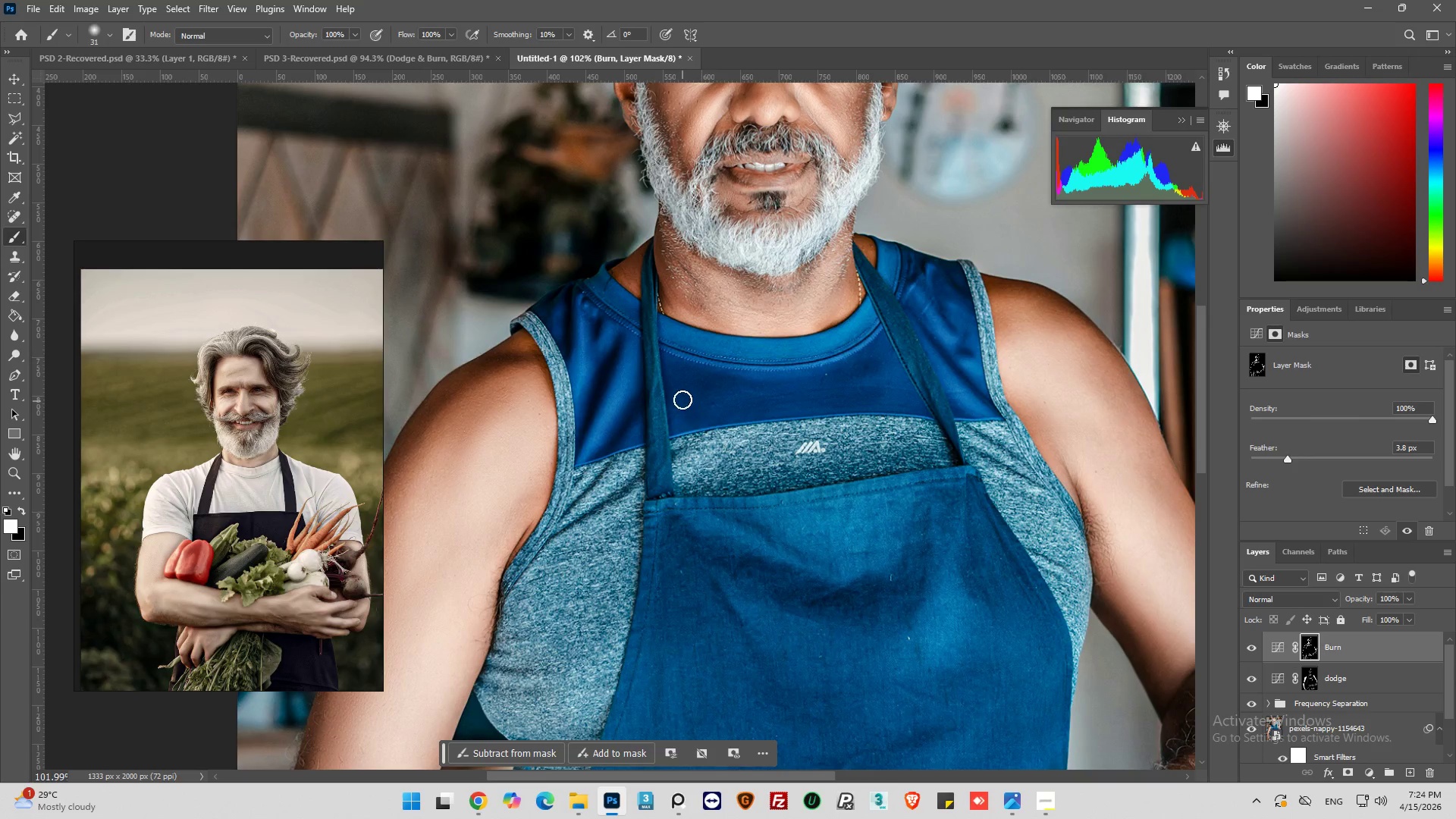 
left_click_drag(start_coordinate=[682, 400], to_coordinate=[674, 403])
 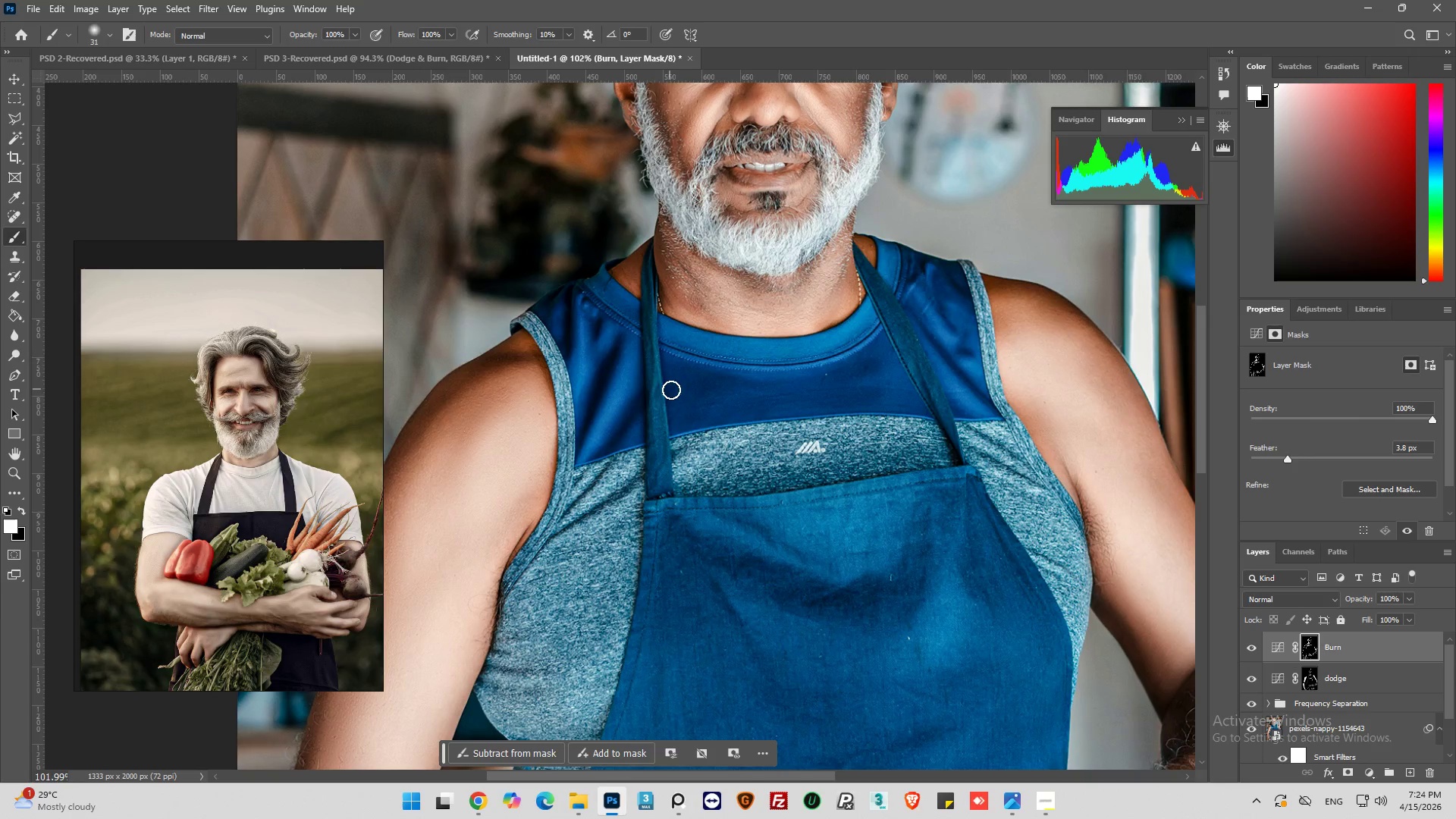 
left_click_drag(start_coordinate=[671, 390], to_coordinate=[806, 425])
 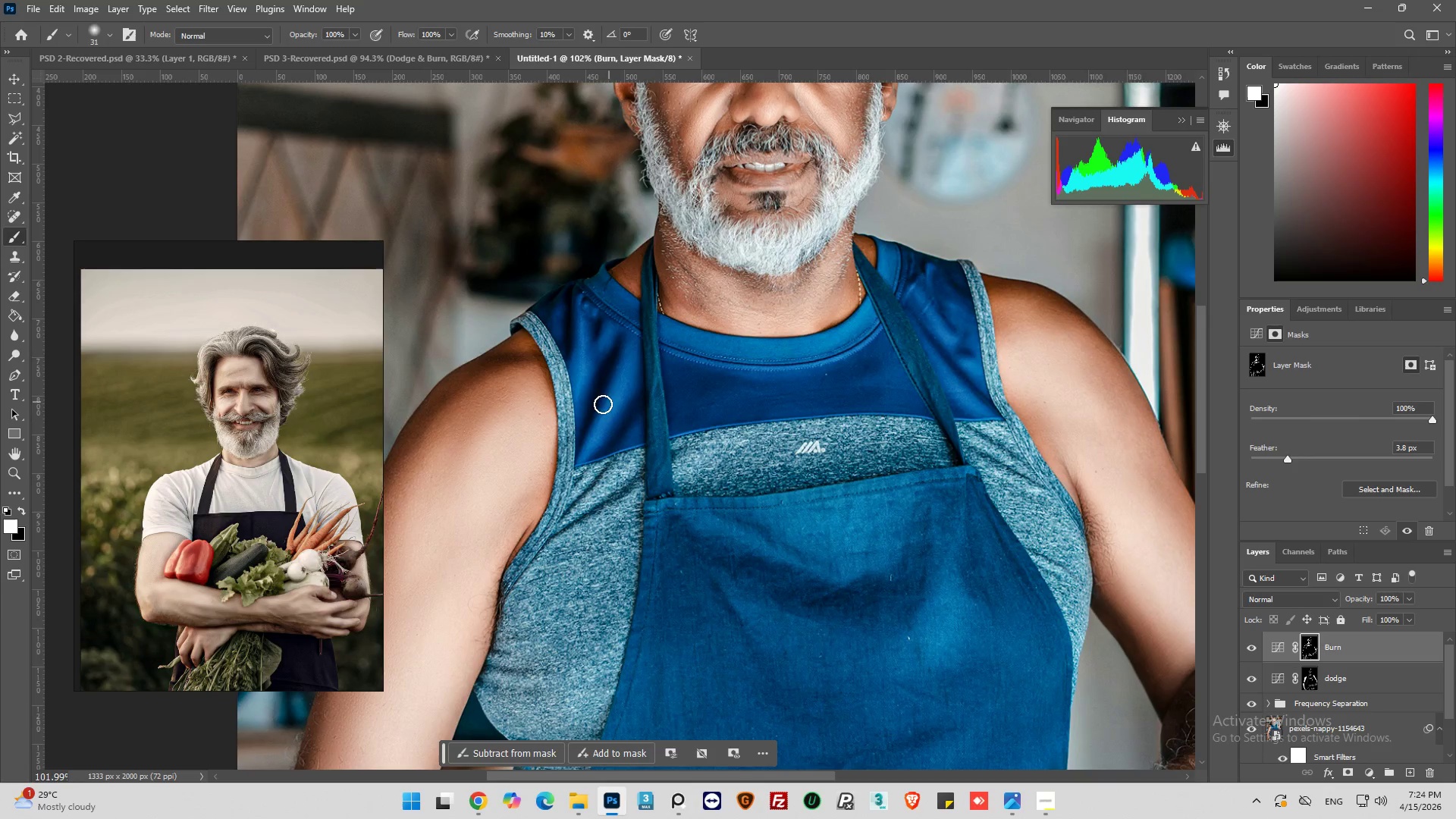 
left_click_drag(start_coordinate=[522, 346], to_coordinate=[551, 447])
 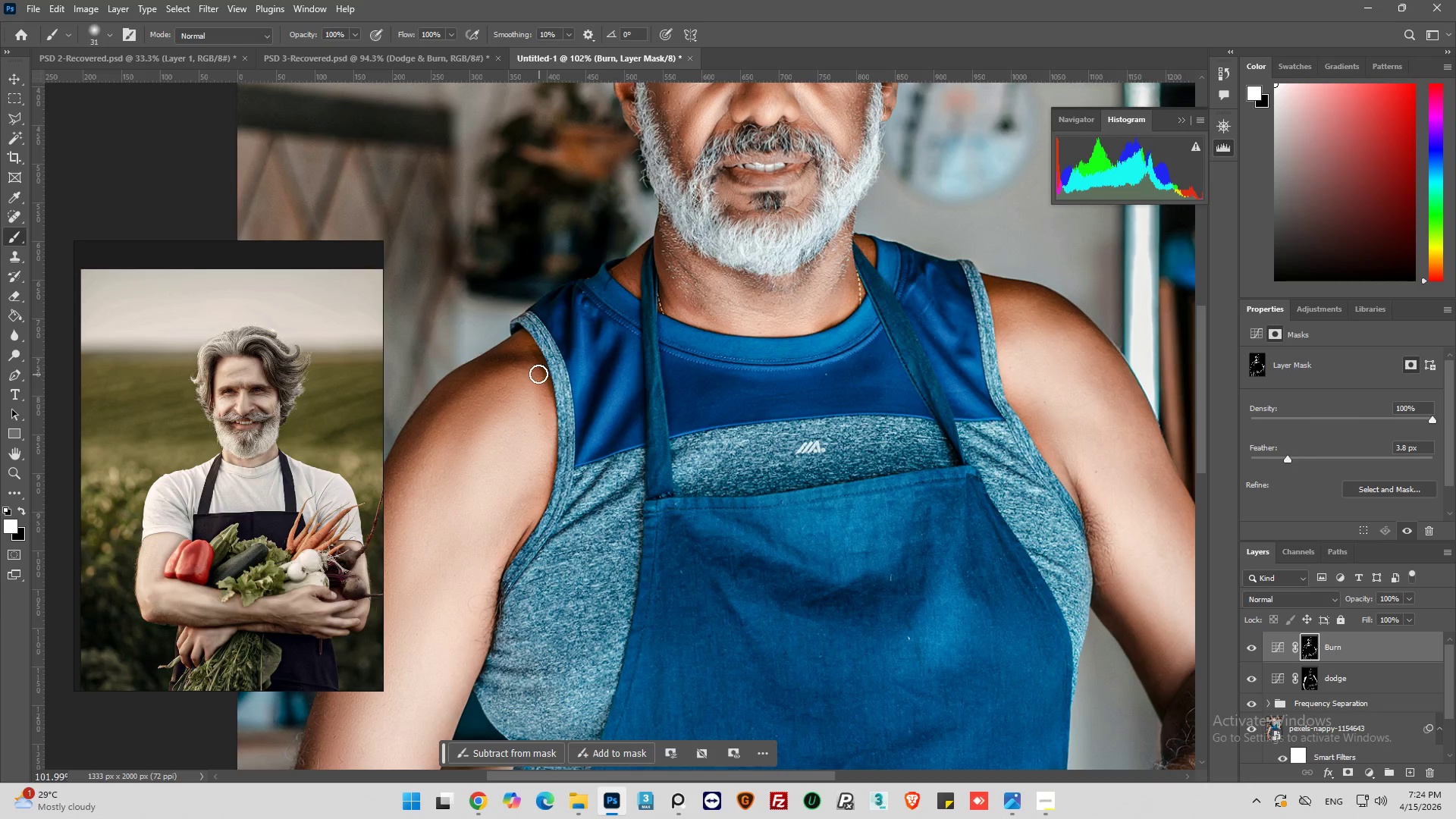 
left_click_drag(start_coordinate=[538, 375], to_coordinate=[528, 506])
 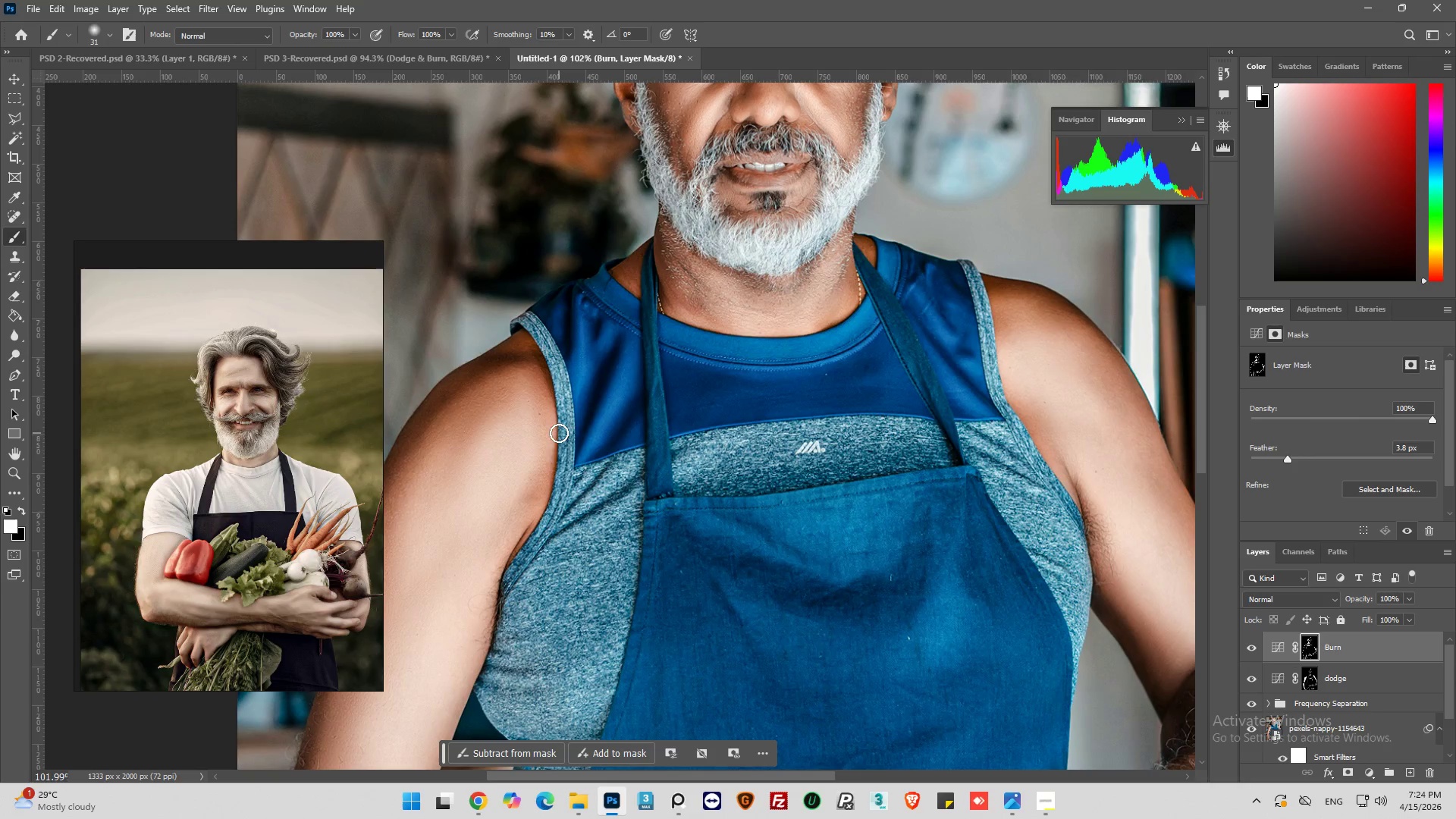 
left_click_drag(start_coordinate=[548, 455], to_coordinate=[514, 538])
 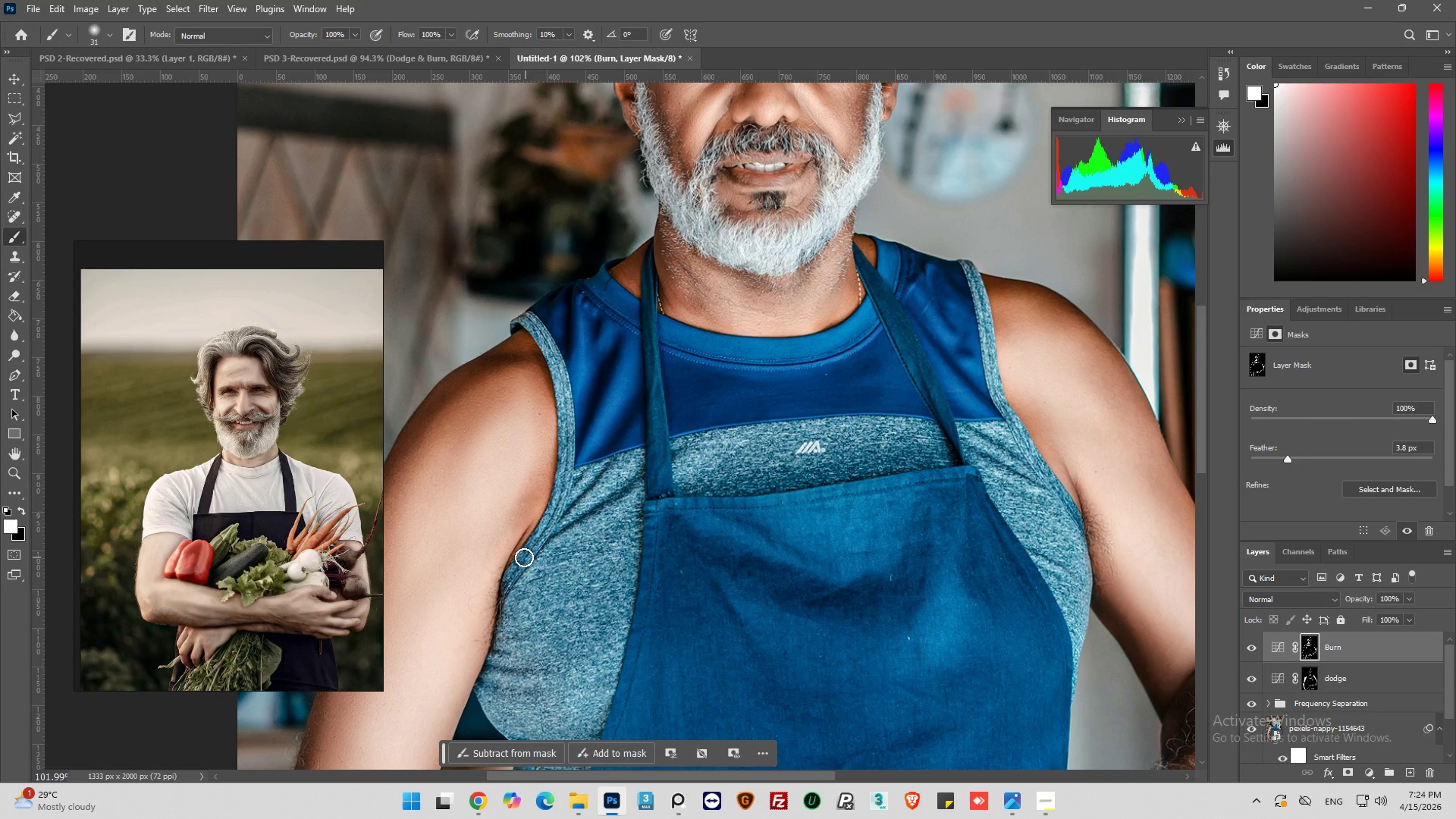 
left_click_drag(start_coordinate=[534, 516], to_coordinate=[486, 609])
 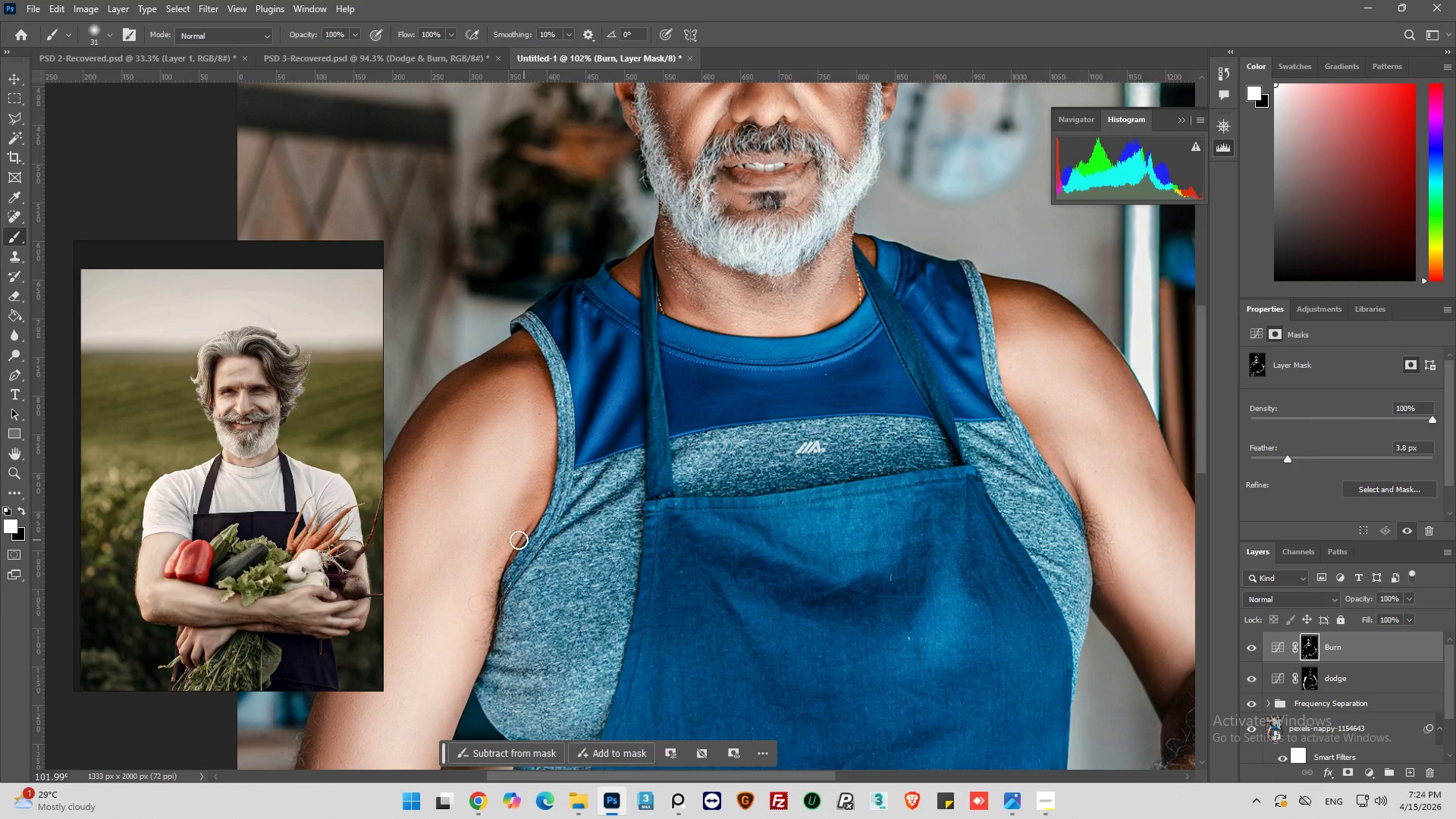 
left_click_drag(start_coordinate=[507, 549], to_coordinate=[491, 659])
 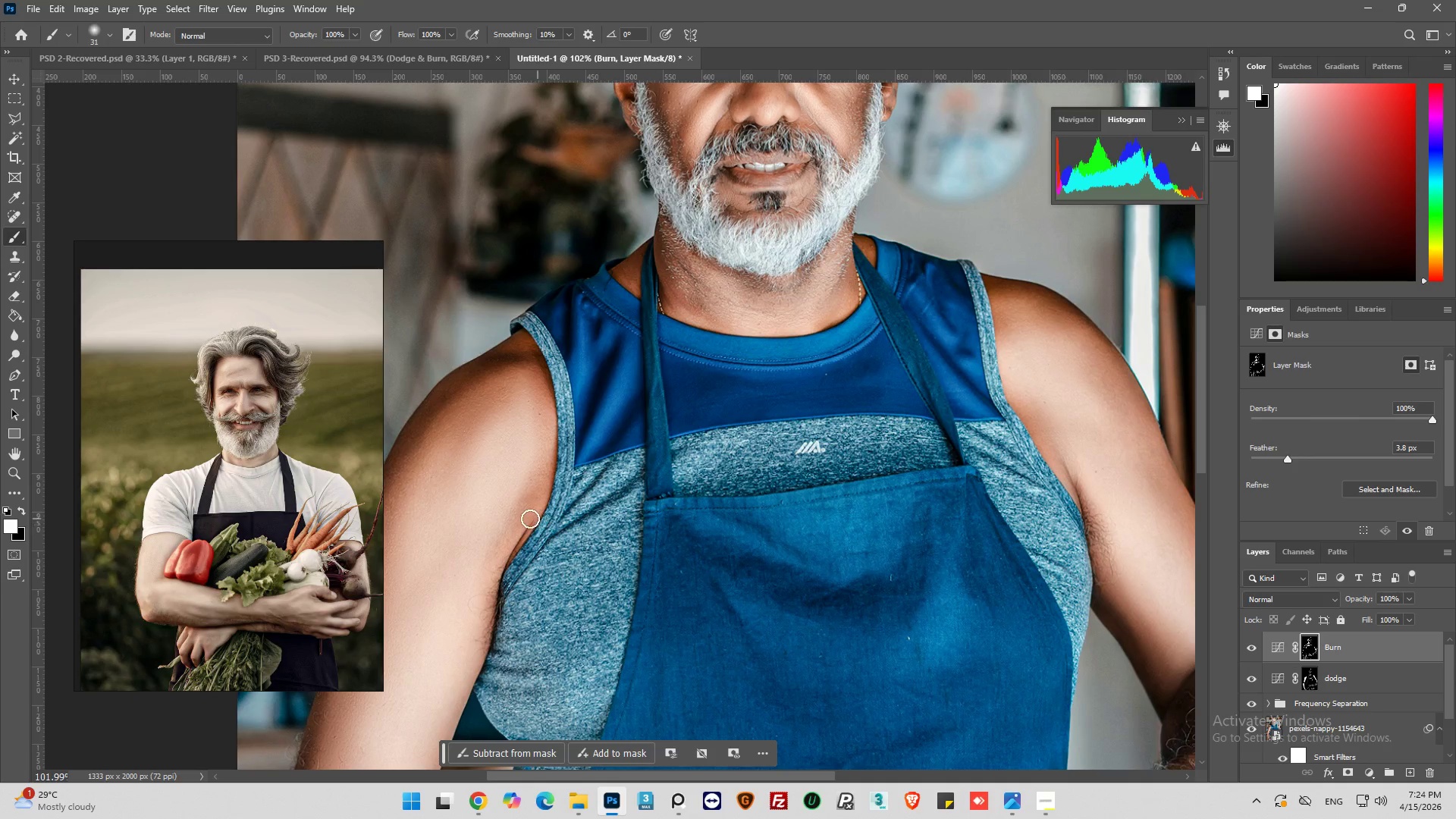 
left_click_drag(start_coordinate=[521, 529], to_coordinate=[481, 635])
 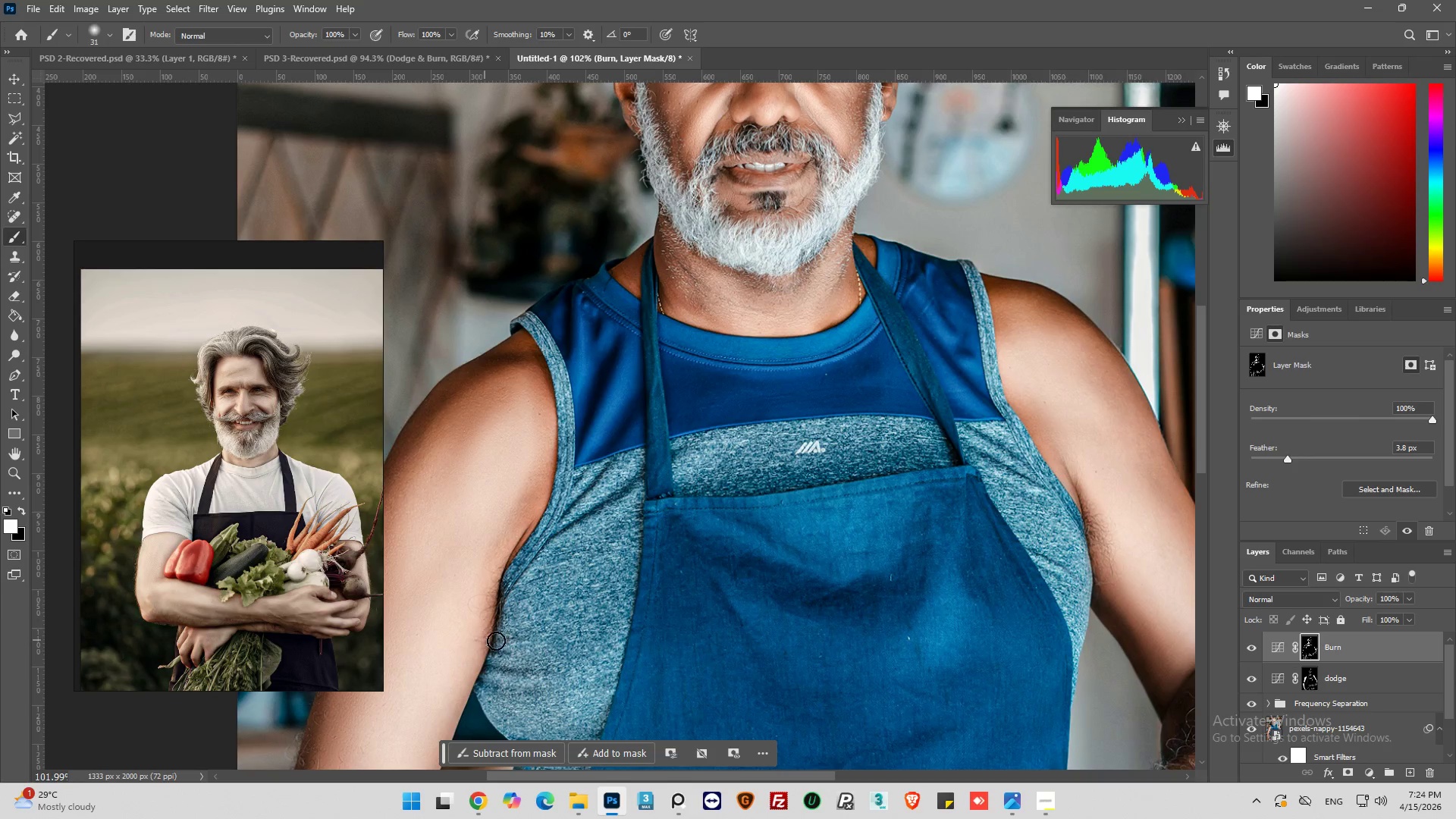 
key(Control+ControlLeft)
 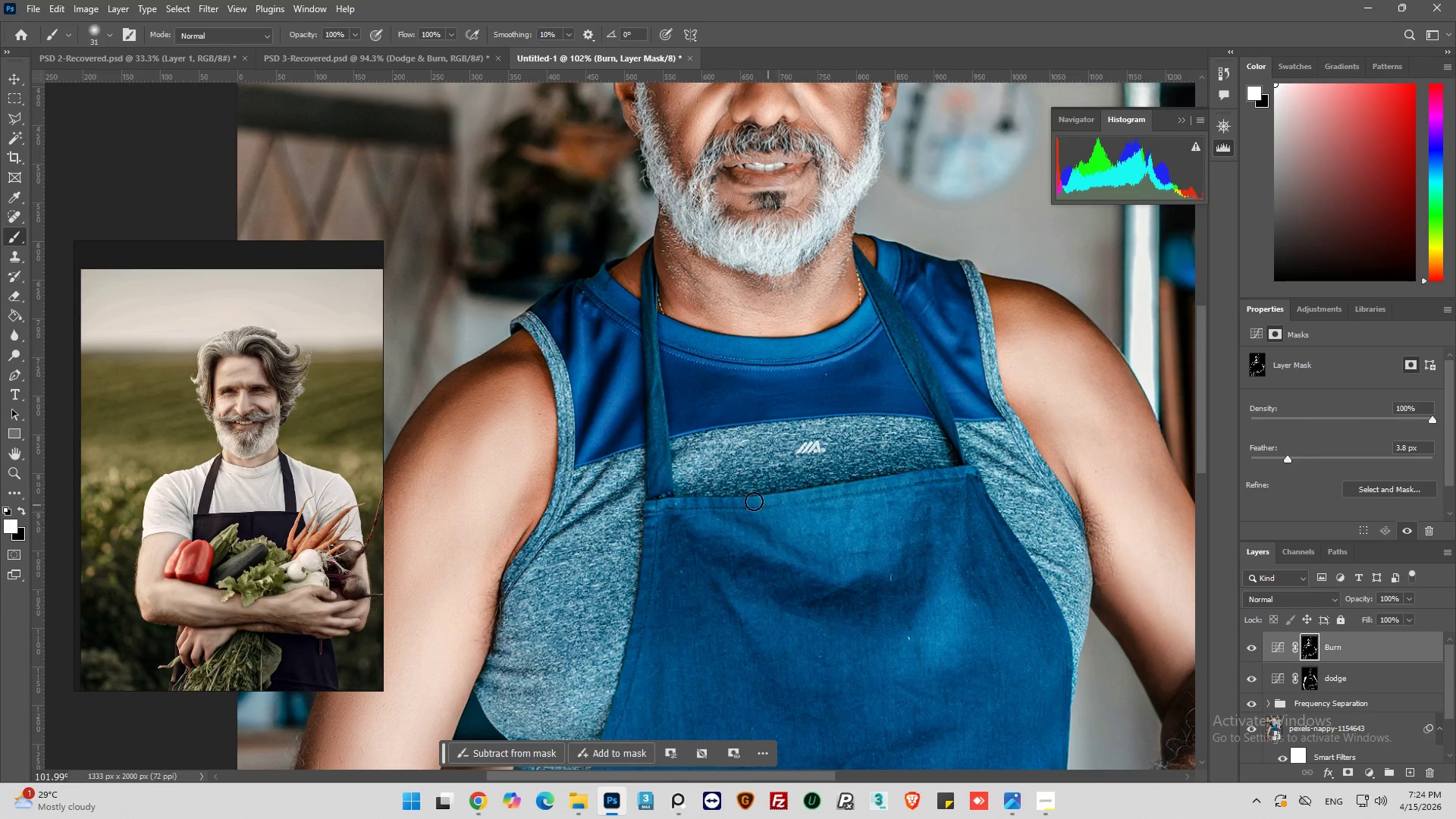 
key(Alt+AltLeft)
 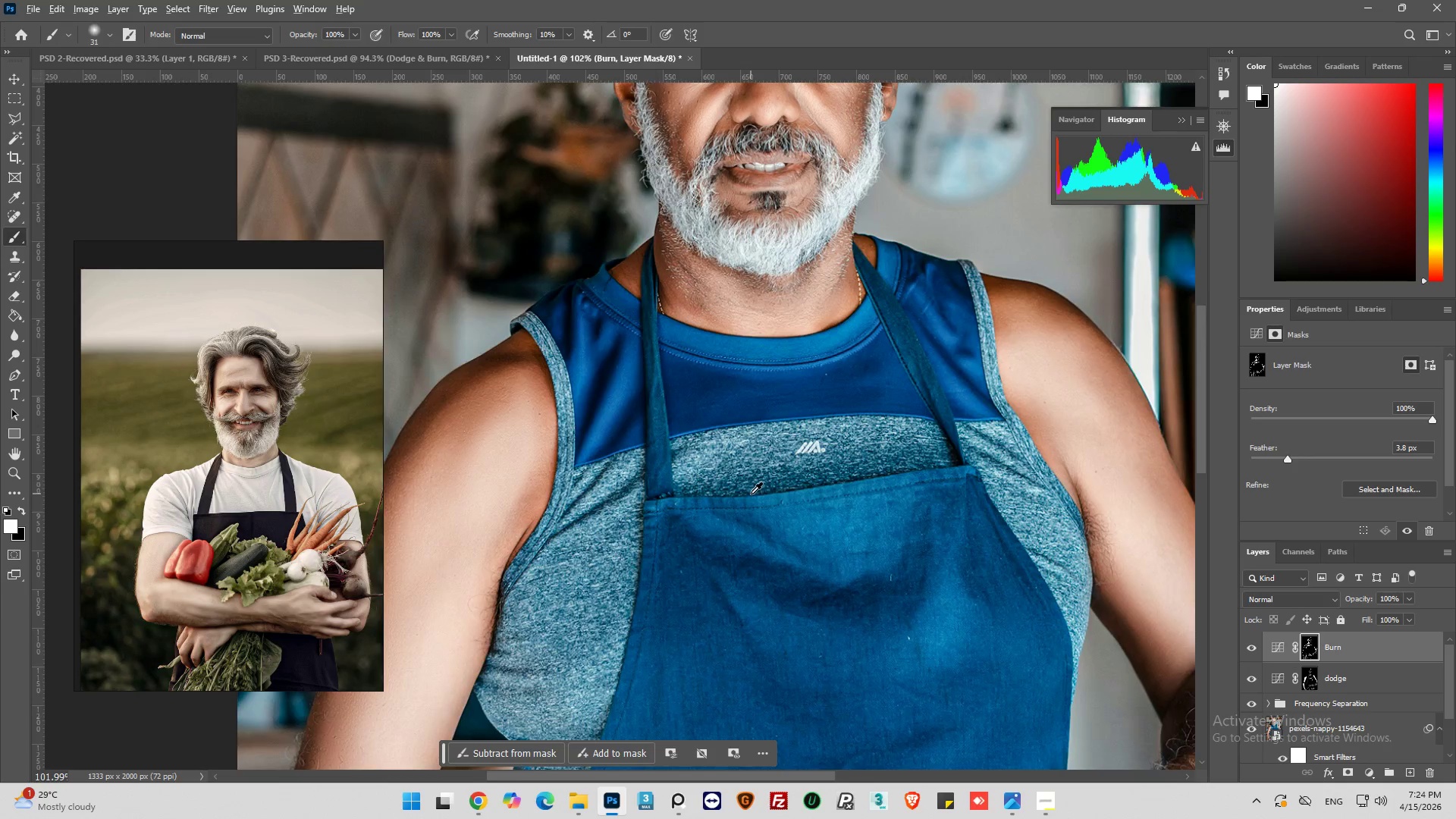 
hold_key(key=AltLeft, duration=0.38)
 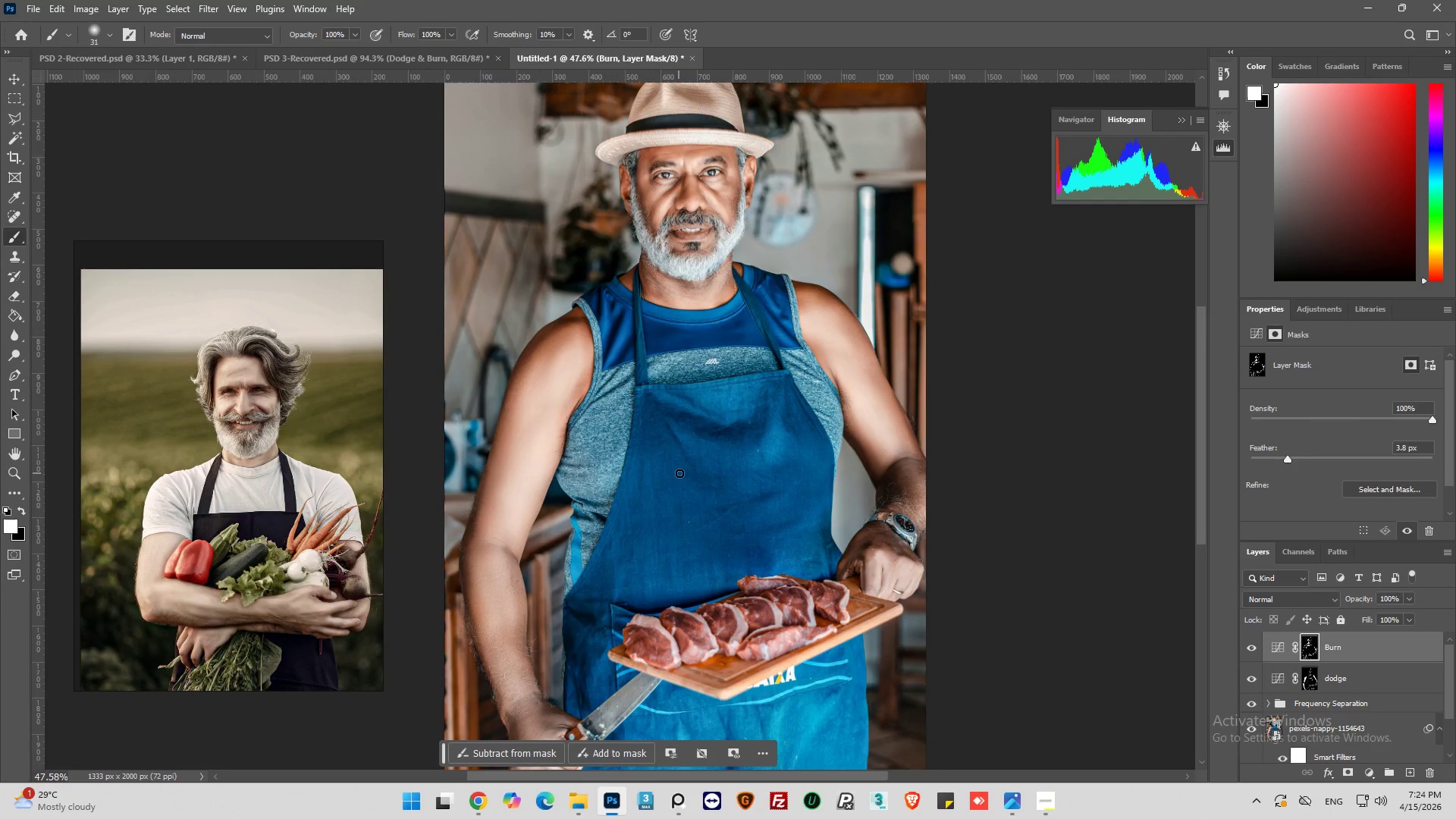 
key(Control+Z)
 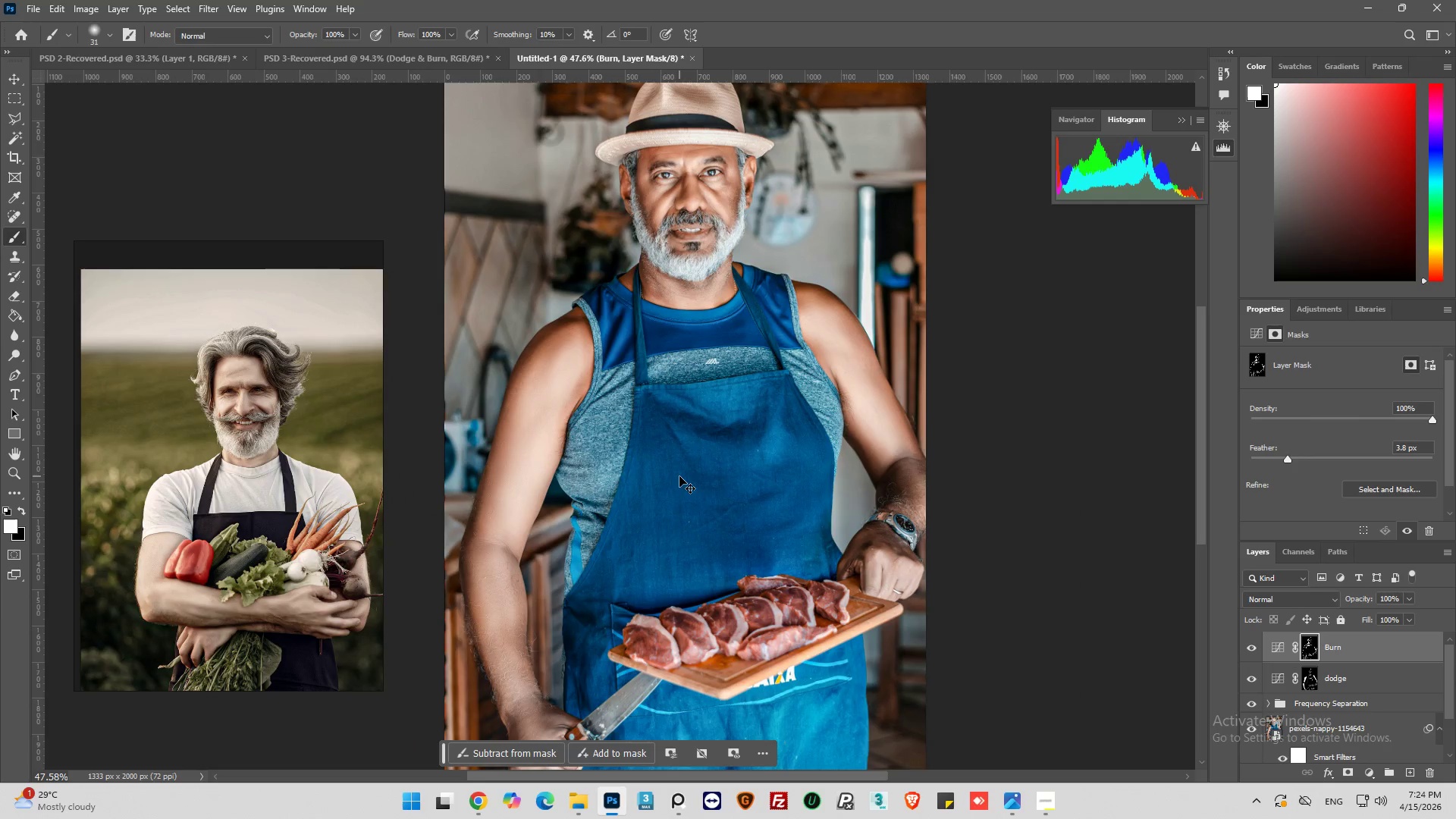 
key(Control+Z)
 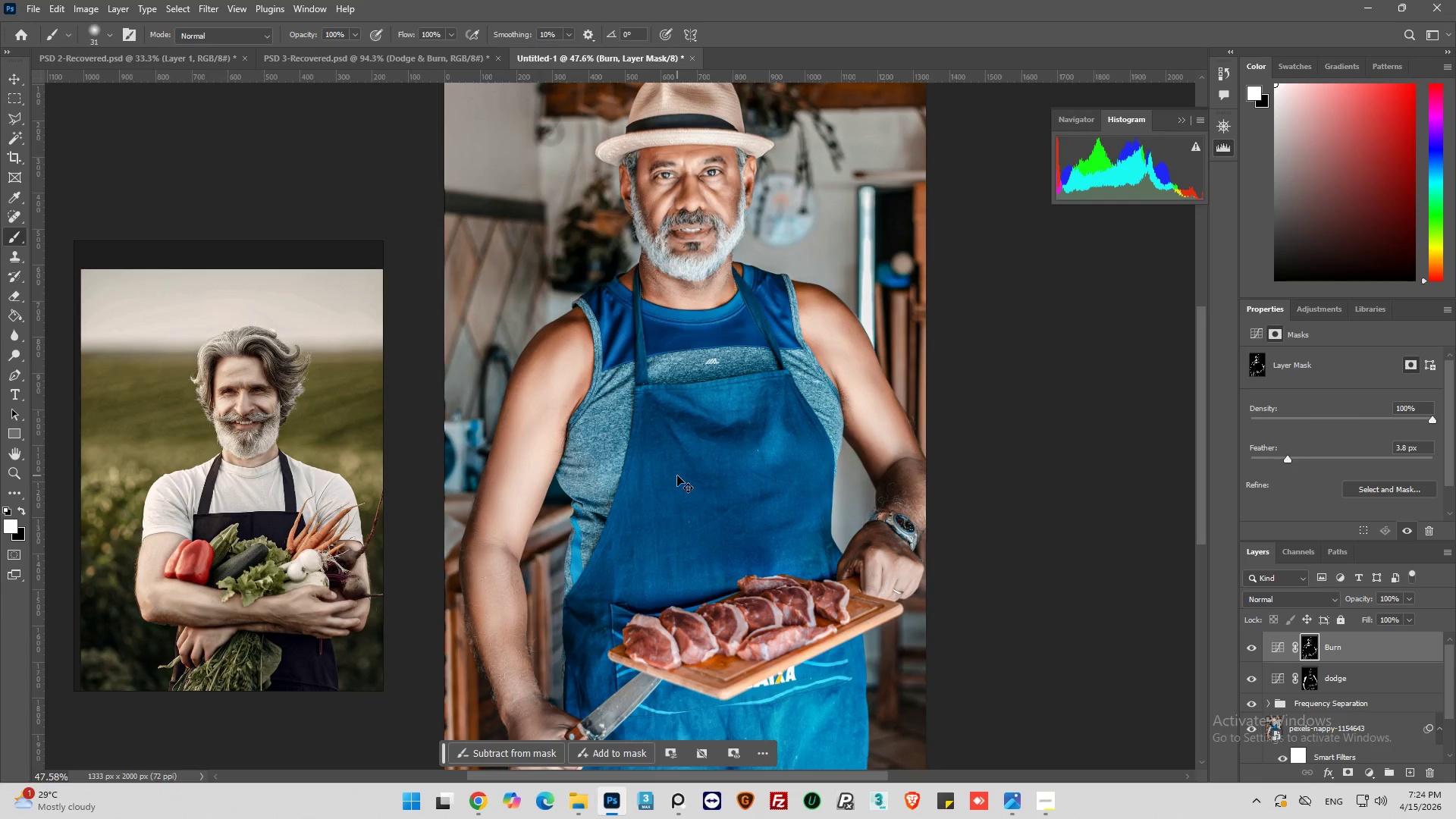 
key(Control+Z)
 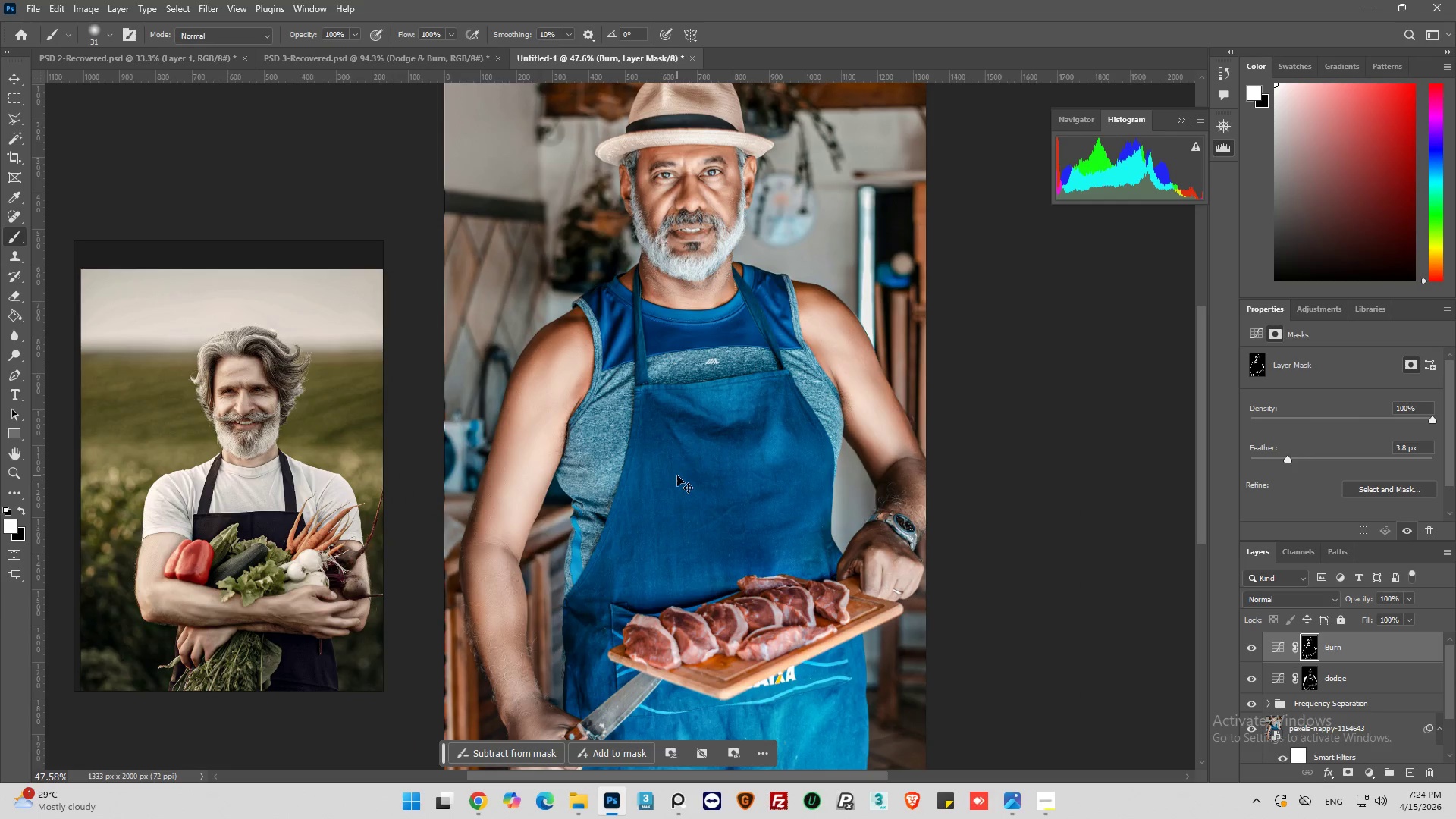 
key(Control+Z)
 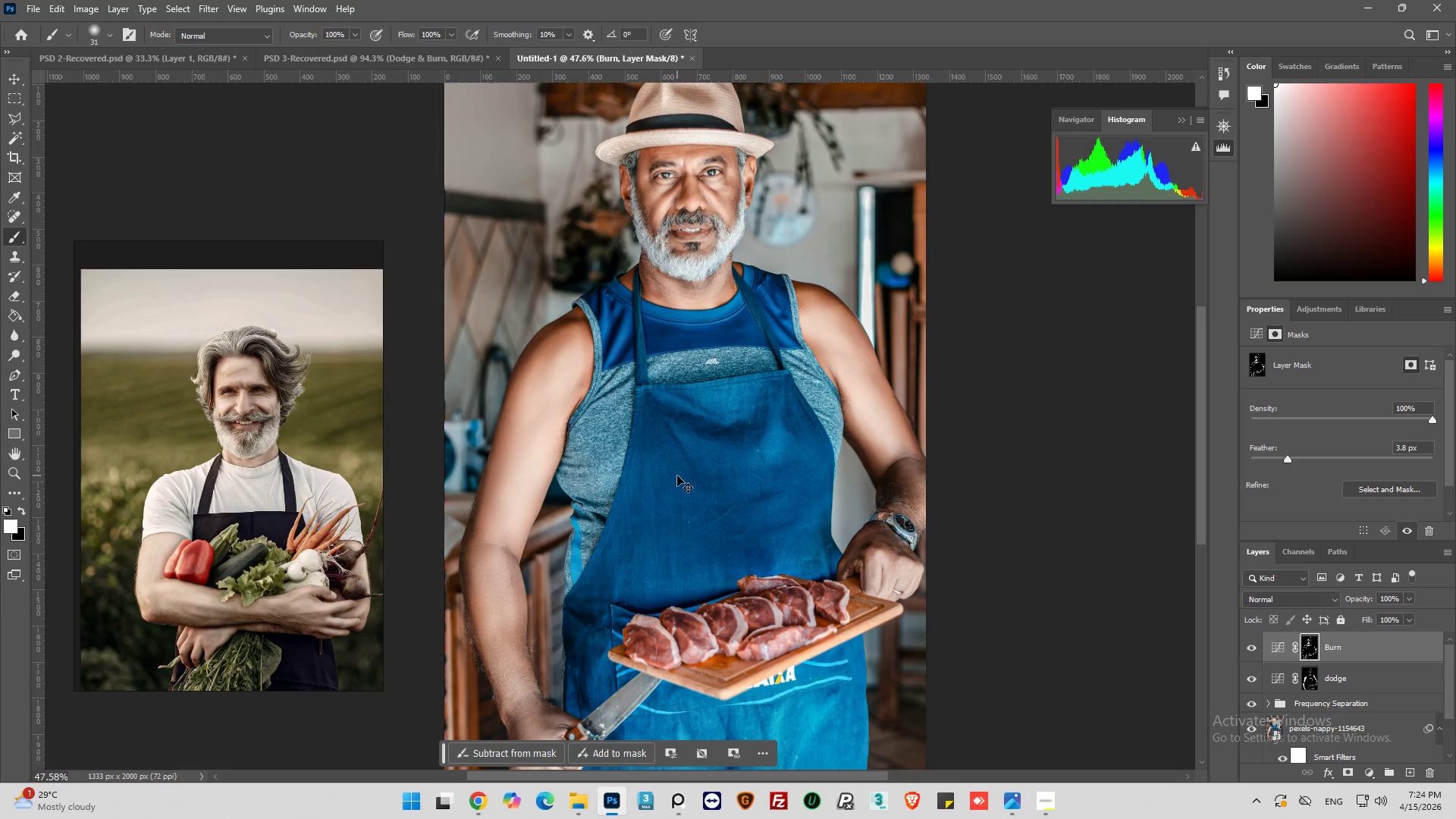 
key(Control+Z)
 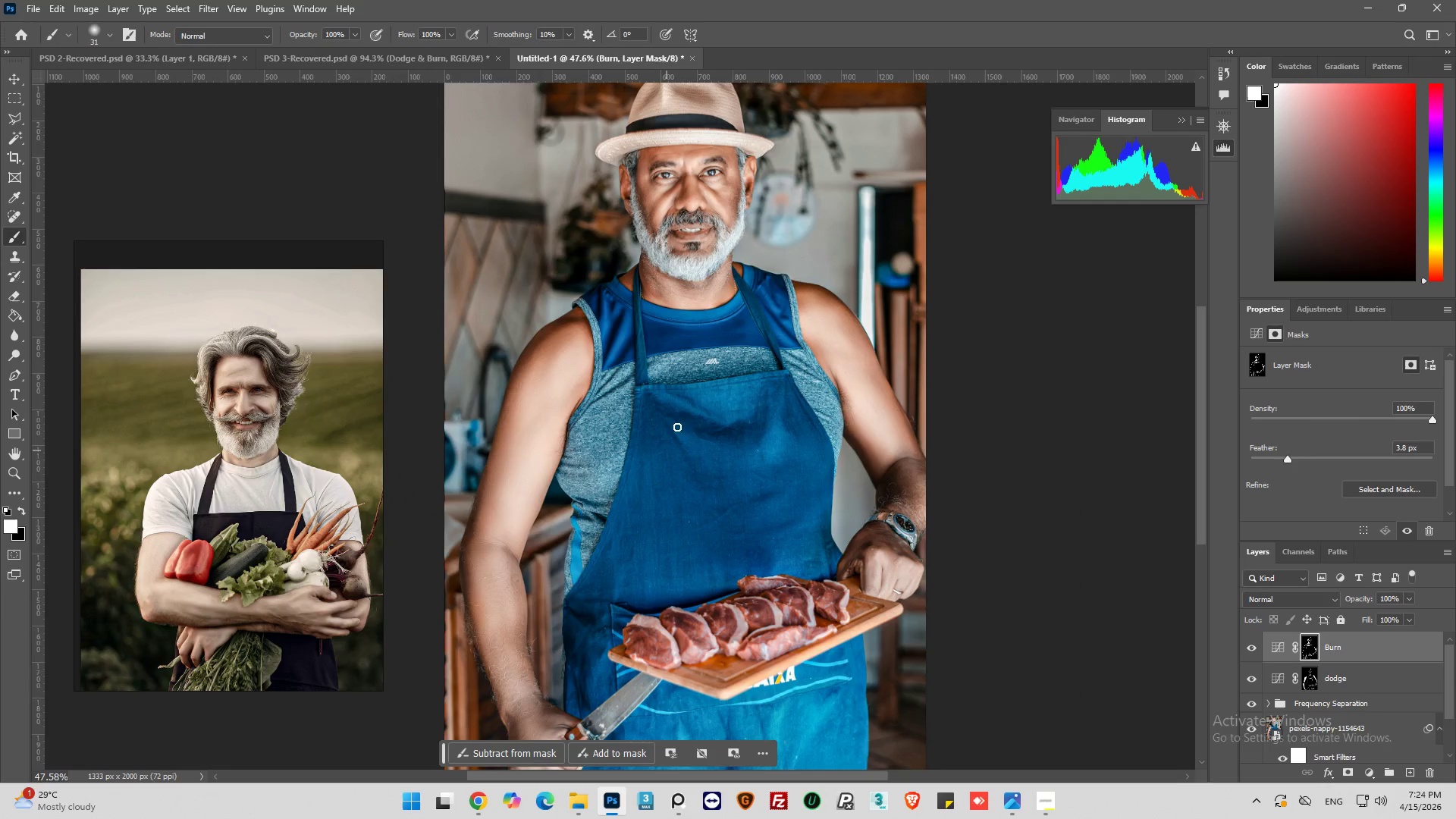 
key(Alt+AltLeft)
 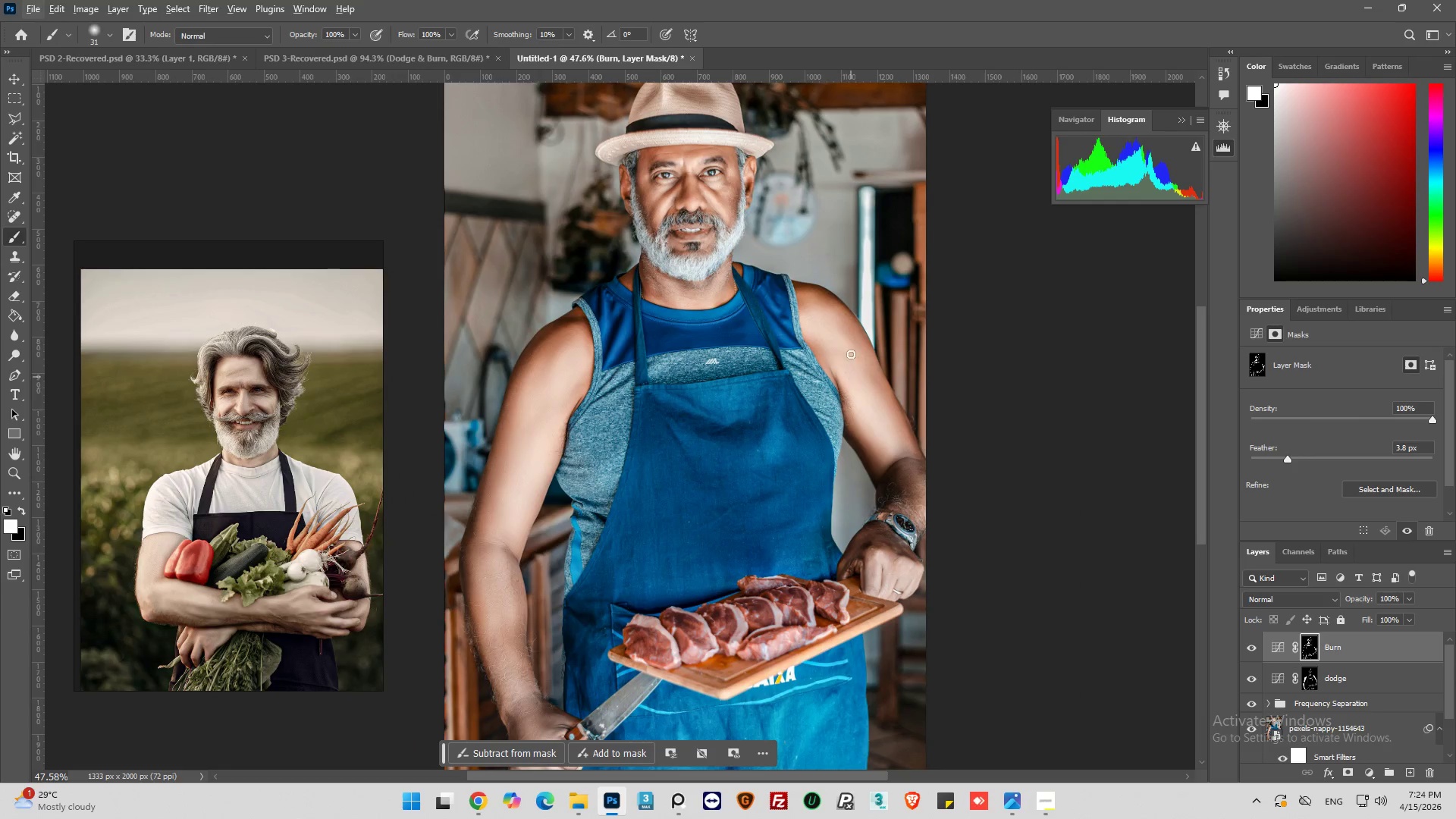 
hold_key(key=AltLeft, duration=0.31)
 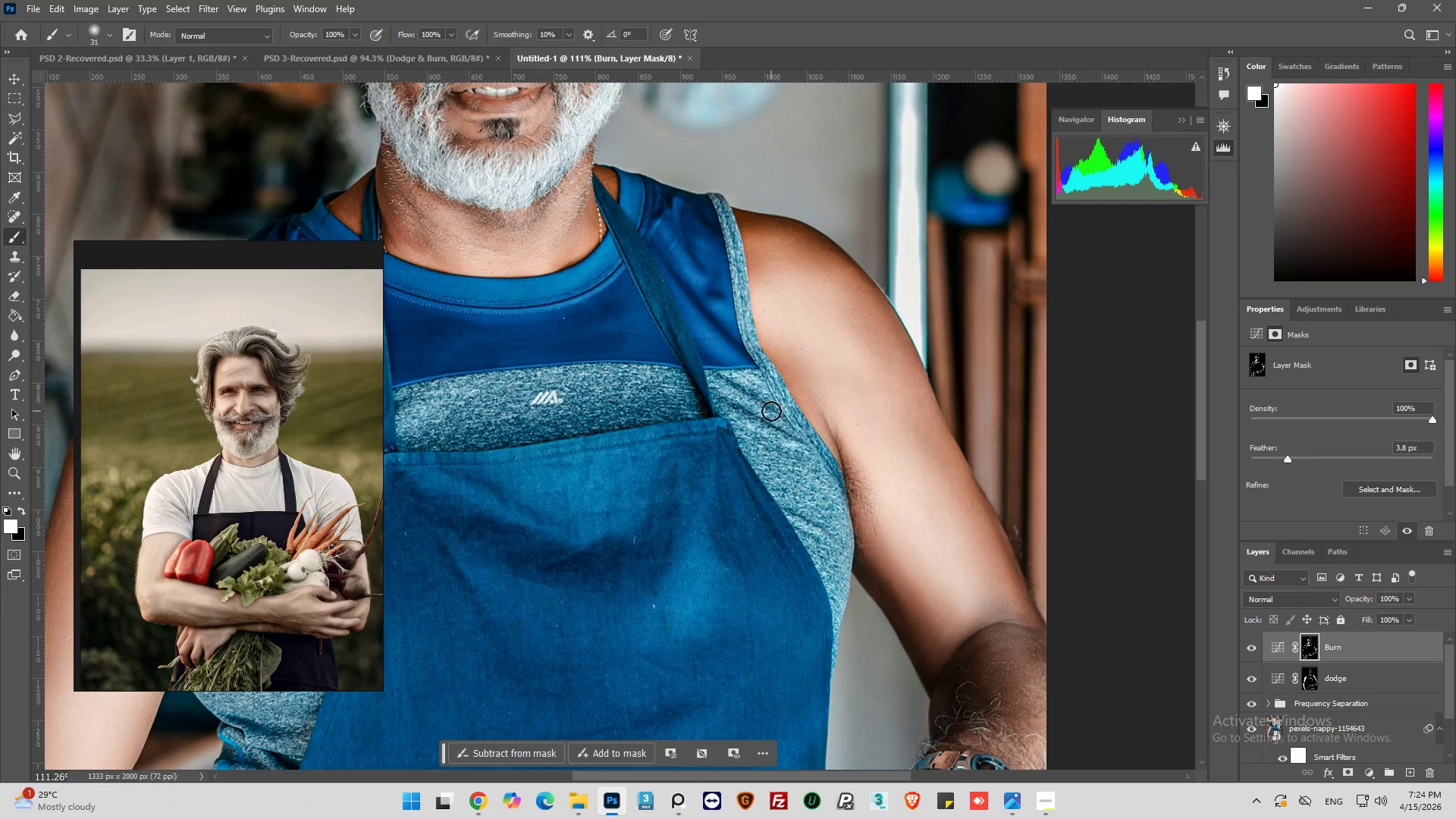 
key(Alt+AltLeft)
 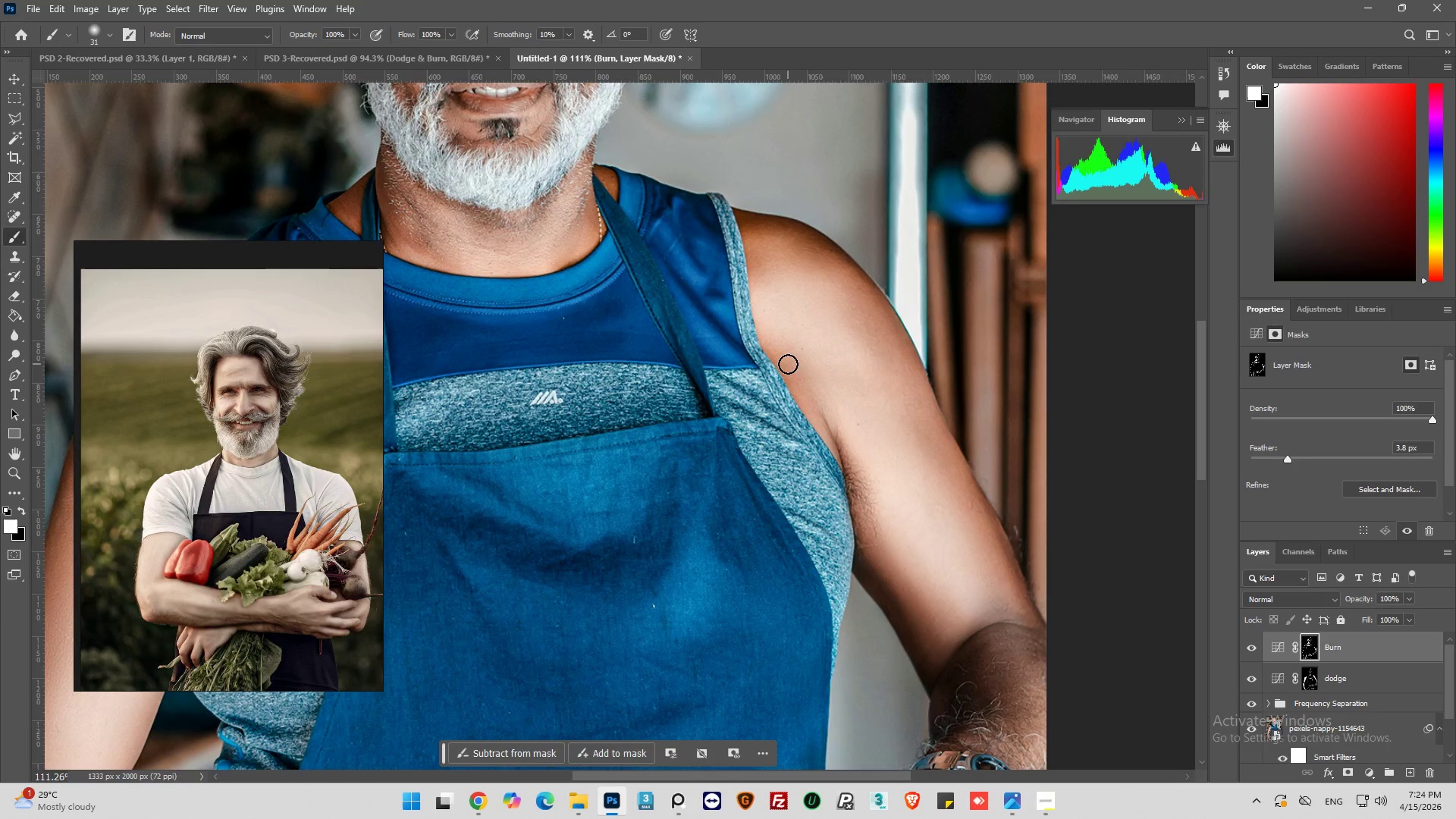 
left_click_drag(start_coordinate=[787, 366], to_coordinate=[841, 446])
 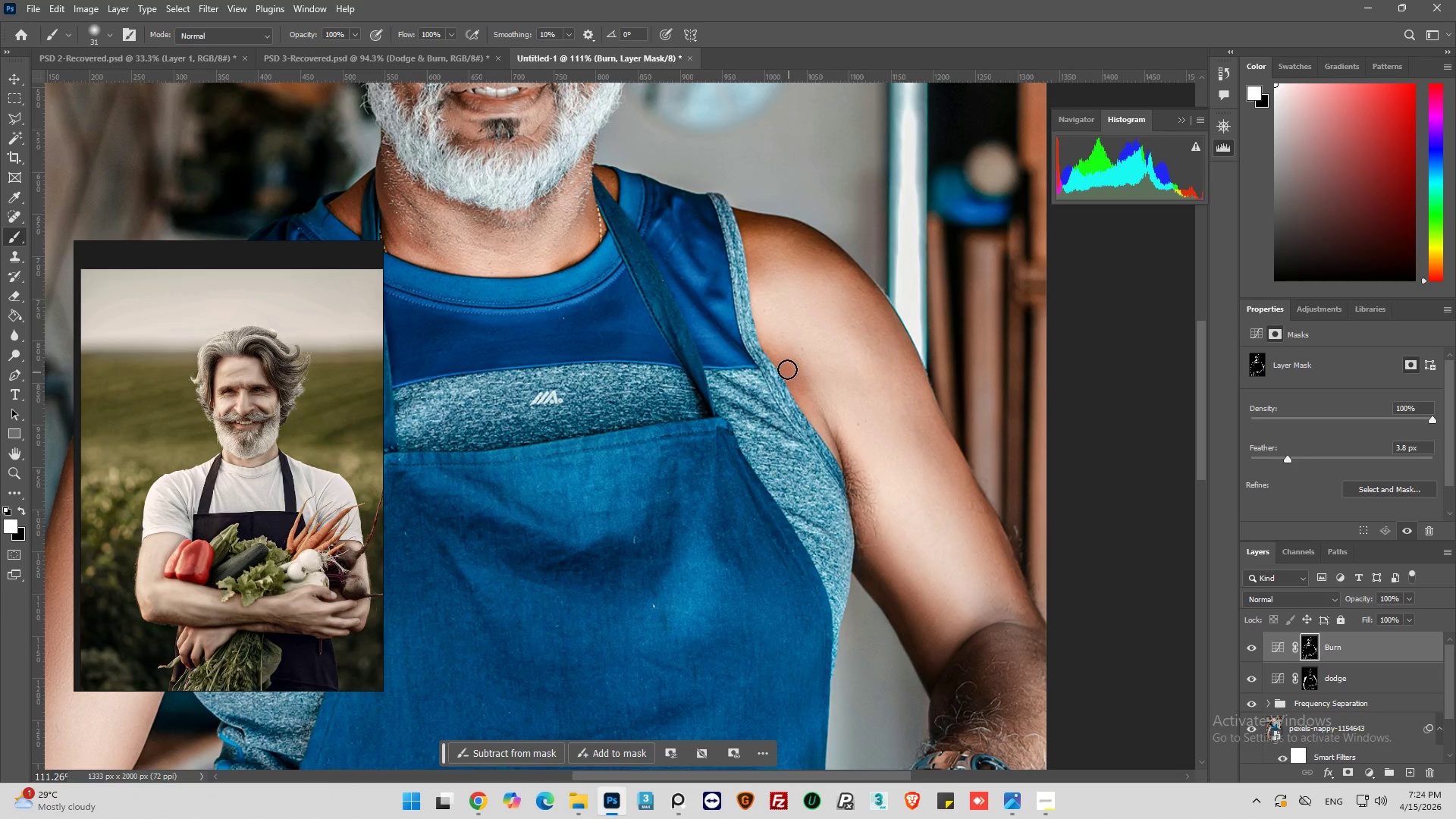 
scroll: coordinate [541, 459], scroll_direction: down, amount: 20.0
 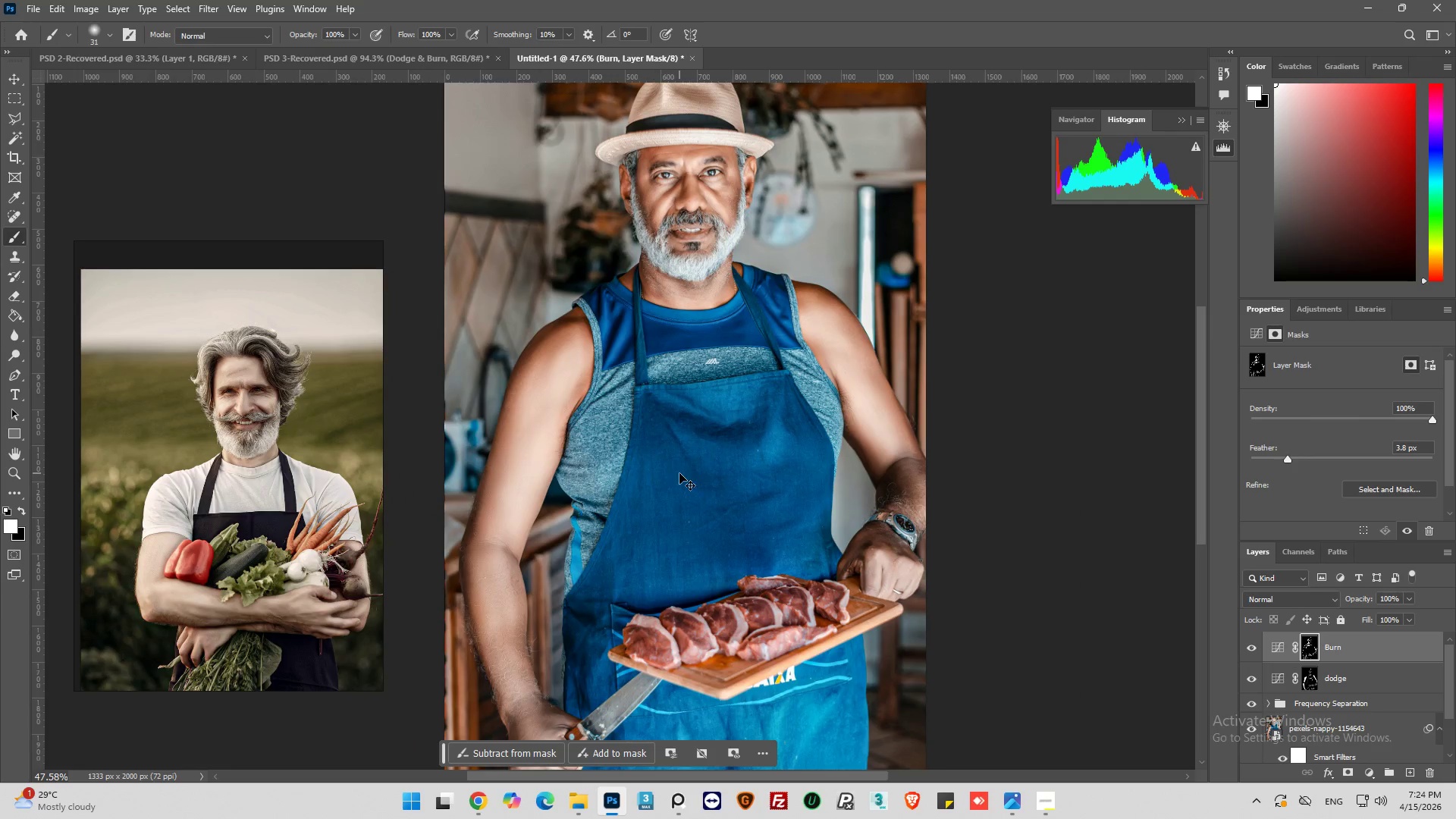 
left_click_drag(start_coordinate=[786, 369], to_coordinate=[786, 438])
 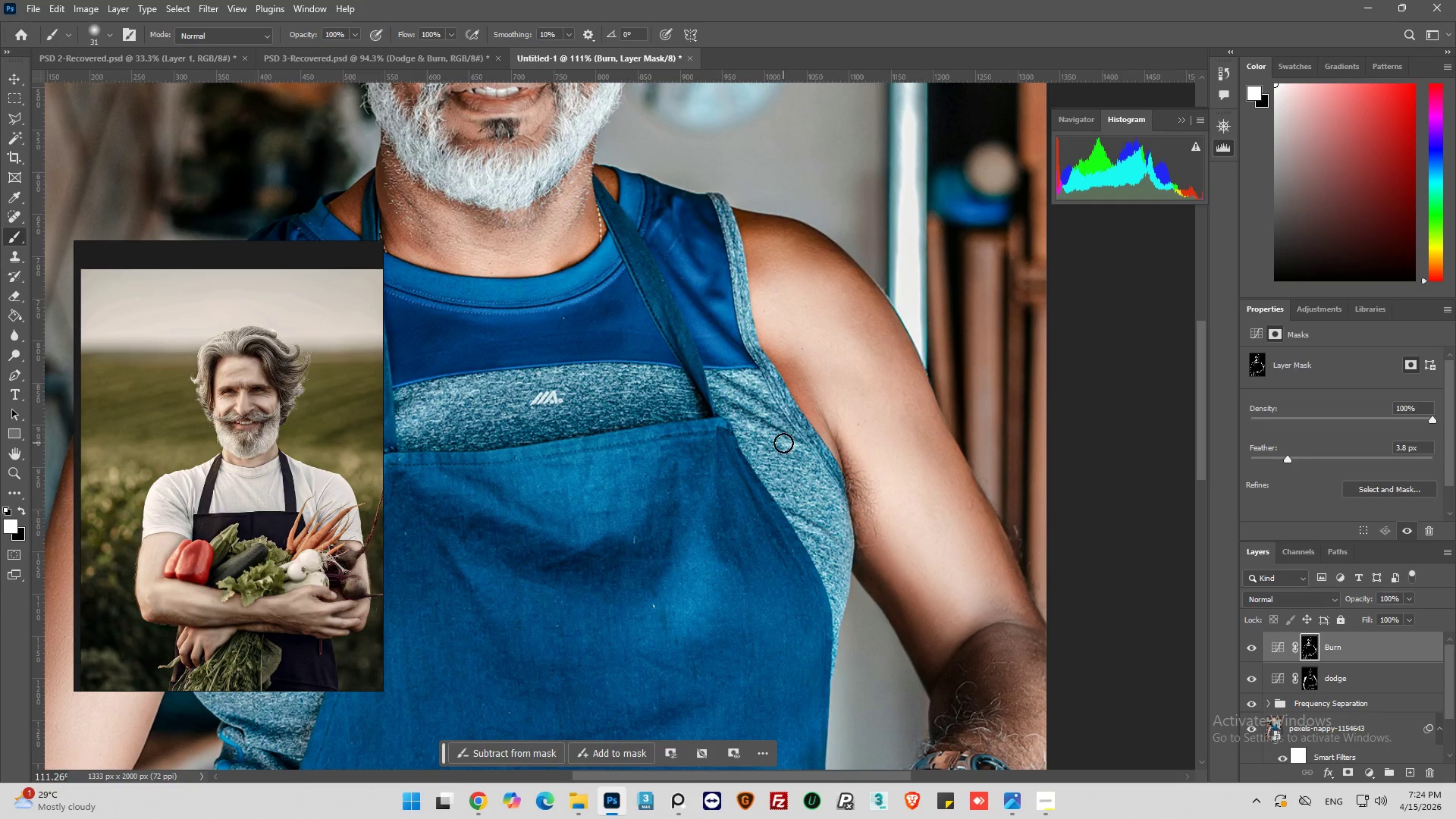 
key(Alt+AltLeft)
 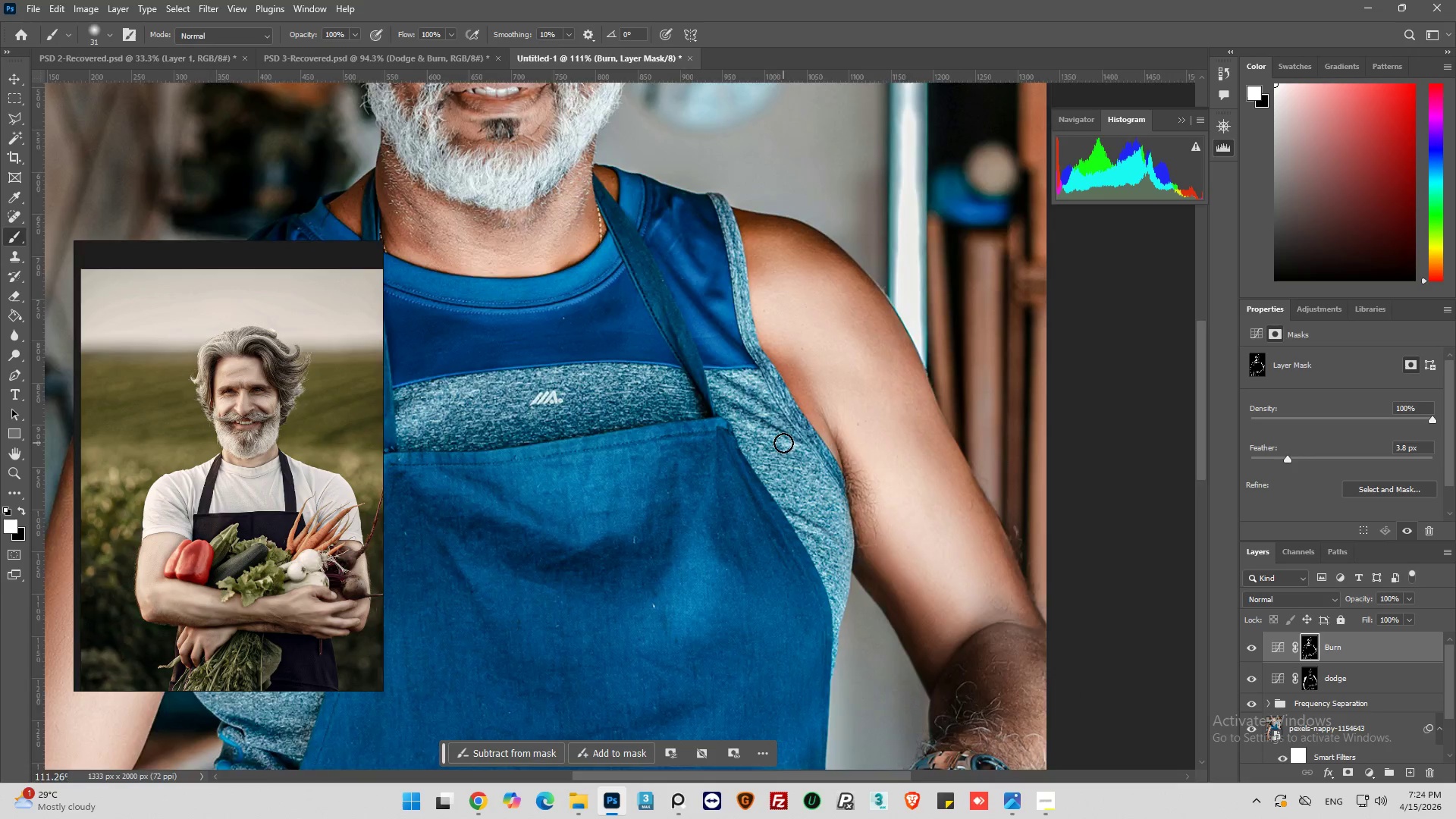 
scroll: coordinate [821, 351], scroll_direction: up, amount: 9.0
 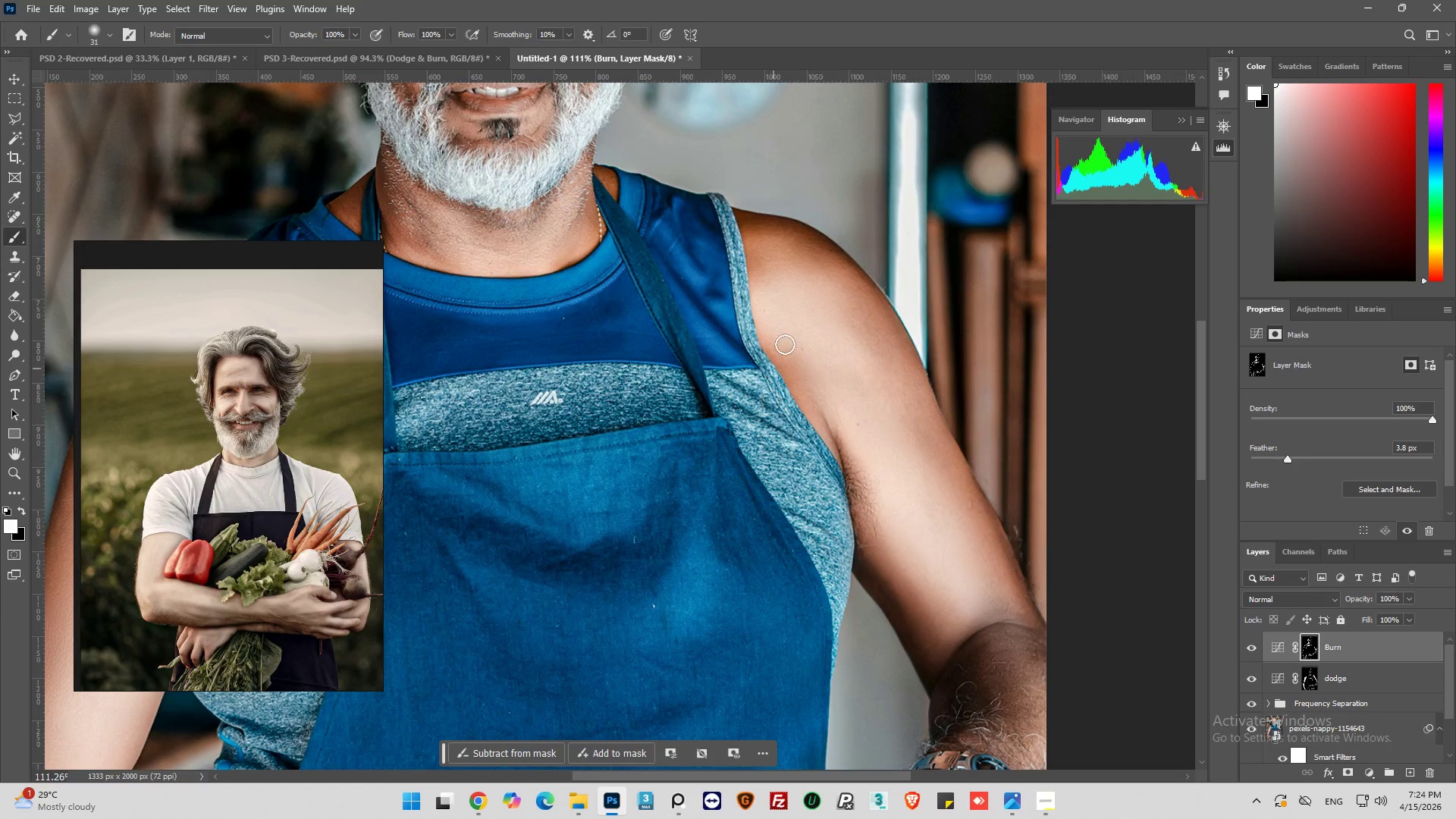 
hold_key(key=AltLeft, duration=0.39)
 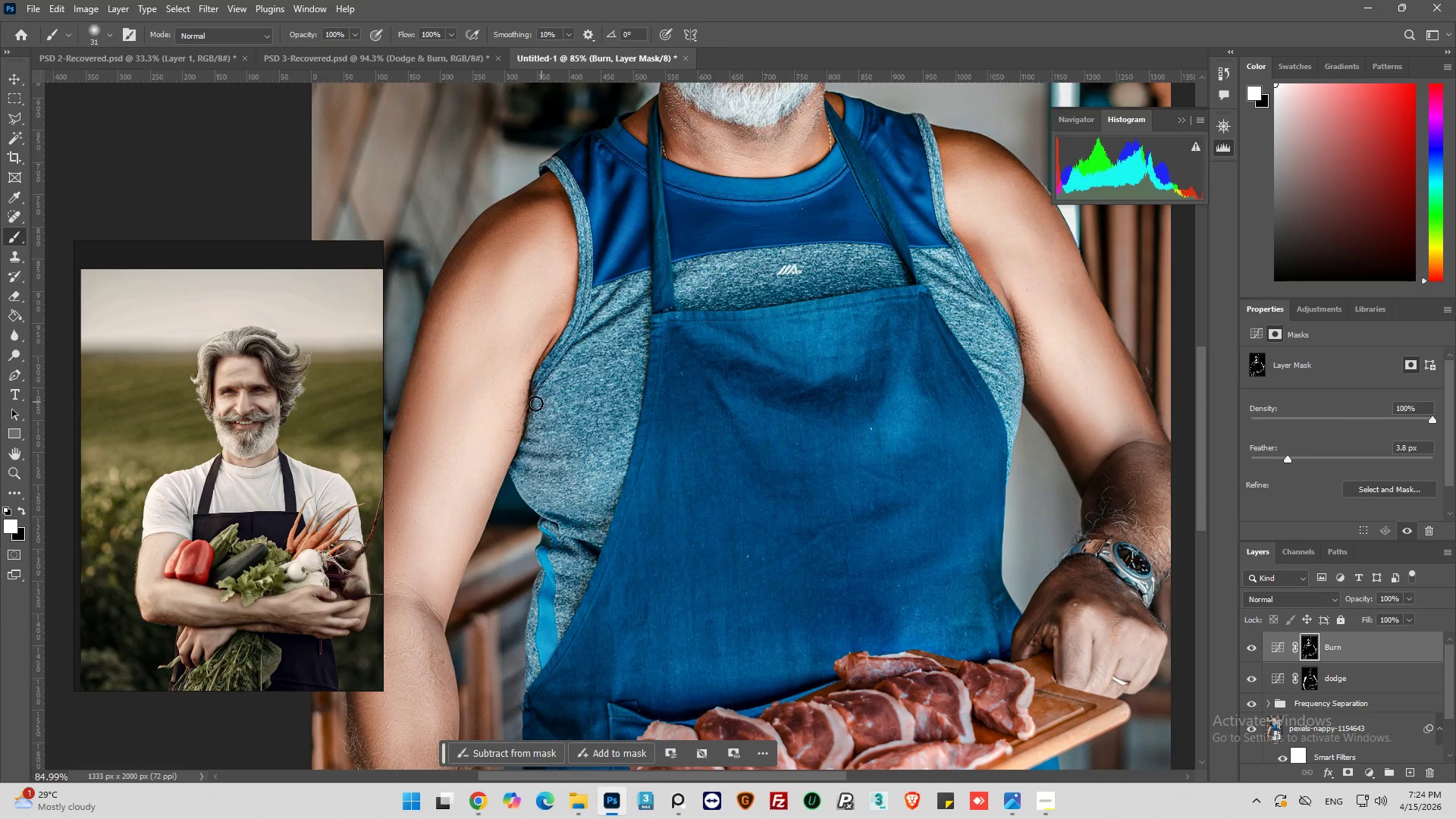 
left_click_drag(start_coordinate=[535, 400], to_coordinate=[502, 481])
 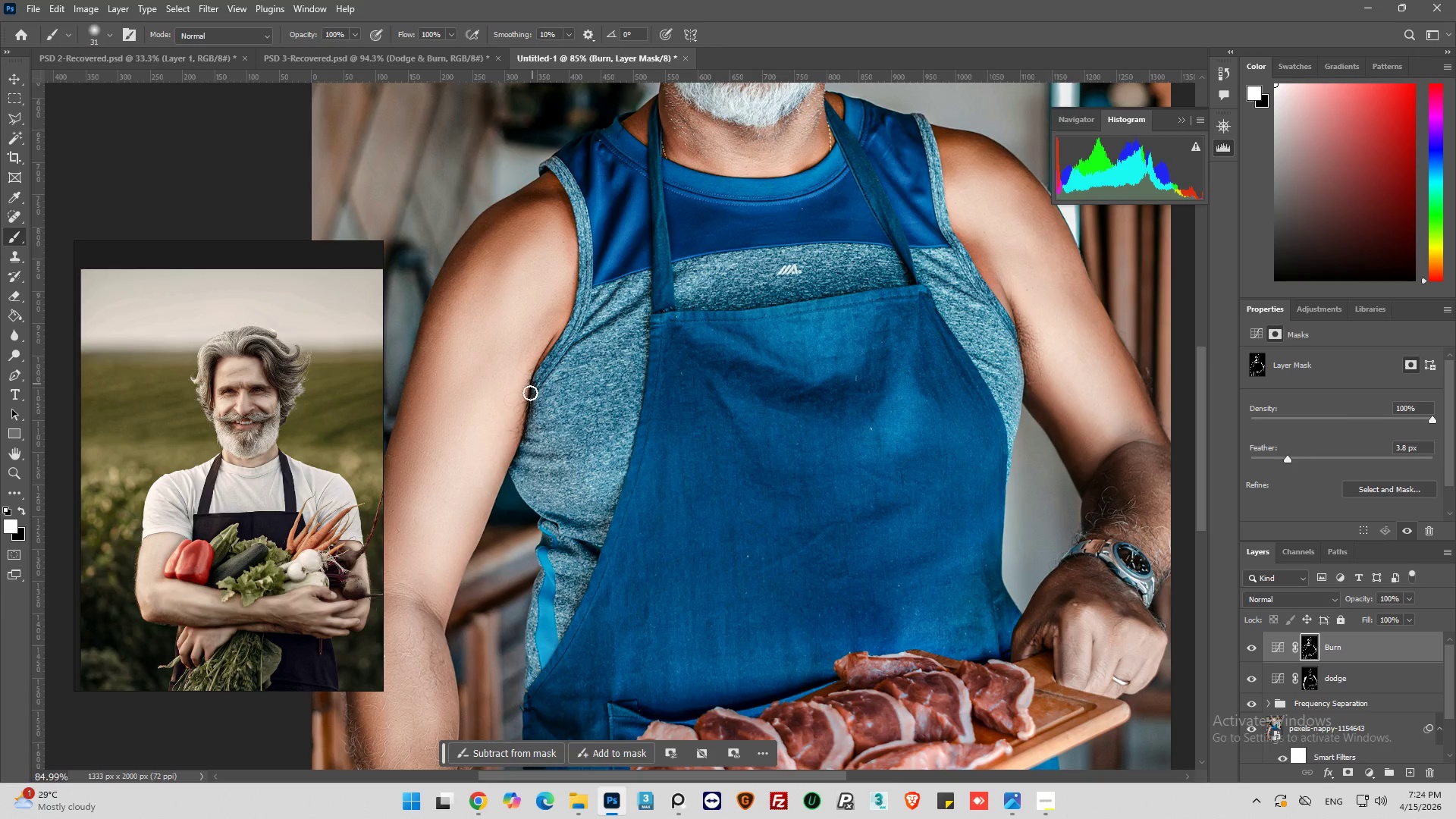 
left_click_drag(start_coordinate=[529, 405], to_coordinate=[485, 539])
 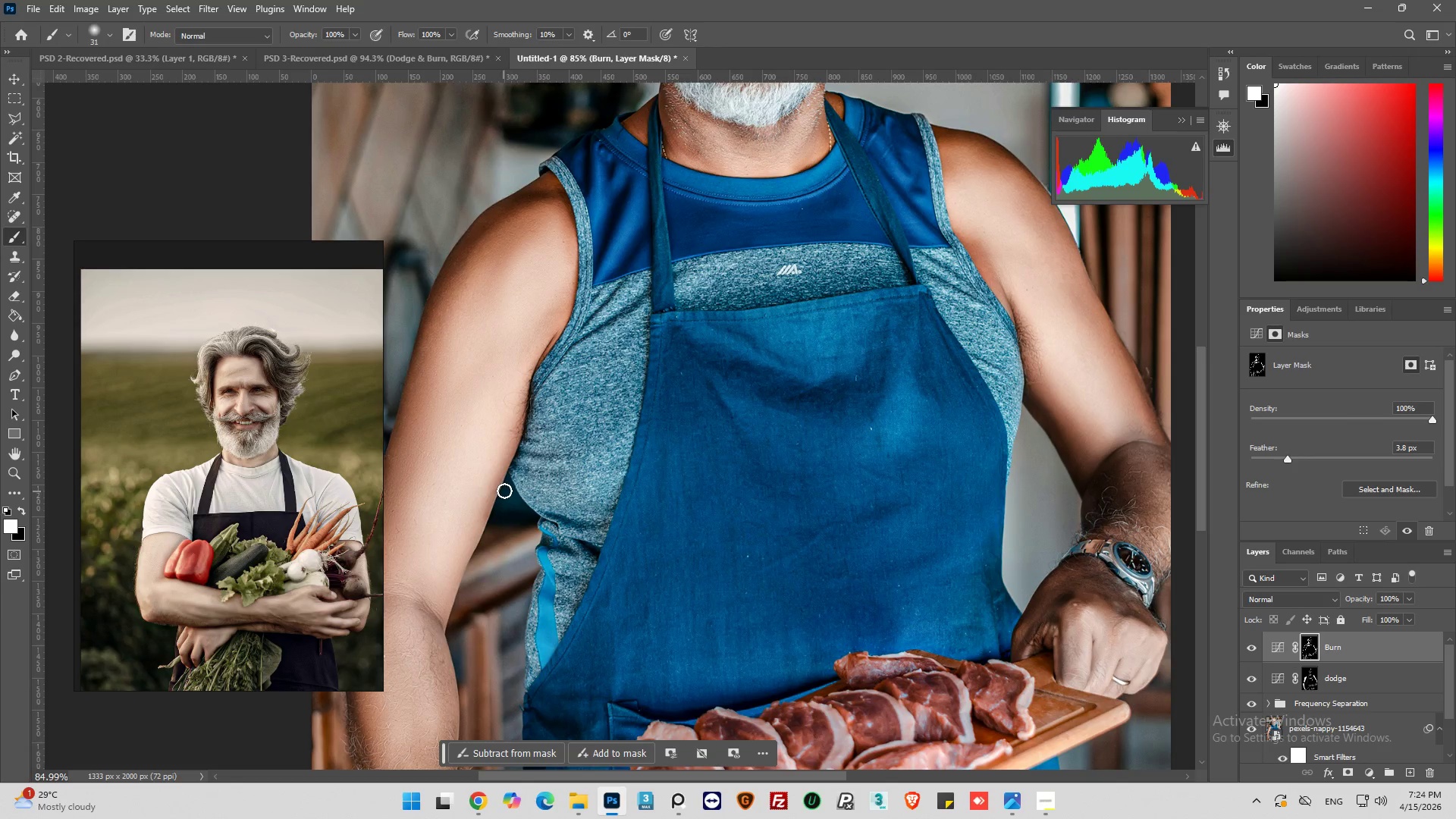 
scroll: coordinate [785, 443], scroll_direction: down, amount: 16.0
 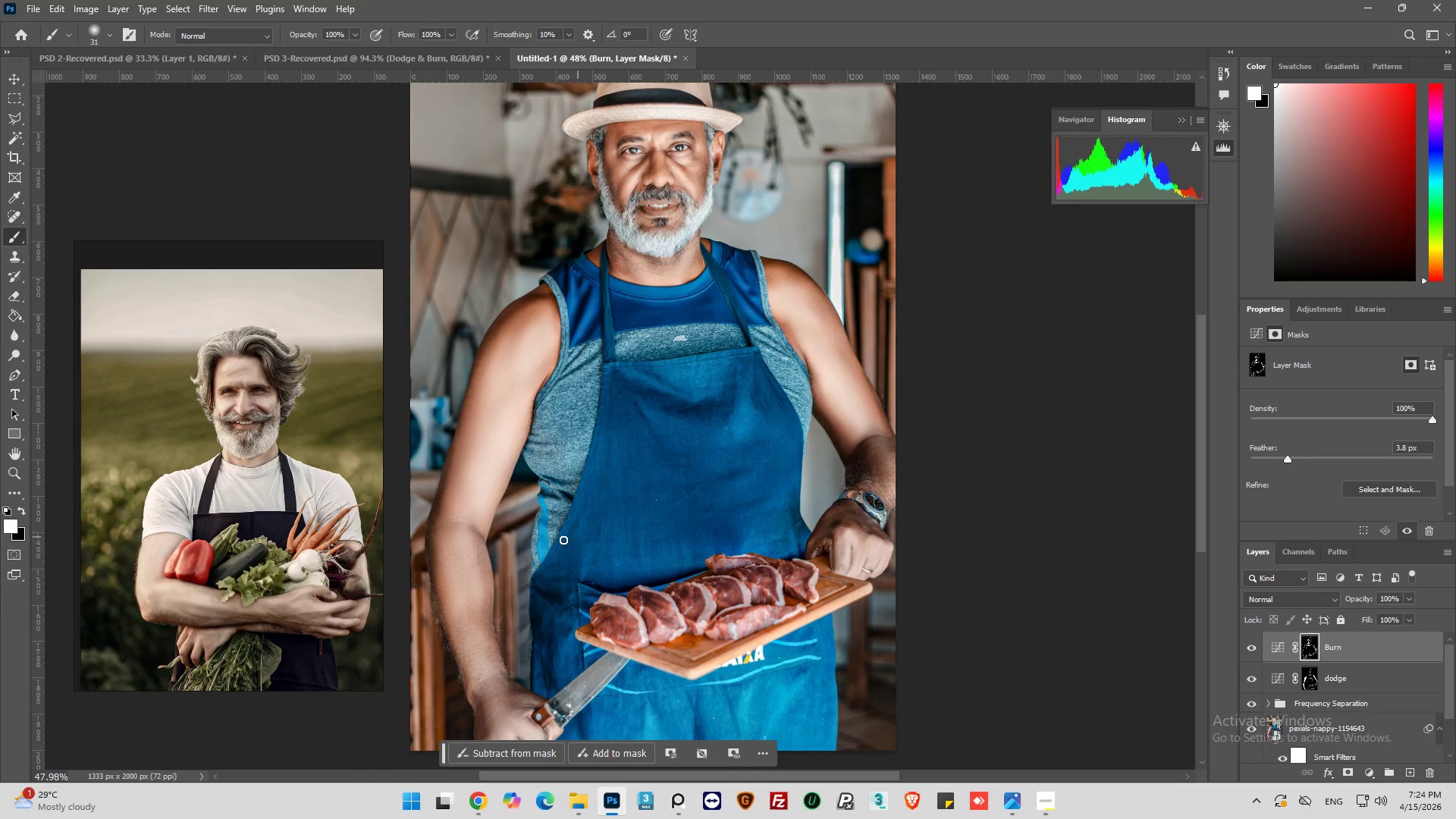 
left_click_drag(start_coordinate=[510, 482], to_coordinate=[467, 626])
 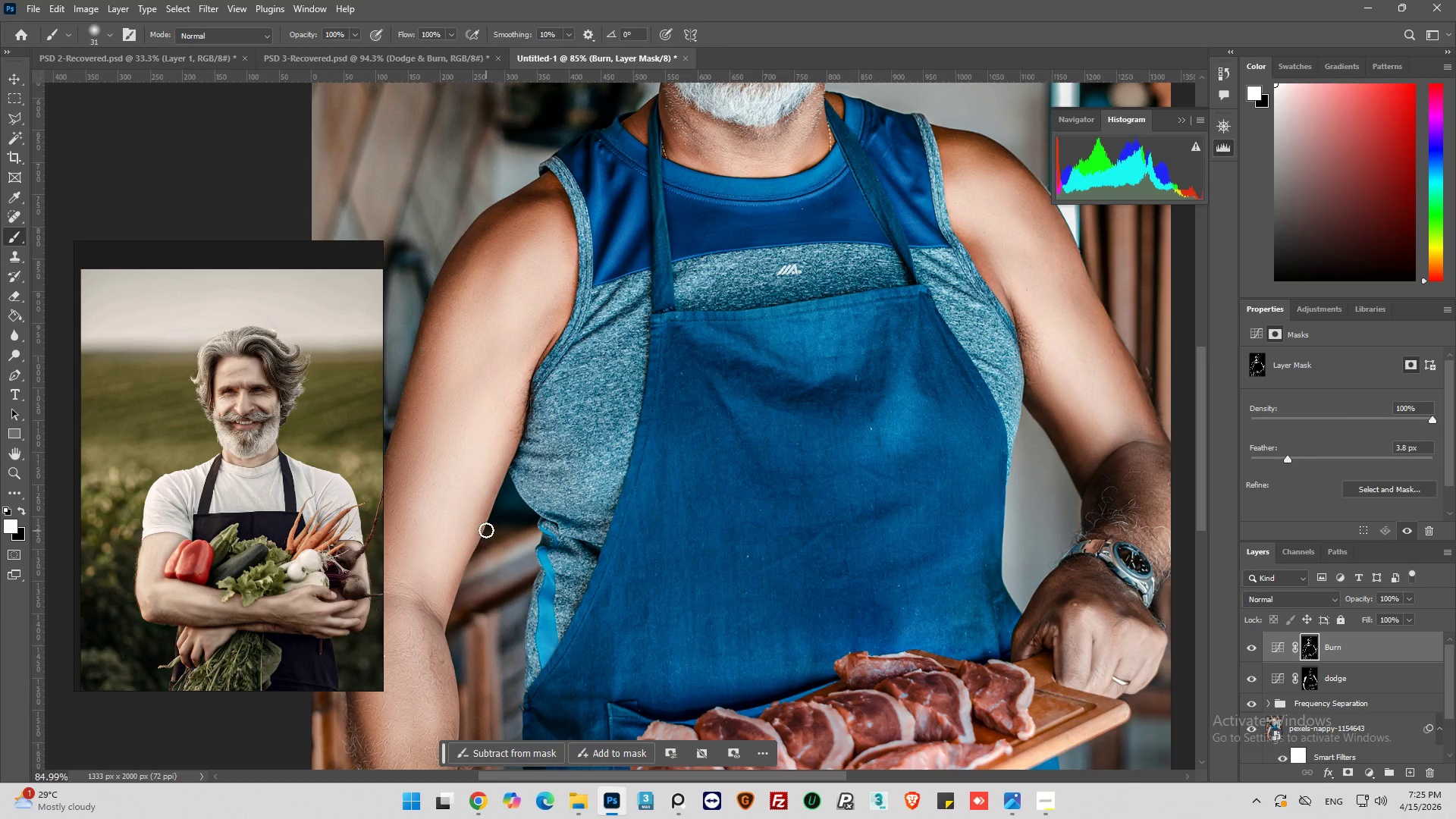 
scroll: coordinate [540, 426], scroll_direction: up, amount: 6.0
 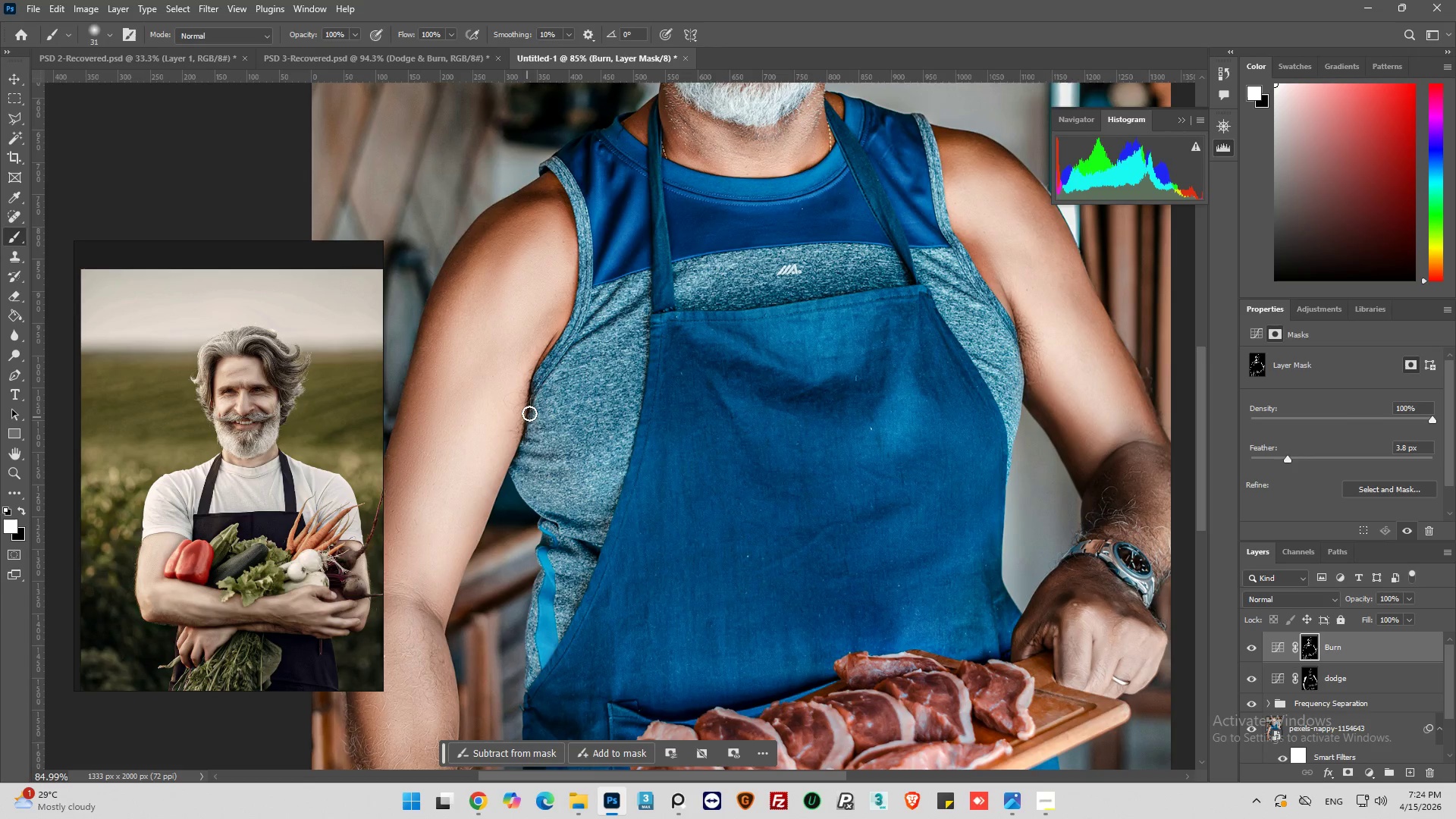 
left_click_drag(start_coordinate=[482, 536], to_coordinate=[445, 624])
 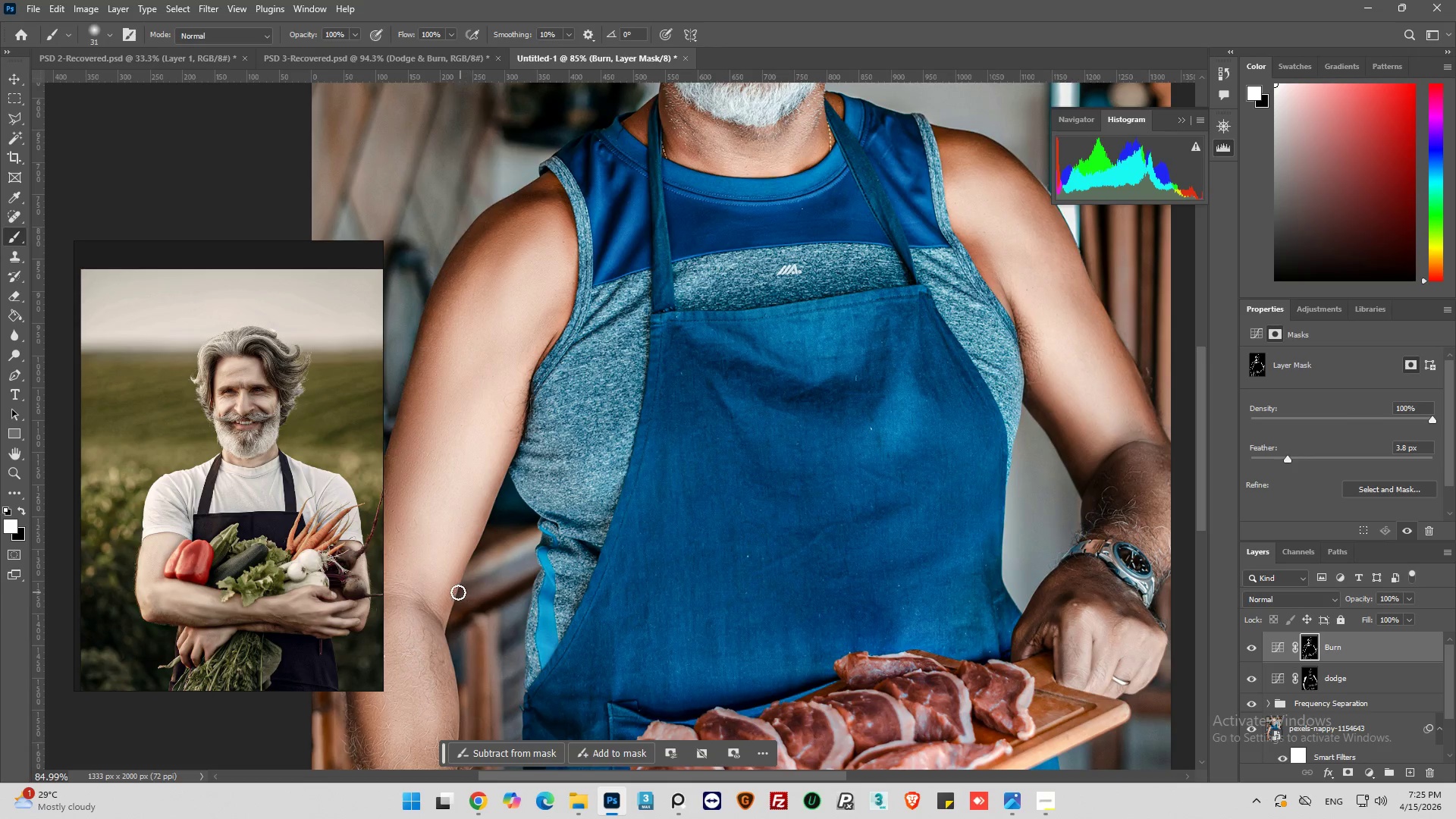 
left_click_drag(start_coordinate=[450, 598], to_coordinate=[437, 614])
 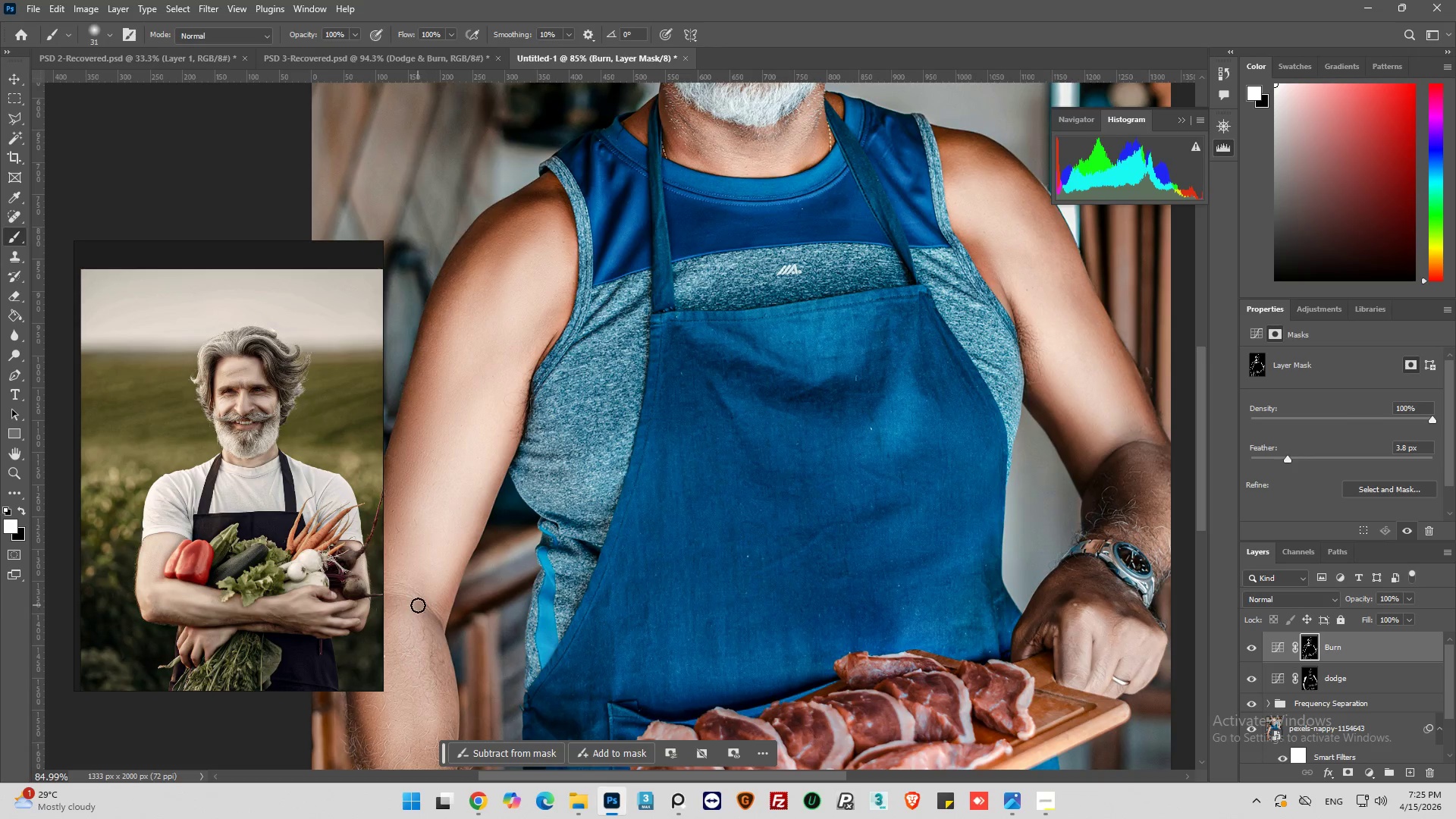 
left_click_drag(start_coordinate=[418, 604], to_coordinate=[444, 641])
 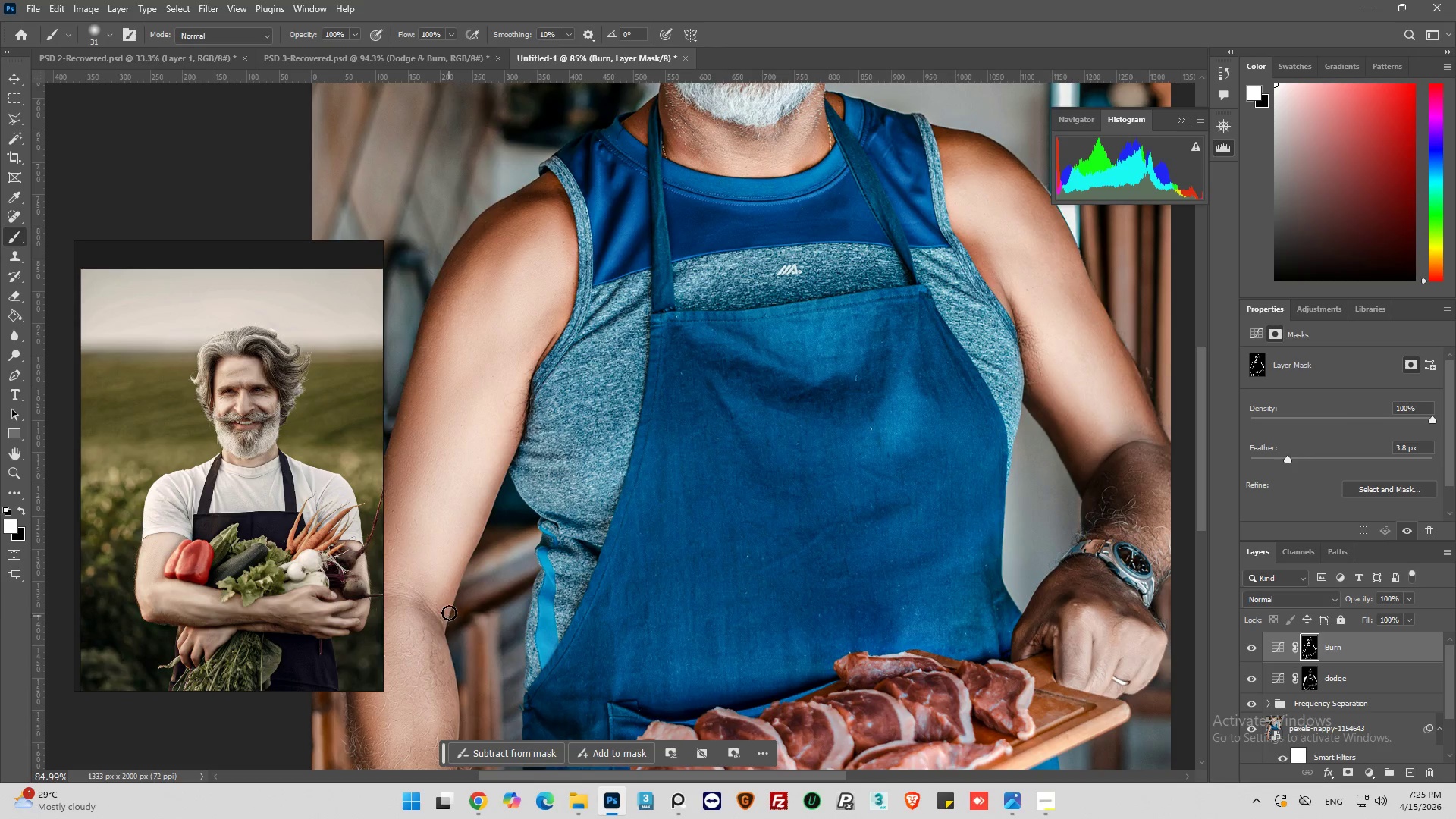 
left_click_drag(start_coordinate=[449, 611], to_coordinate=[530, 476])
 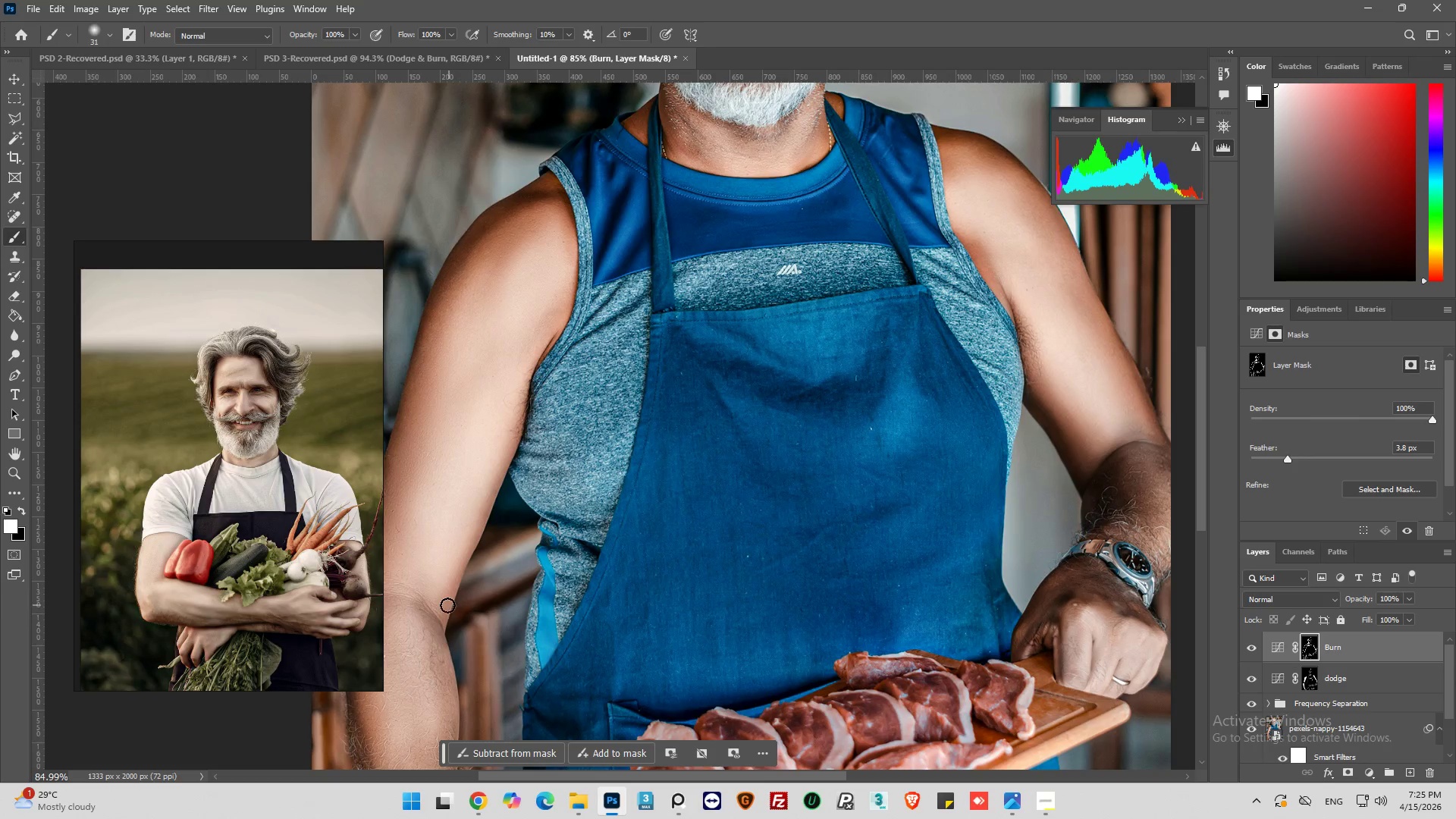 
left_click_drag(start_coordinate=[446, 604], to_coordinate=[548, 329])
 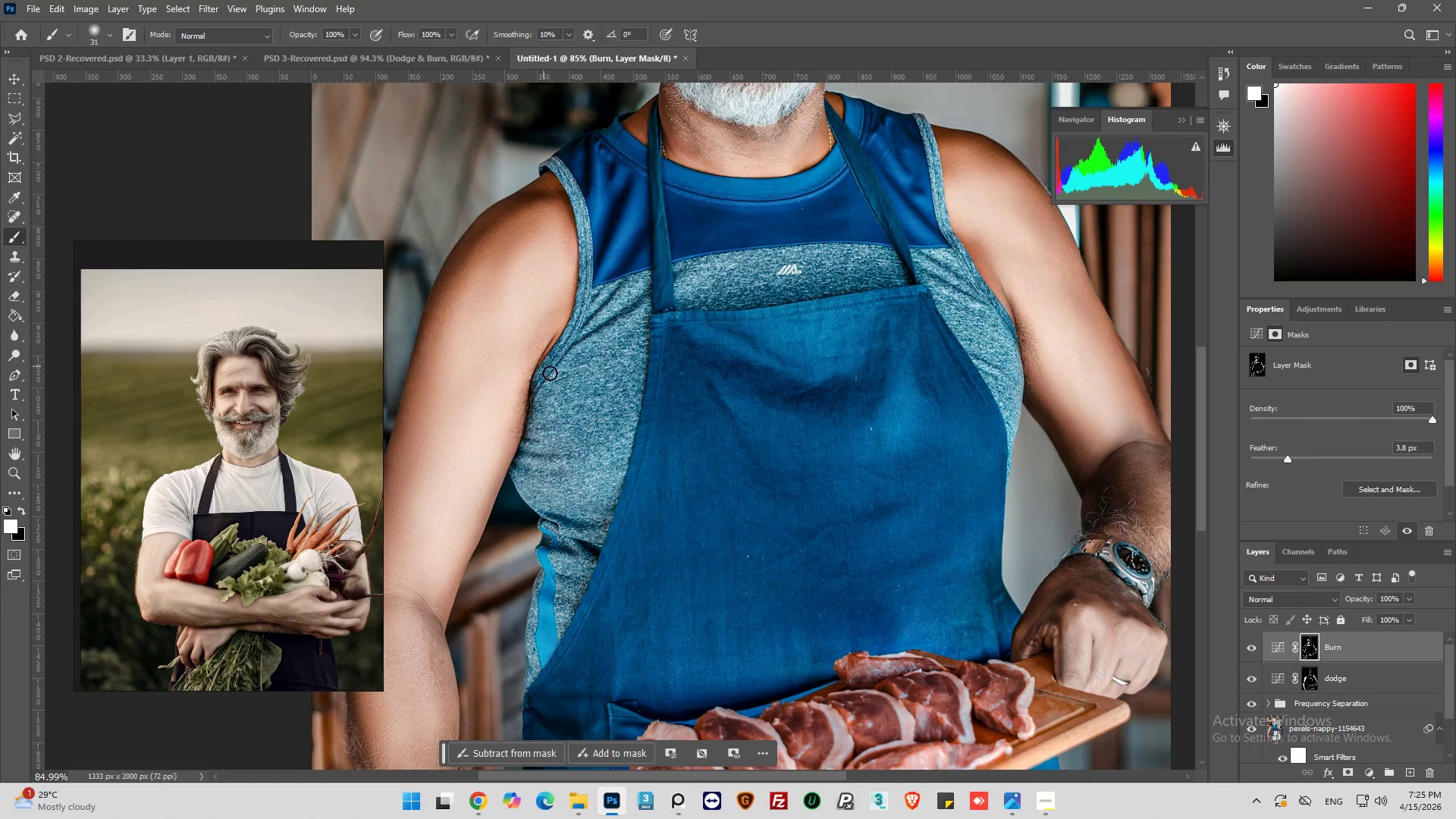 
hold_key(key=AltLeft, duration=0.52)
 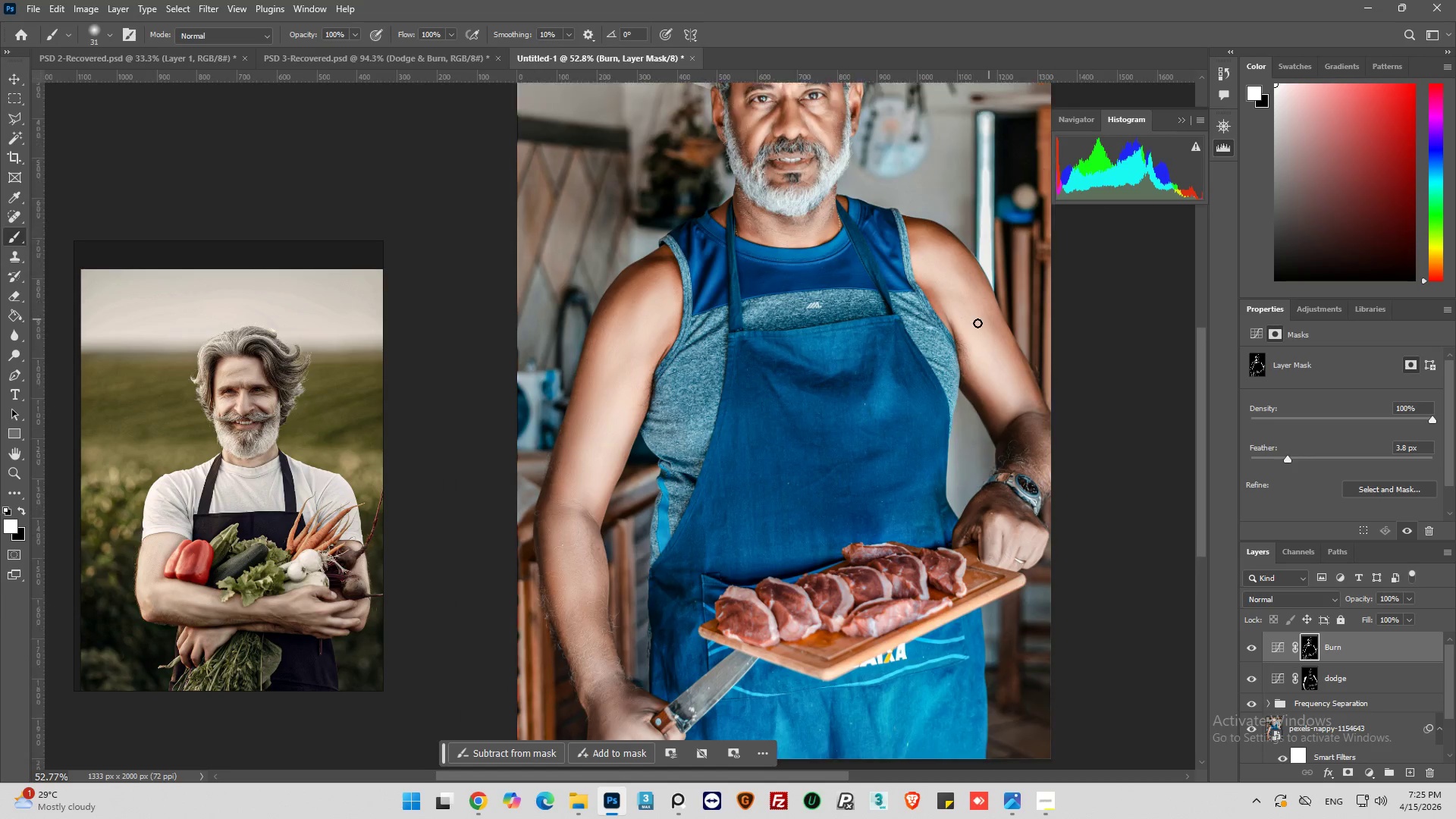 
hold_key(key=AltLeft, duration=0.31)
 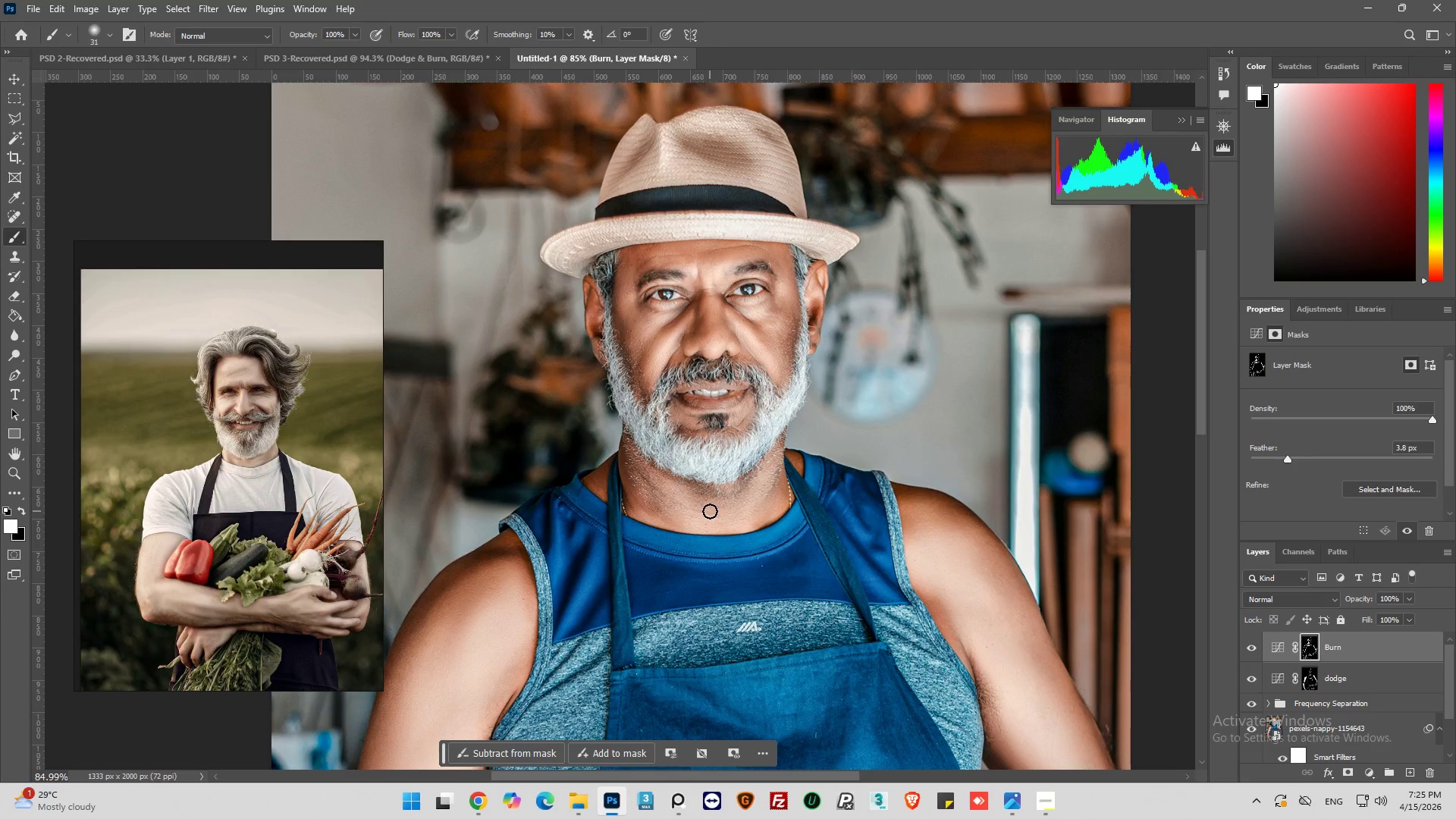 
hold_key(key=AltLeft, duration=0.8)
 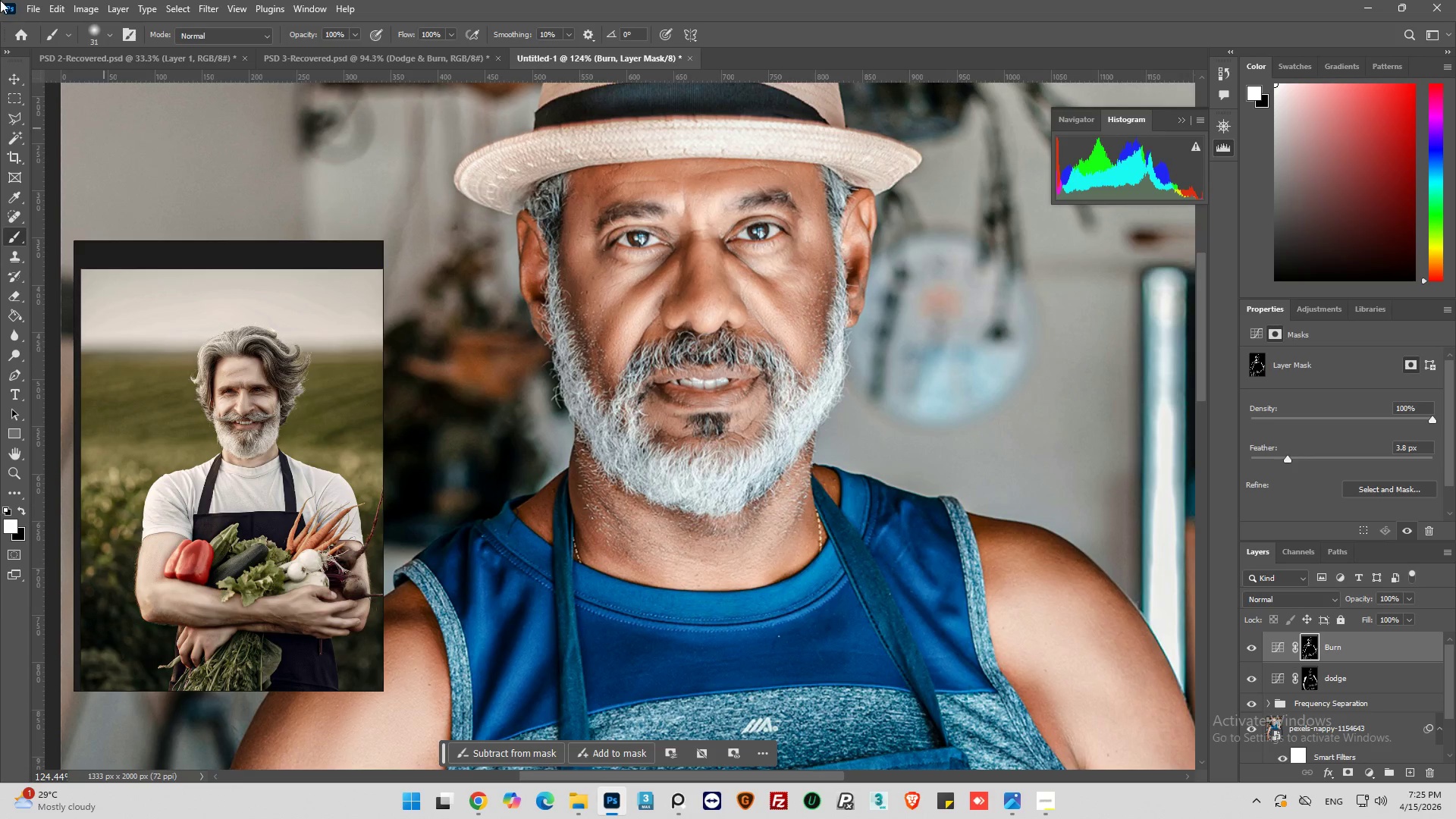 
left_click([108, 35])
 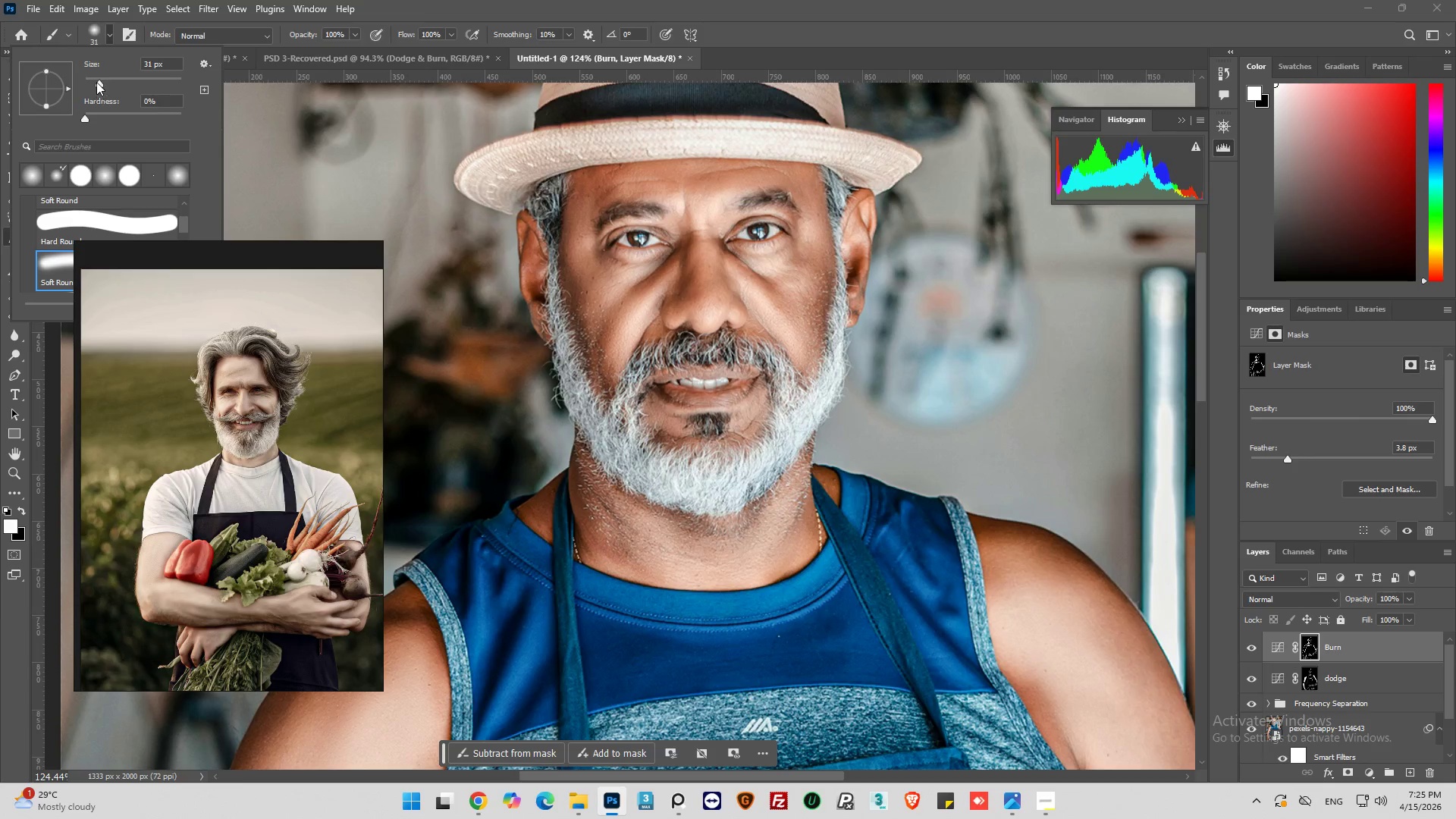 
left_click_drag(start_coordinate=[96, 82], to_coordinate=[88, 83])
 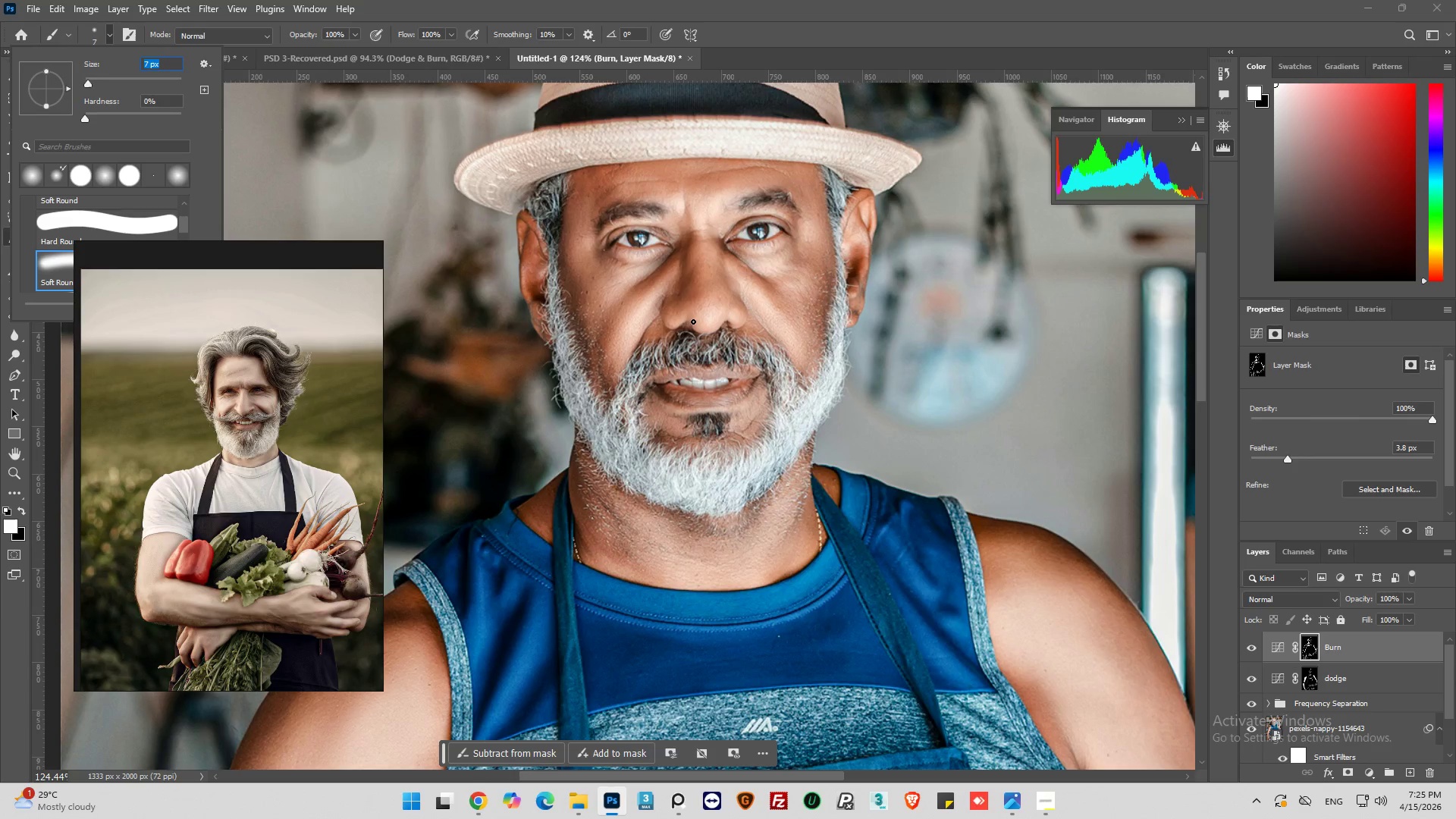 
scroll: coordinate [726, 413], scroll_direction: up, amount: 24.0
 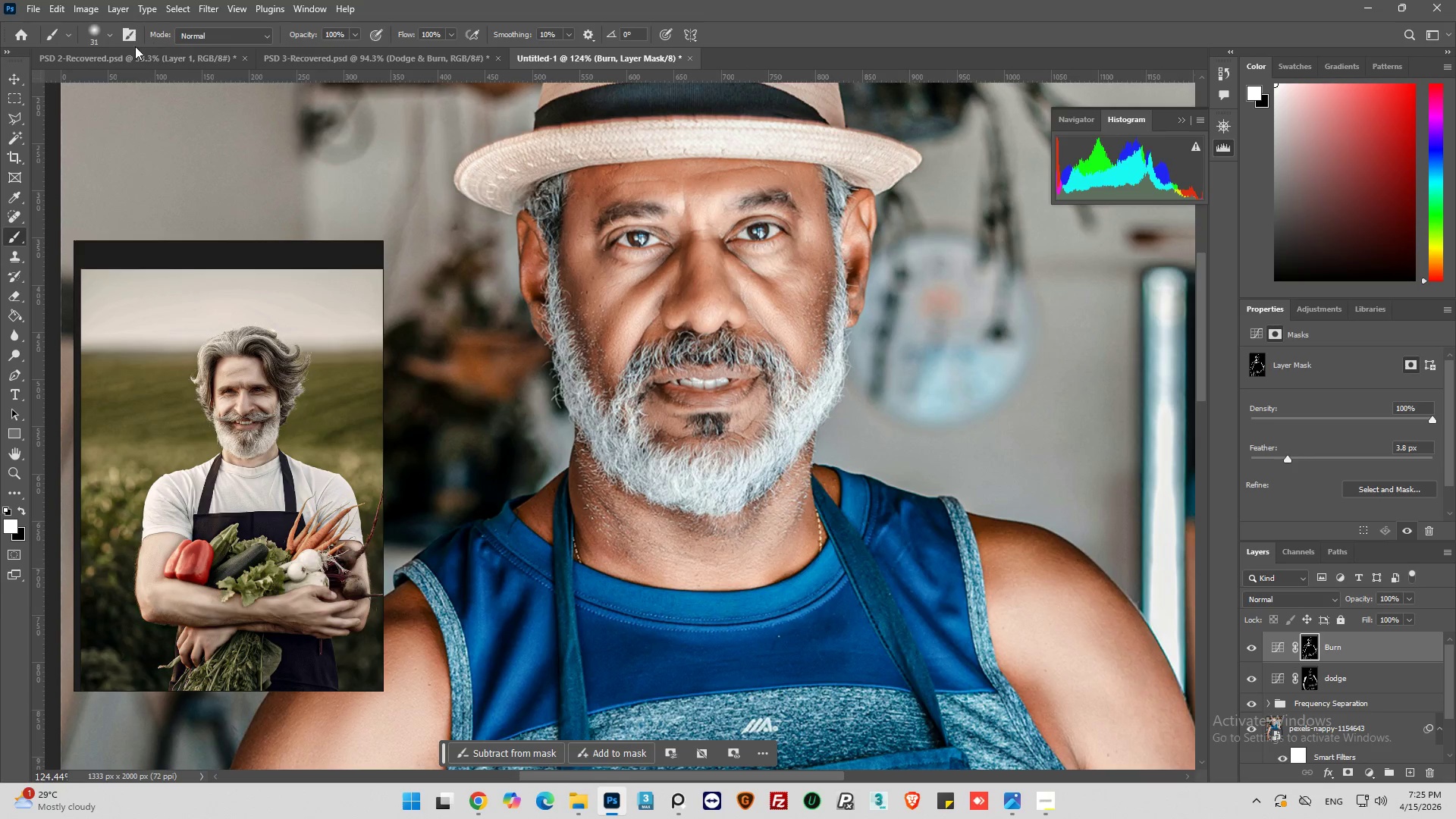 
left_click_drag(start_coordinate=[694, 318], to_coordinate=[699, 329])
 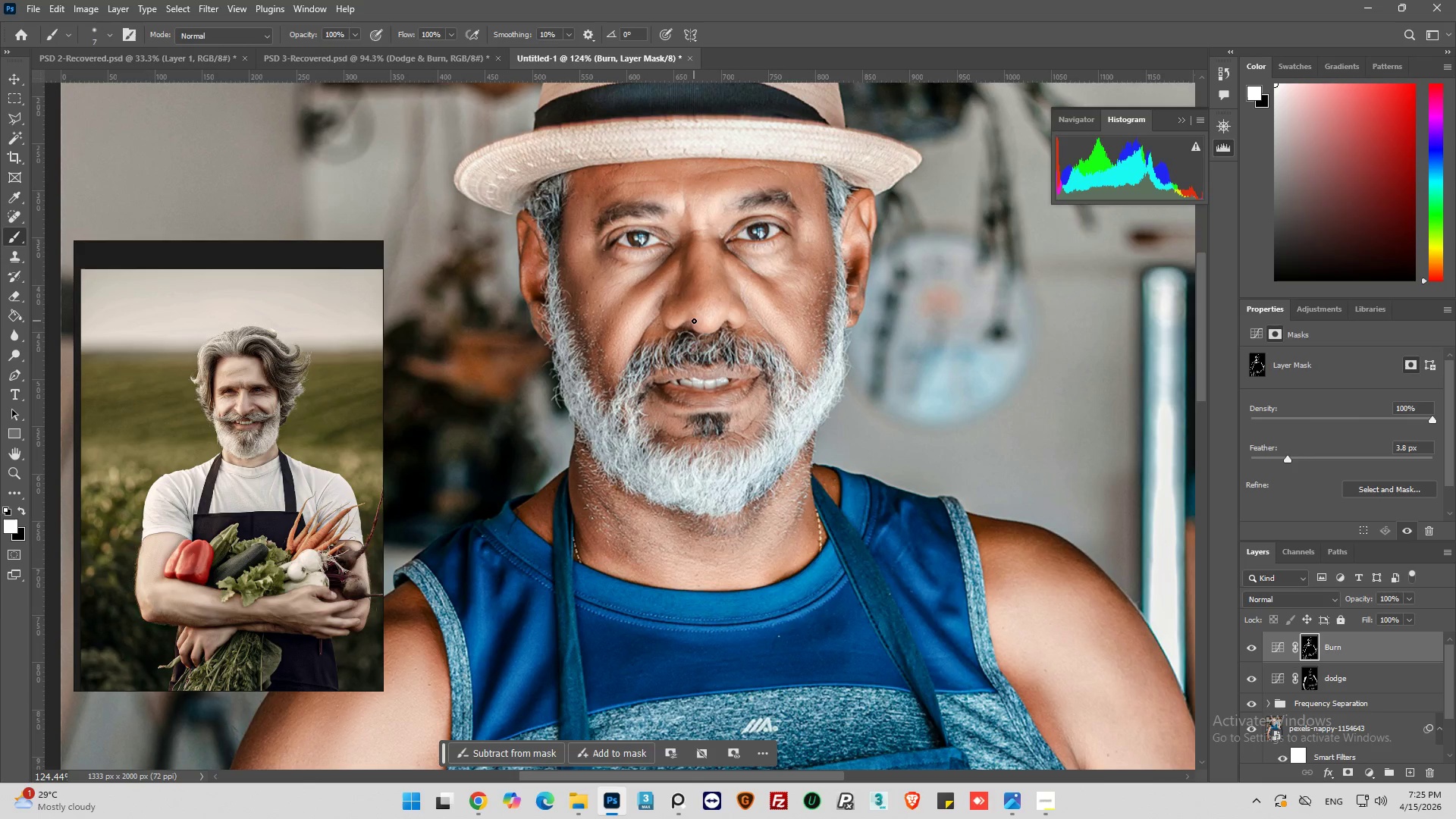 
left_click_drag(start_coordinate=[694, 321], to_coordinate=[695, 331])
 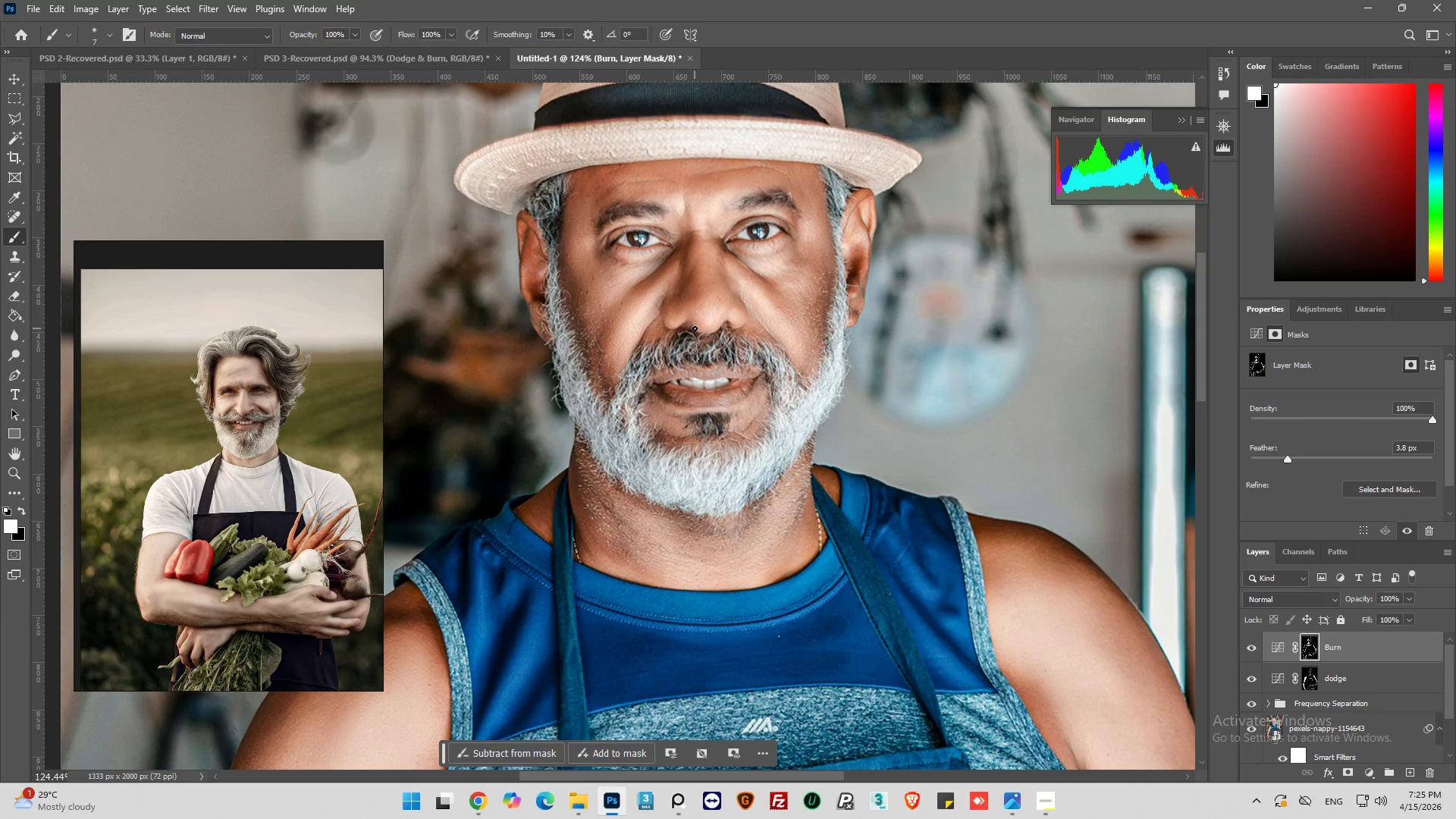 
left_click_drag(start_coordinate=[695, 328], to_coordinate=[708, 333])
 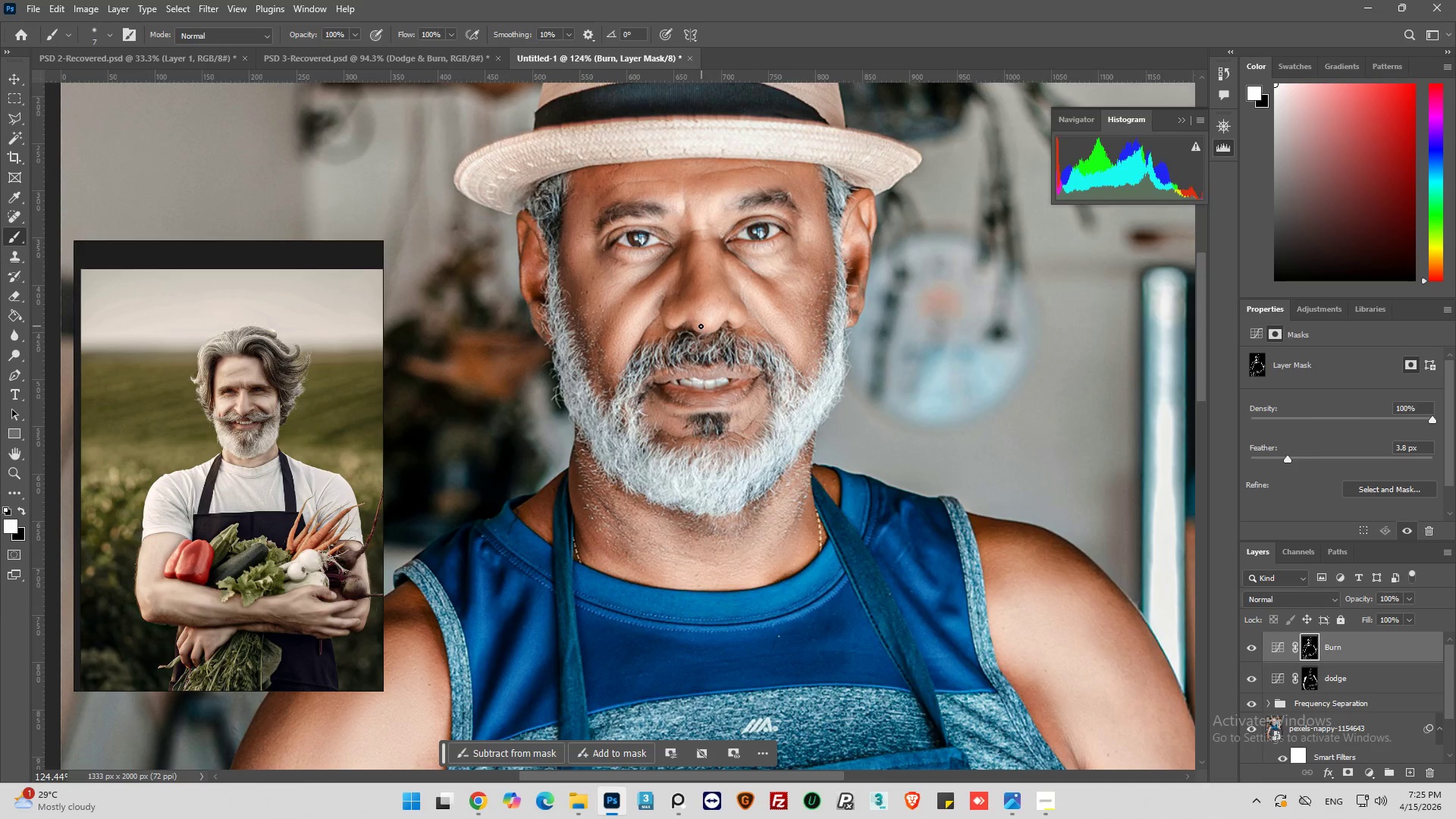 
left_click_drag(start_coordinate=[701, 326], to_coordinate=[711, 332])
 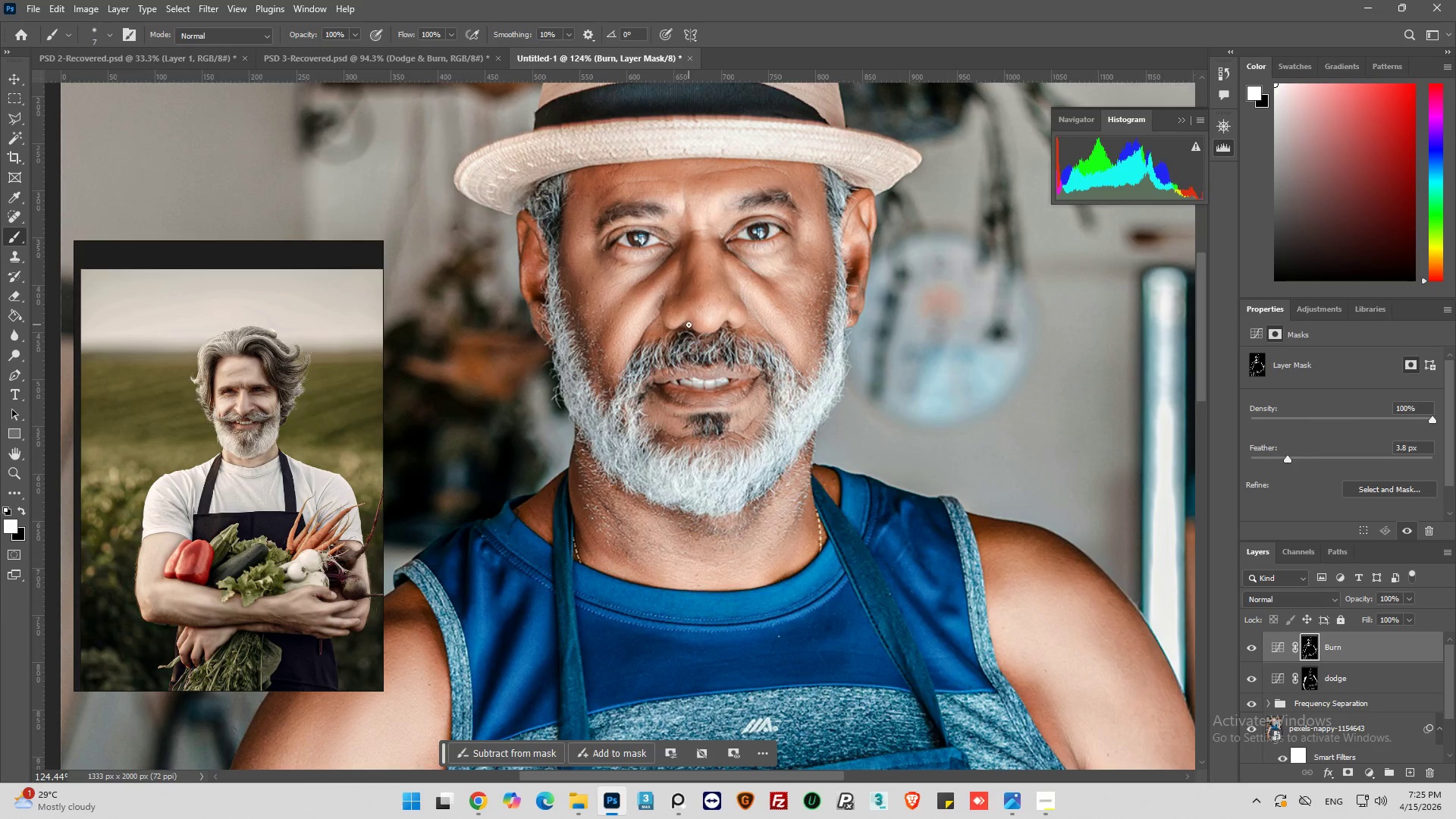 
left_click_drag(start_coordinate=[689, 324], to_coordinate=[716, 335])
 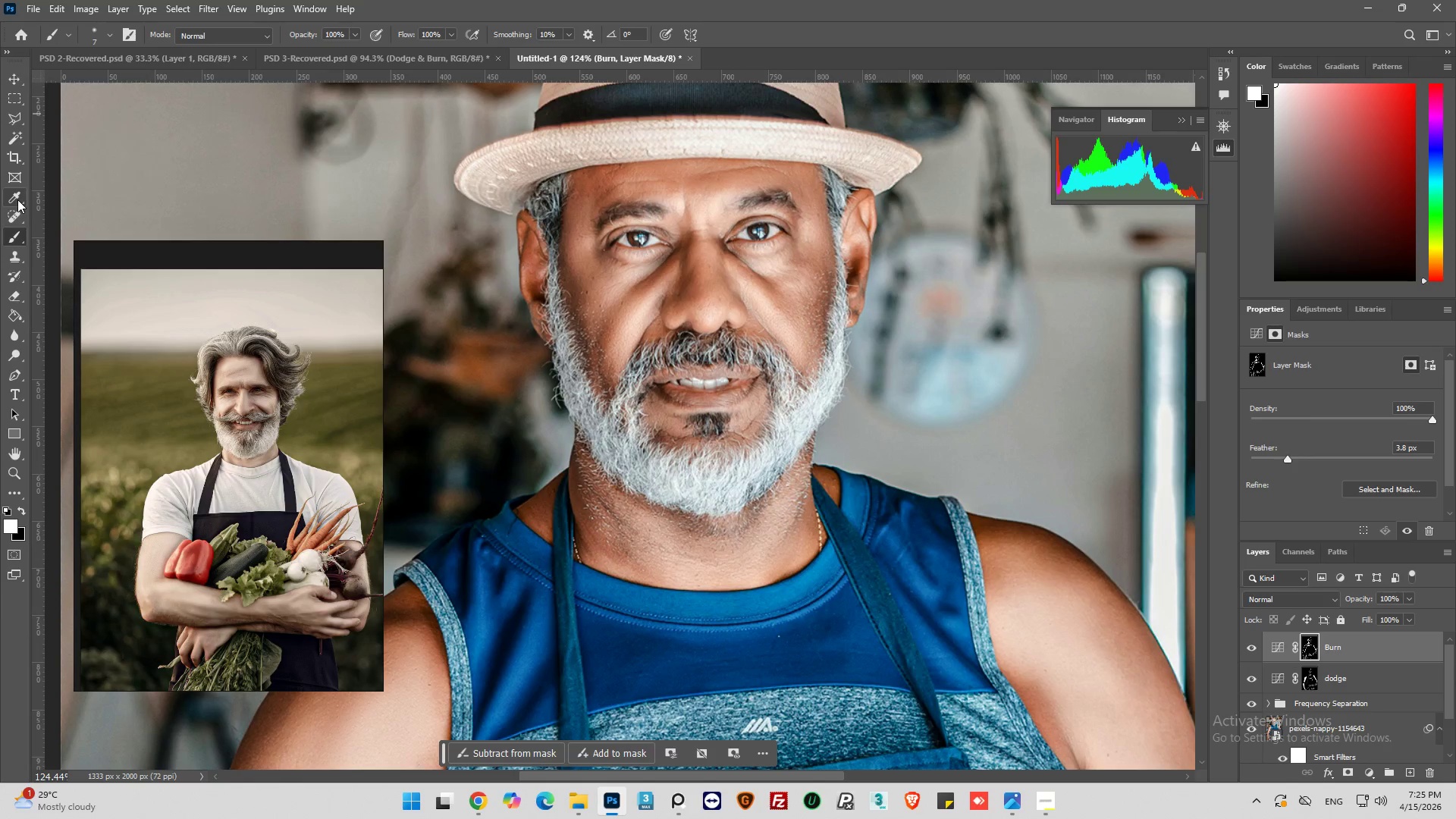 
wait(6.36)
 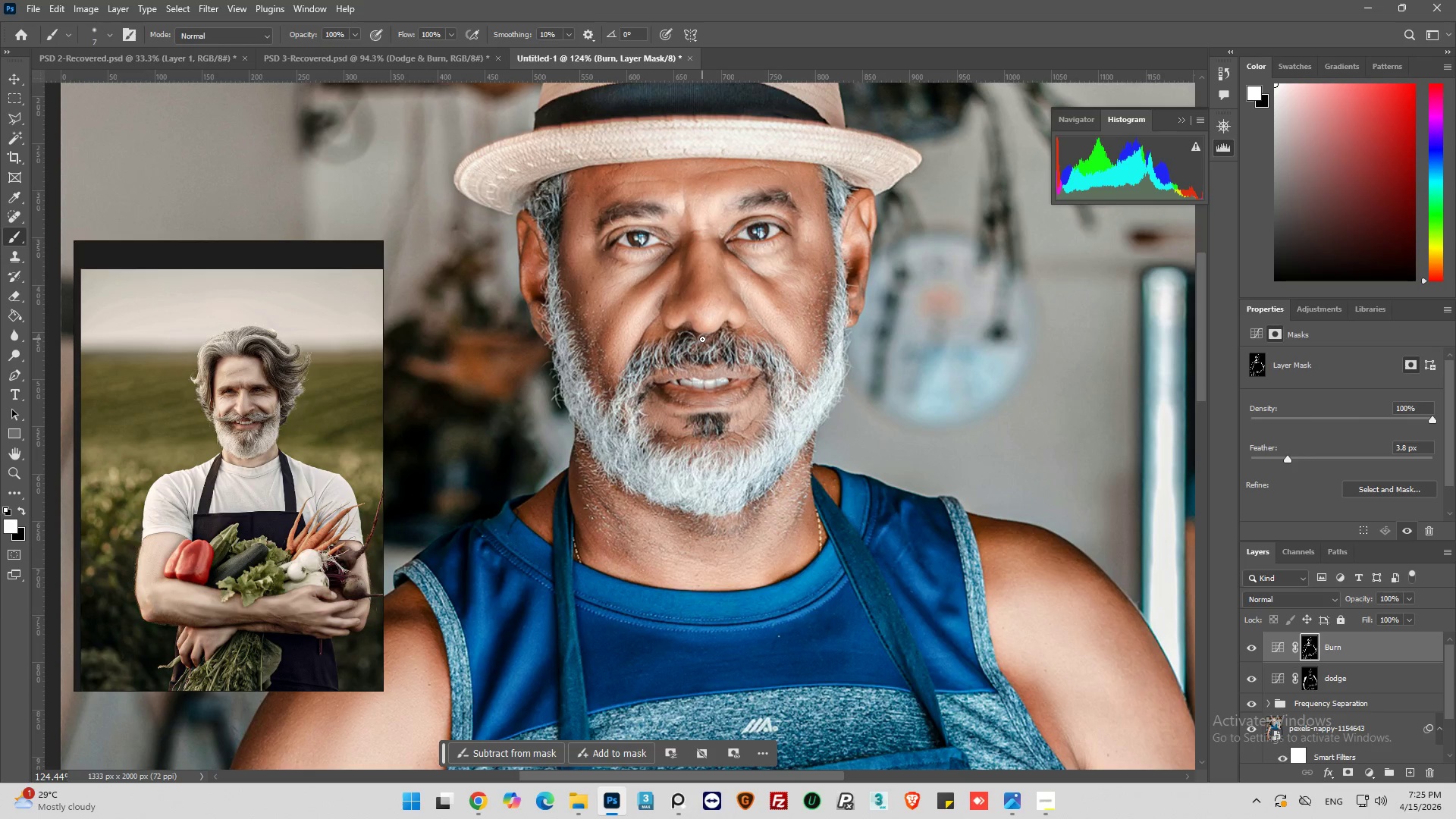 
left_click([107, 33])
 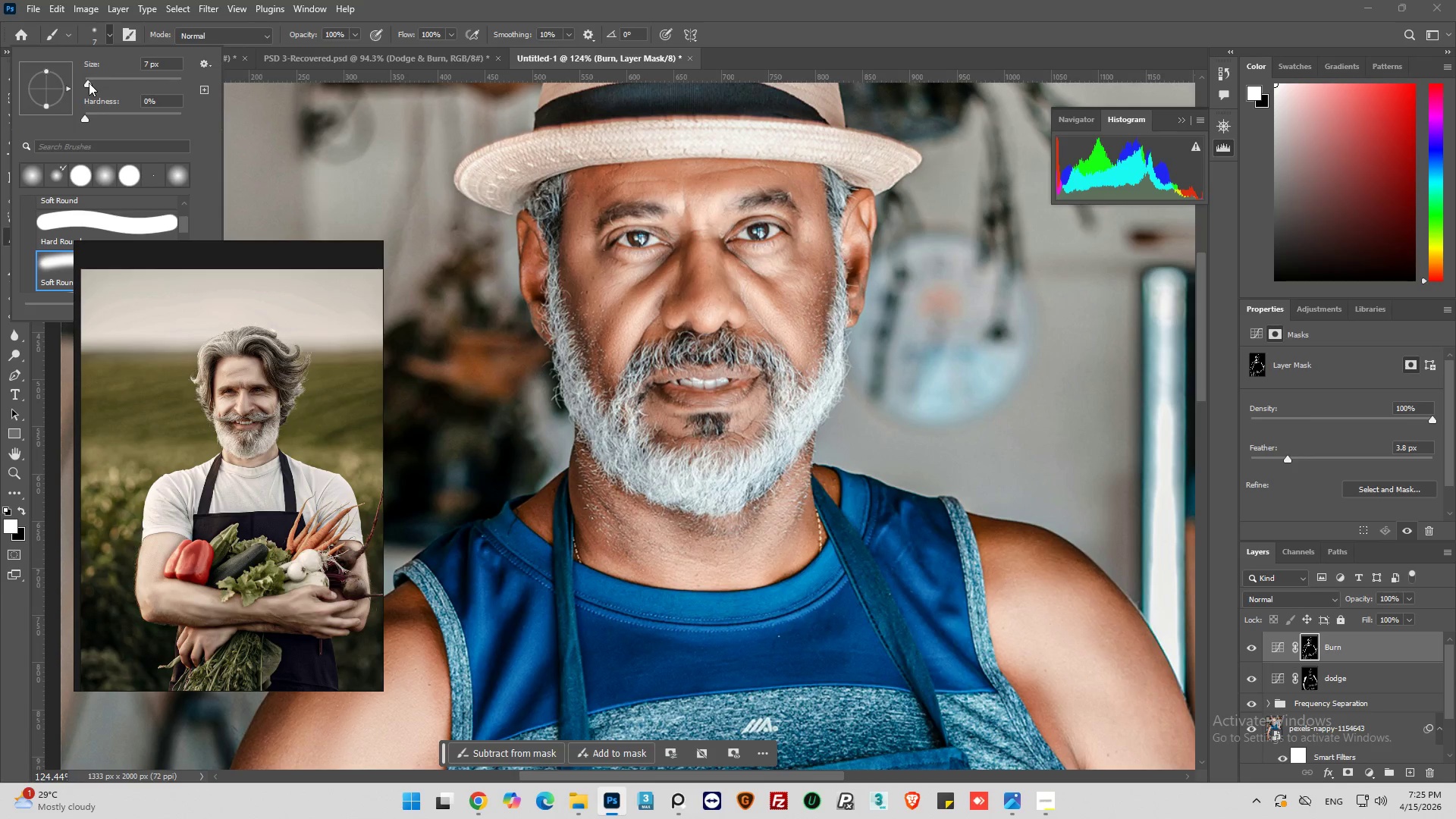 
left_click_drag(start_coordinate=[87, 83], to_coordinate=[92, 84])
 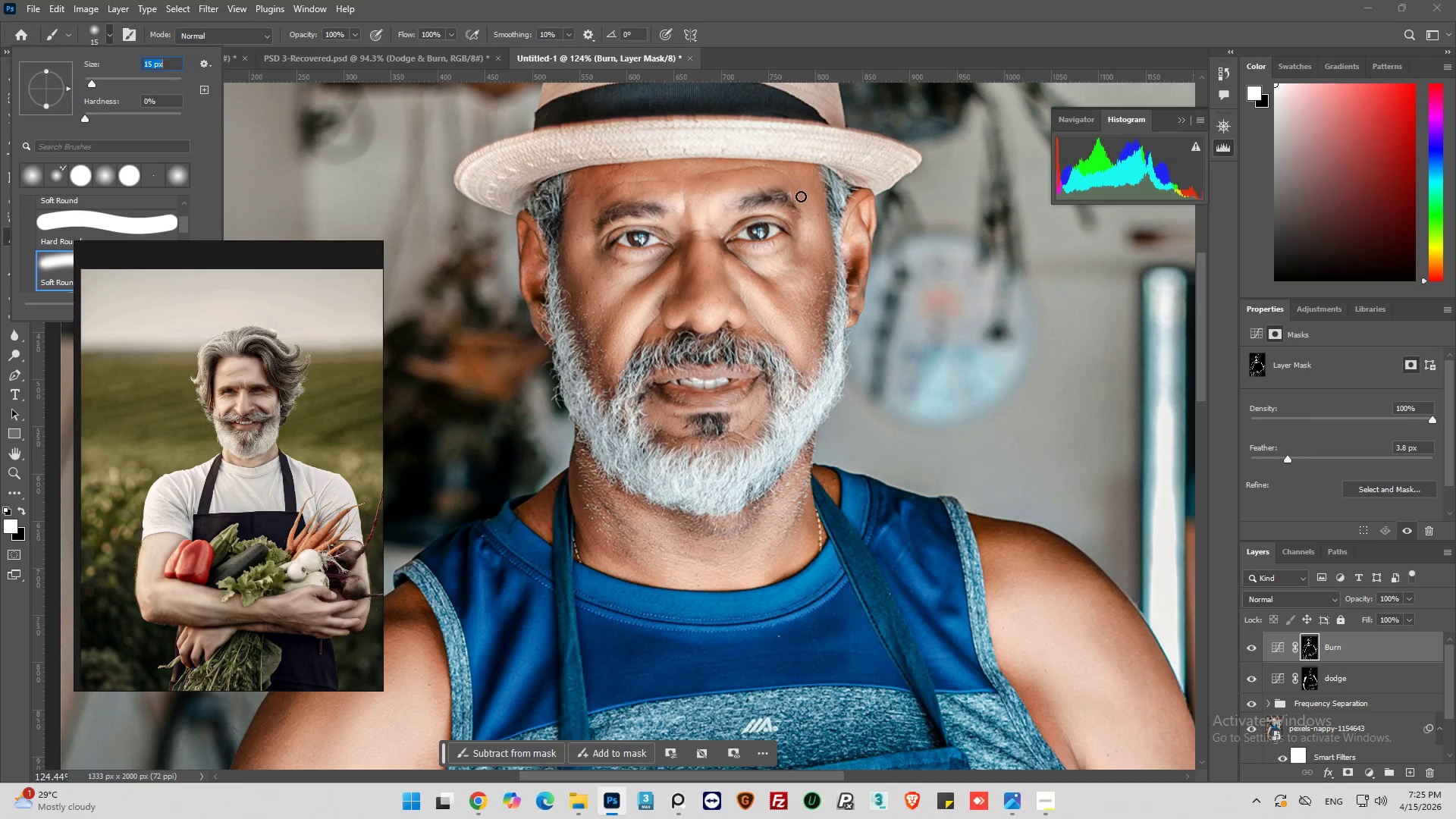 
left_click_drag(start_coordinate=[790, 189], to_coordinate=[799, 202])
 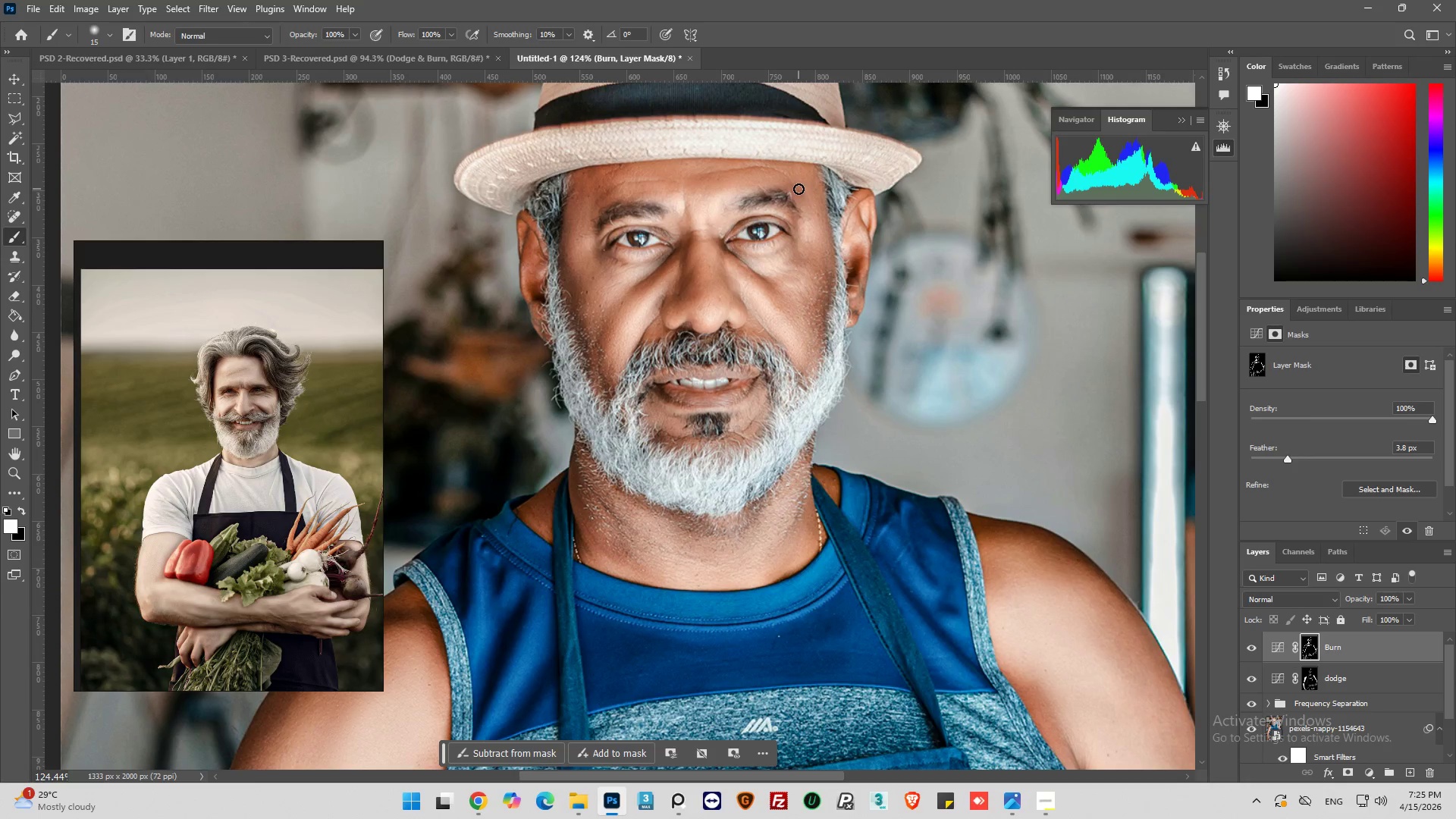 
left_click_drag(start_coordinate=[799, 189], to_coordinate=[805, 203])
 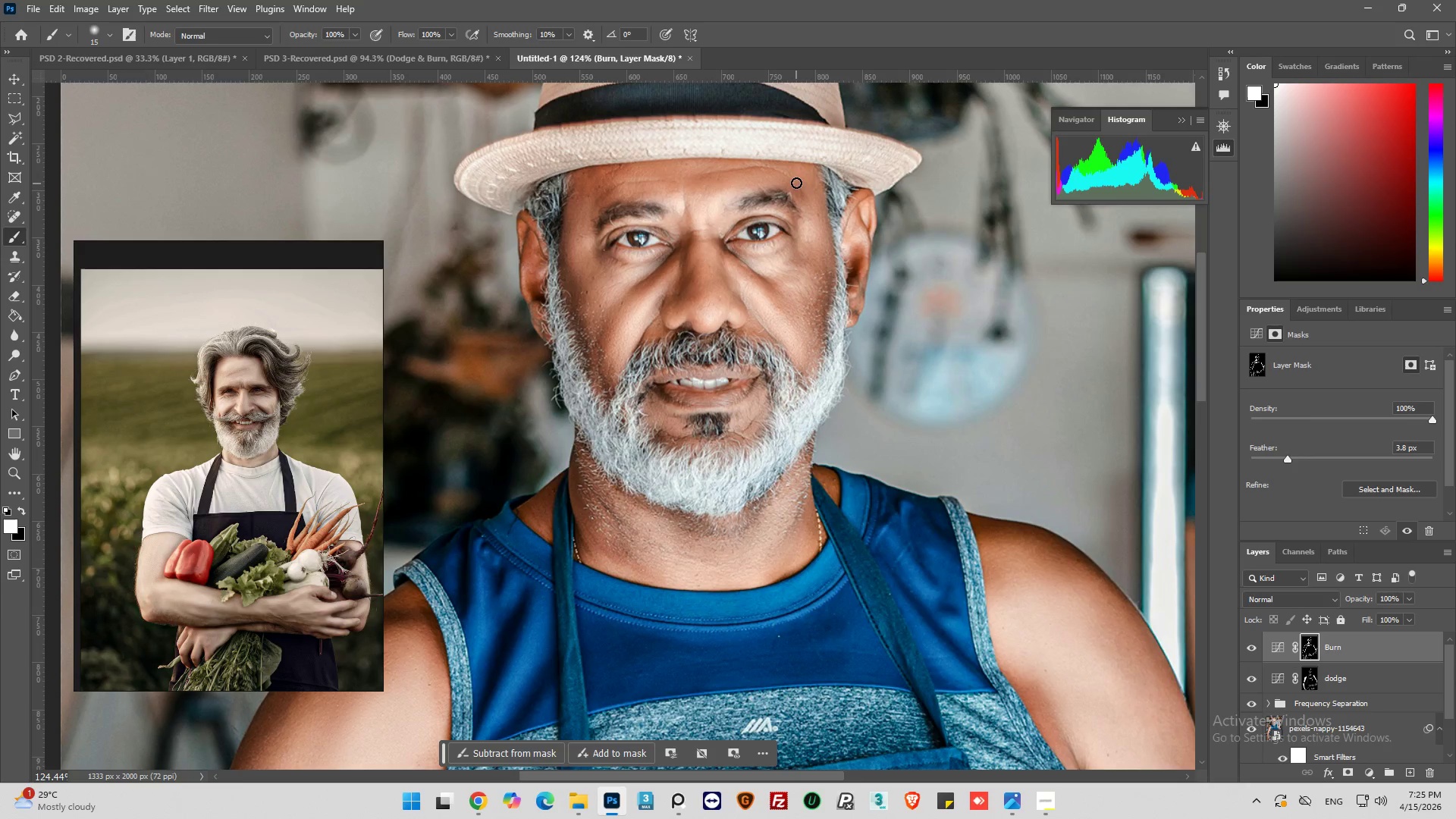 
left_click_drag(start_coordinate=[800, 183], to_coordinate=[819, 203])
 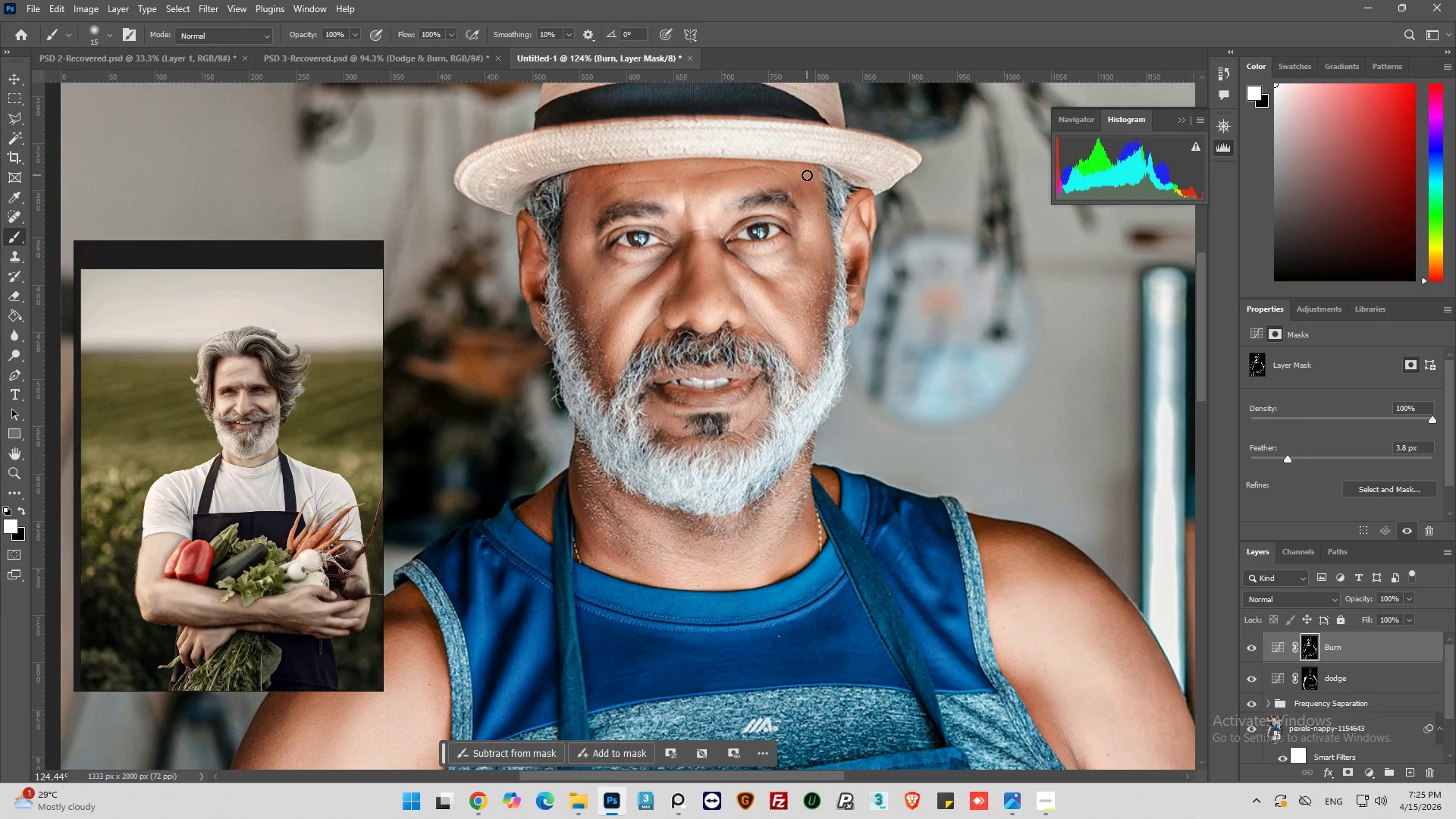 
left_click_drag(start_coordinate=[816, 183], to_coordinate=[825, 221])
 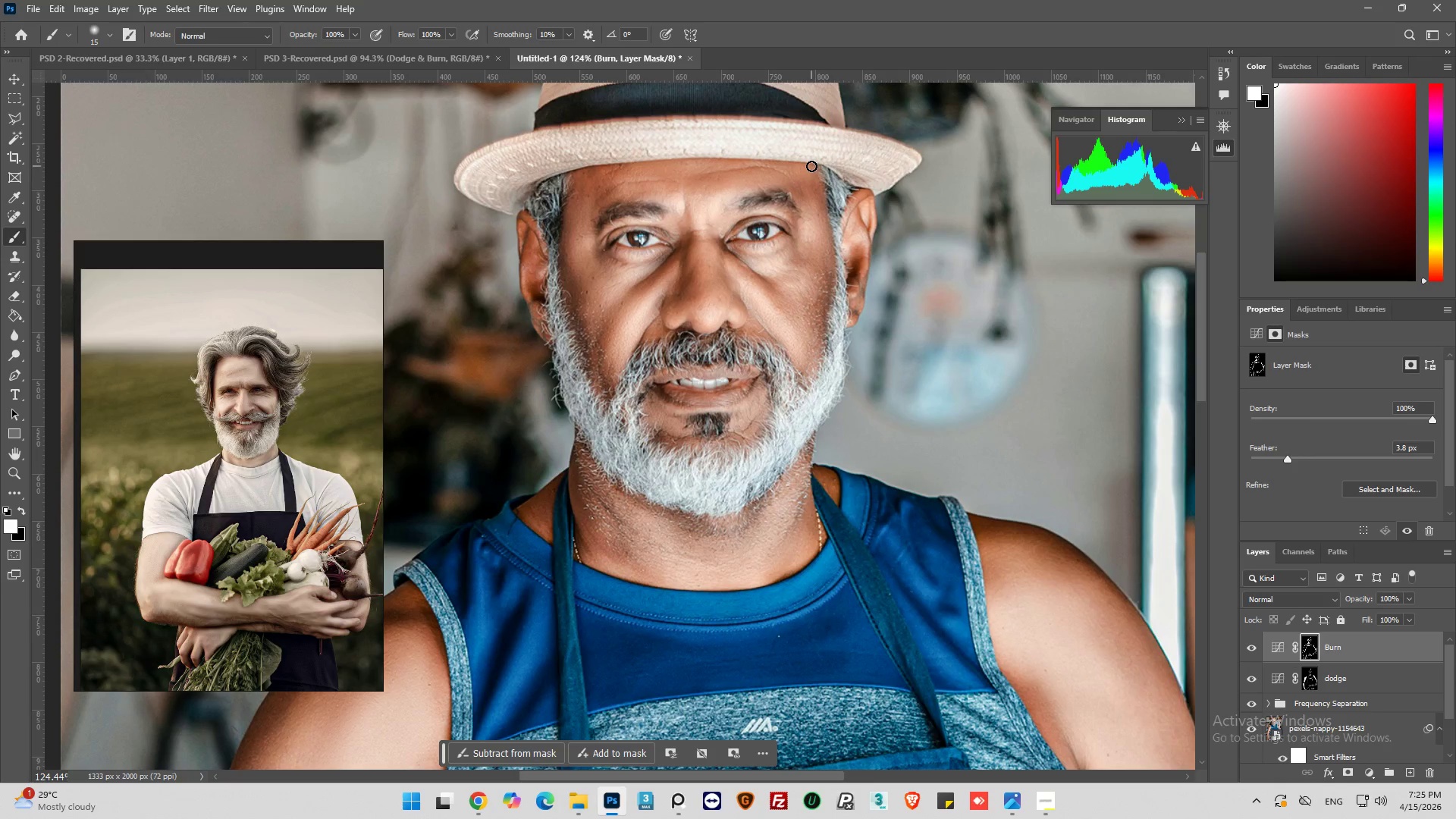 
left_click_drag(start_coordinate=[811, 166], to_coordinate=[822, 187])
 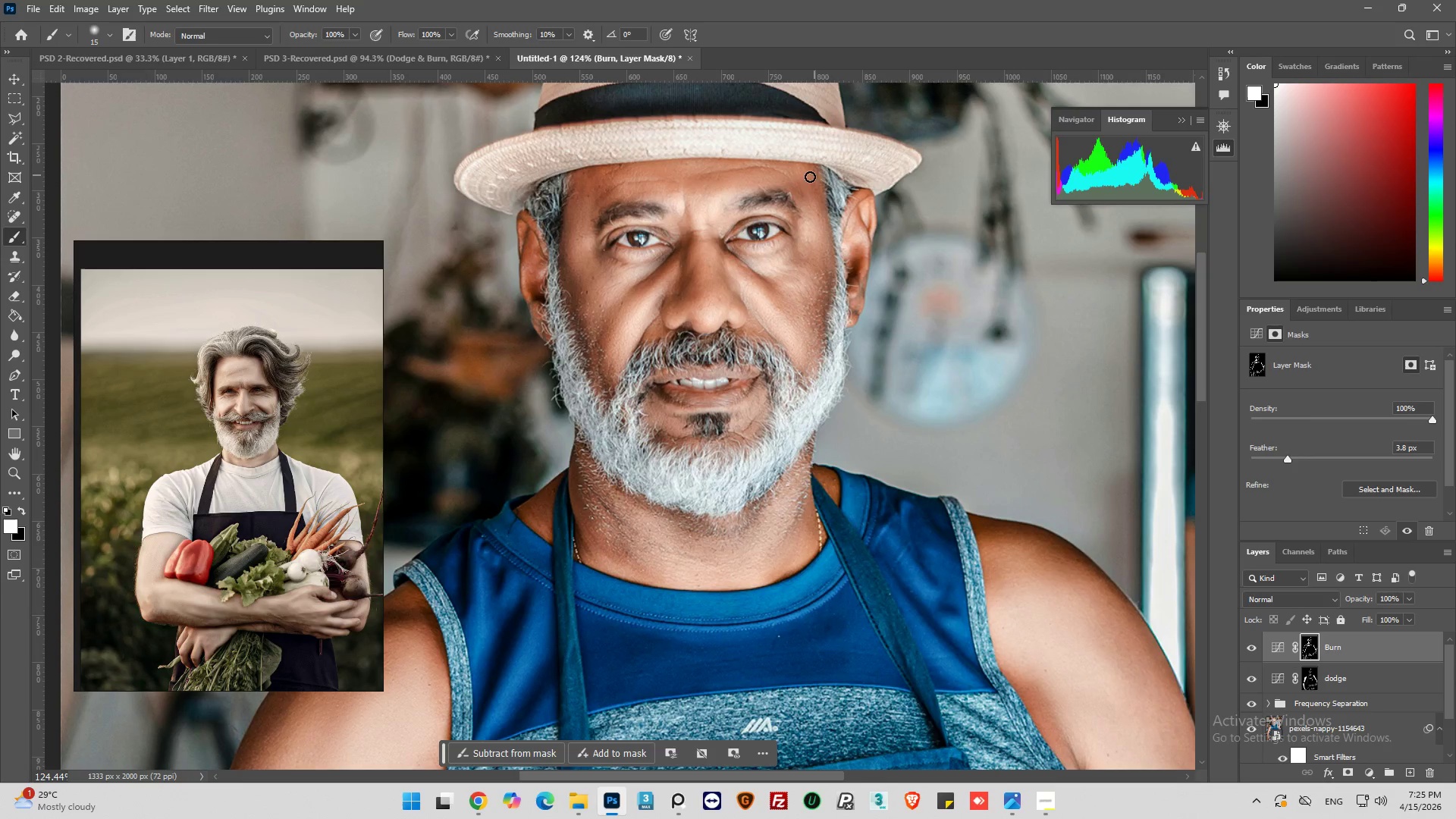 
left_click_drag(start_coordinate=[809, 179], to_coordinate=[804, 184])
 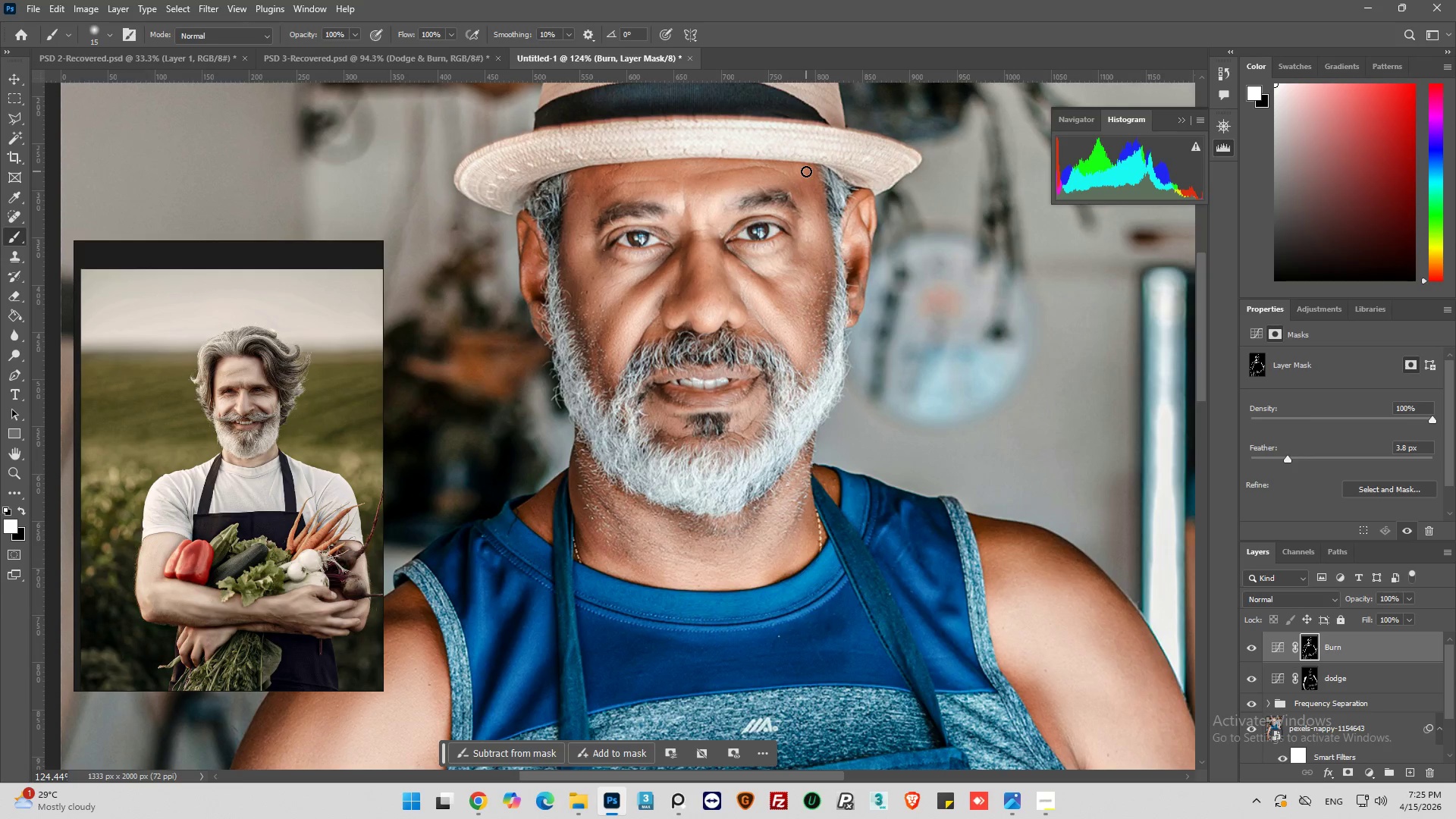 
left_click_drag(start_coordinate=[805, 171], to_coordinate=[796, 171])
 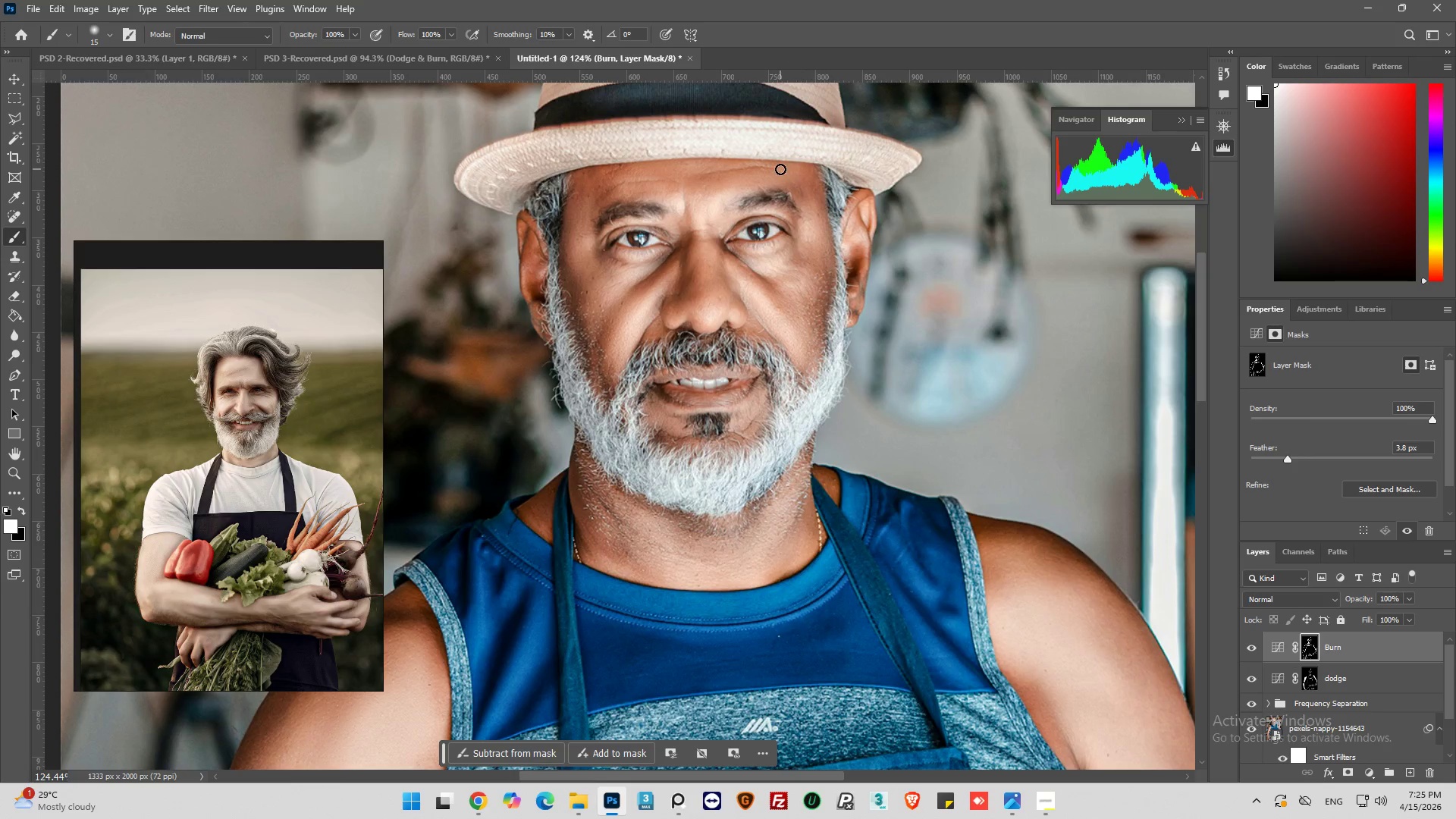 
left_click_drag(start_coordinate=[780, 169], to_coordinate=[789, 170])
 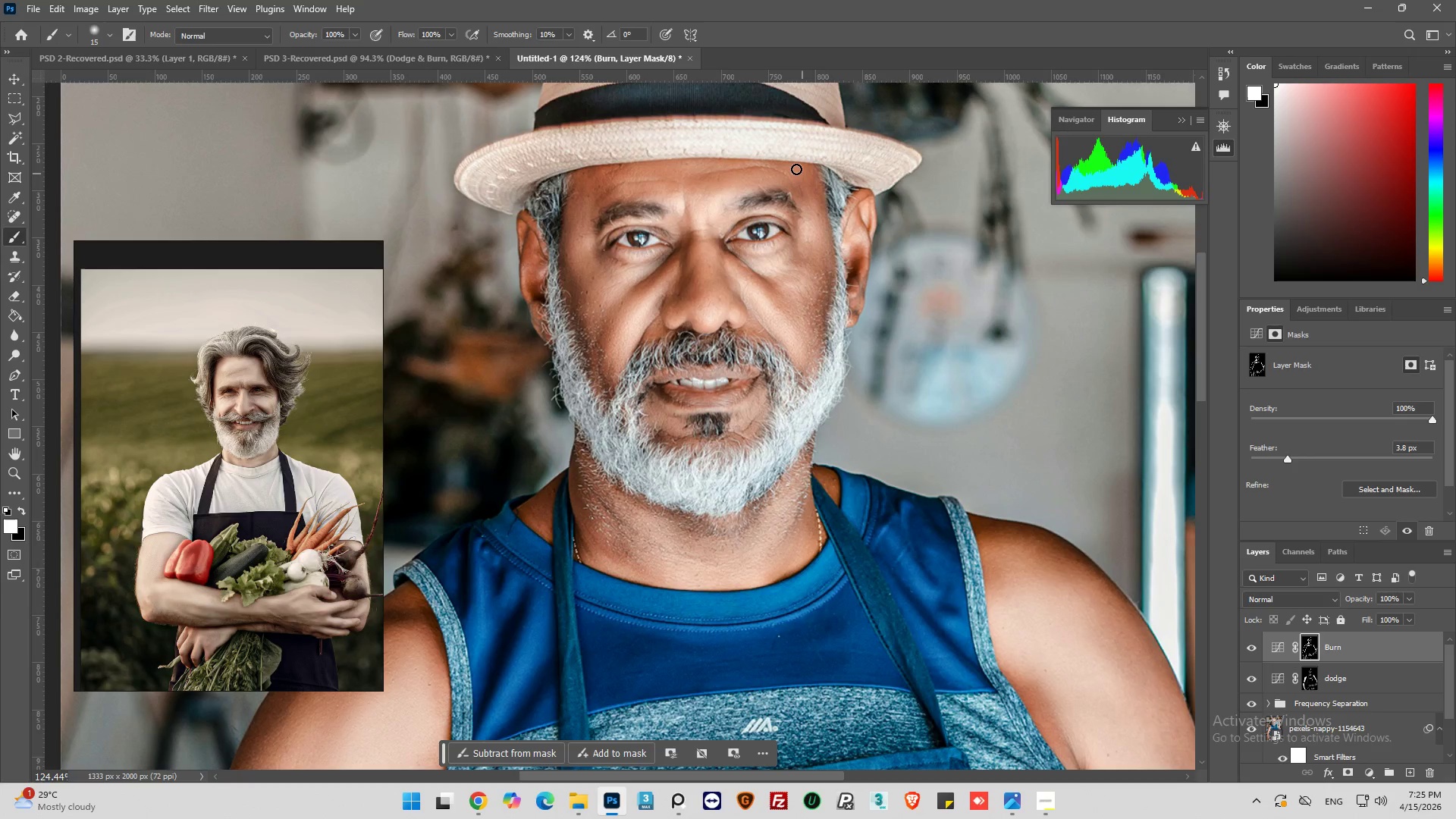 
left_click_drag(start_coordinate=[796, 169], to_coordinate=[789, 184])
 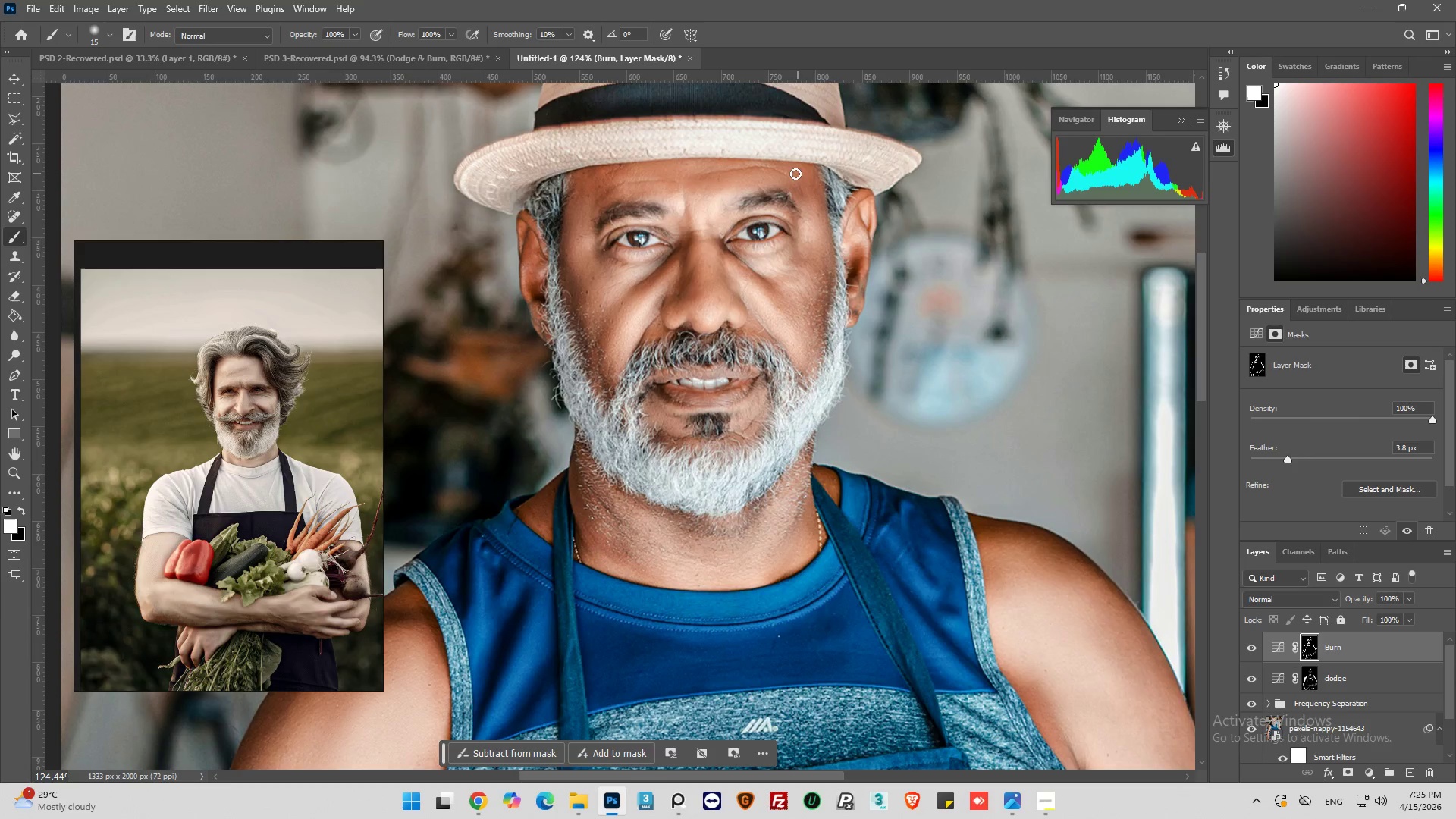 
left_click_drag(start_coordinate=[807, 183], to_coordinate=[839, 246])
 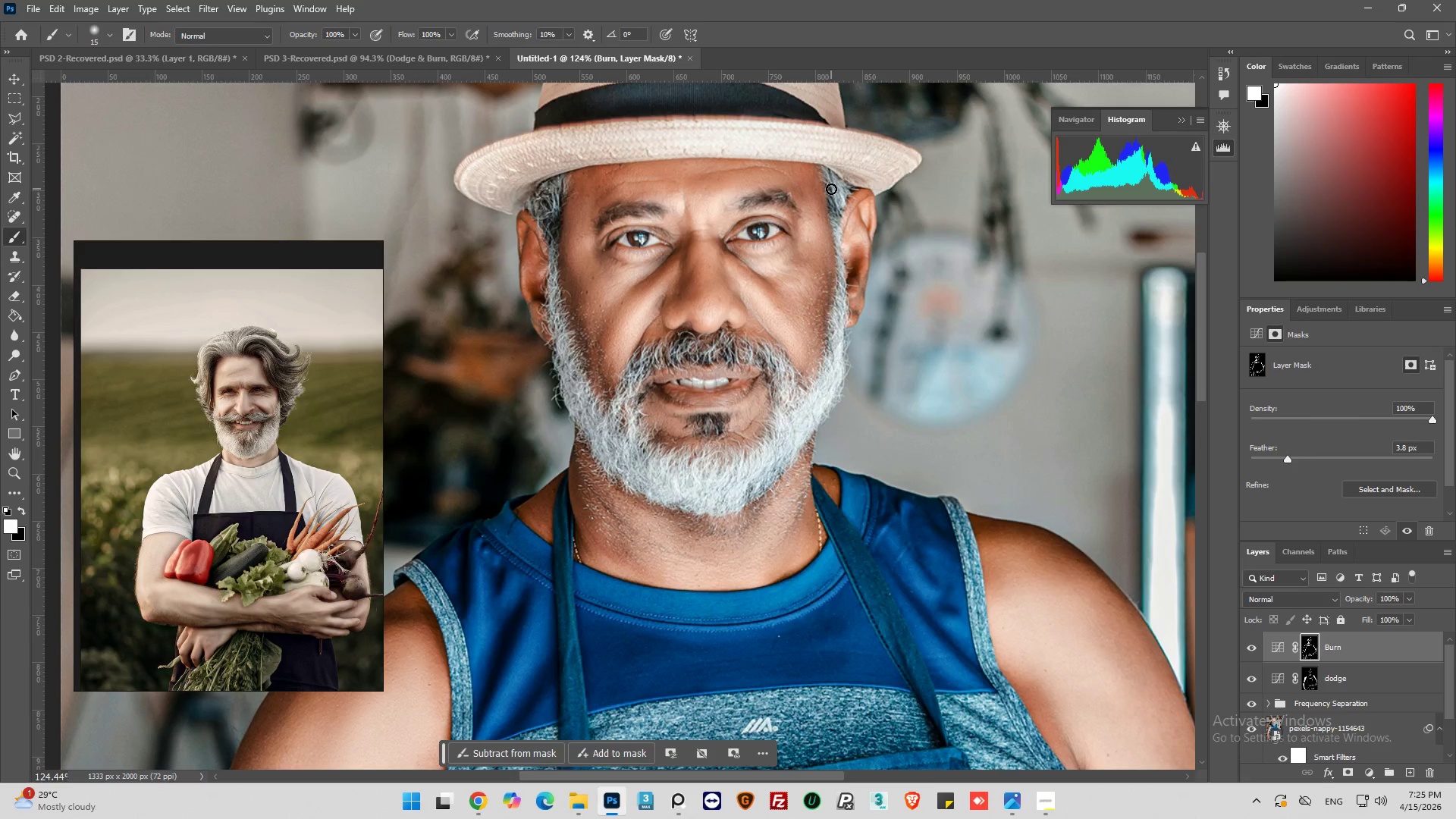 
left_click_drag(start_coordinate=[831, 189], to_coordinate=[841, 221])
 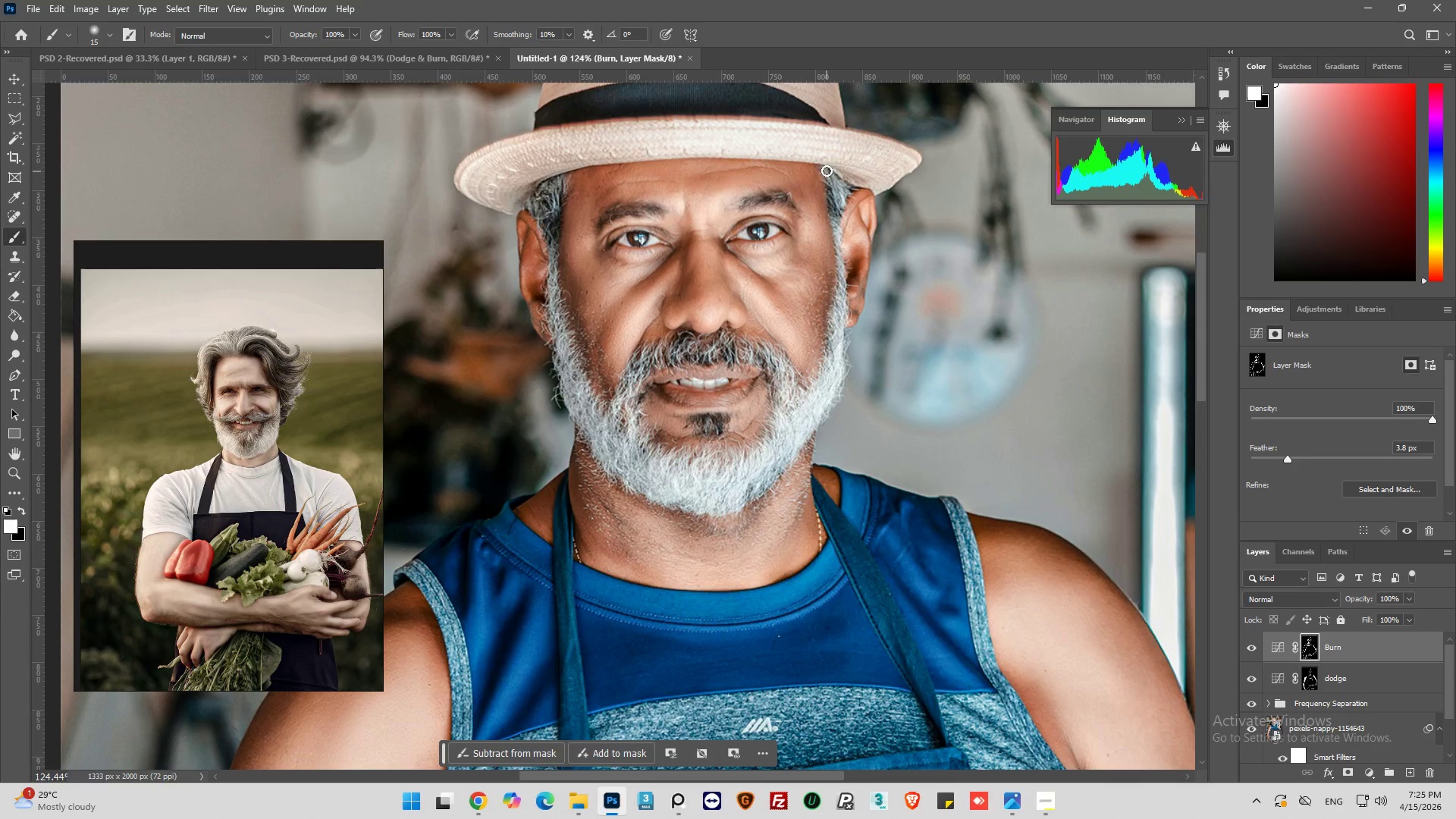 
left_click_drag(start_coordinate=[827, 171], to_coordinate=[842, 195])
 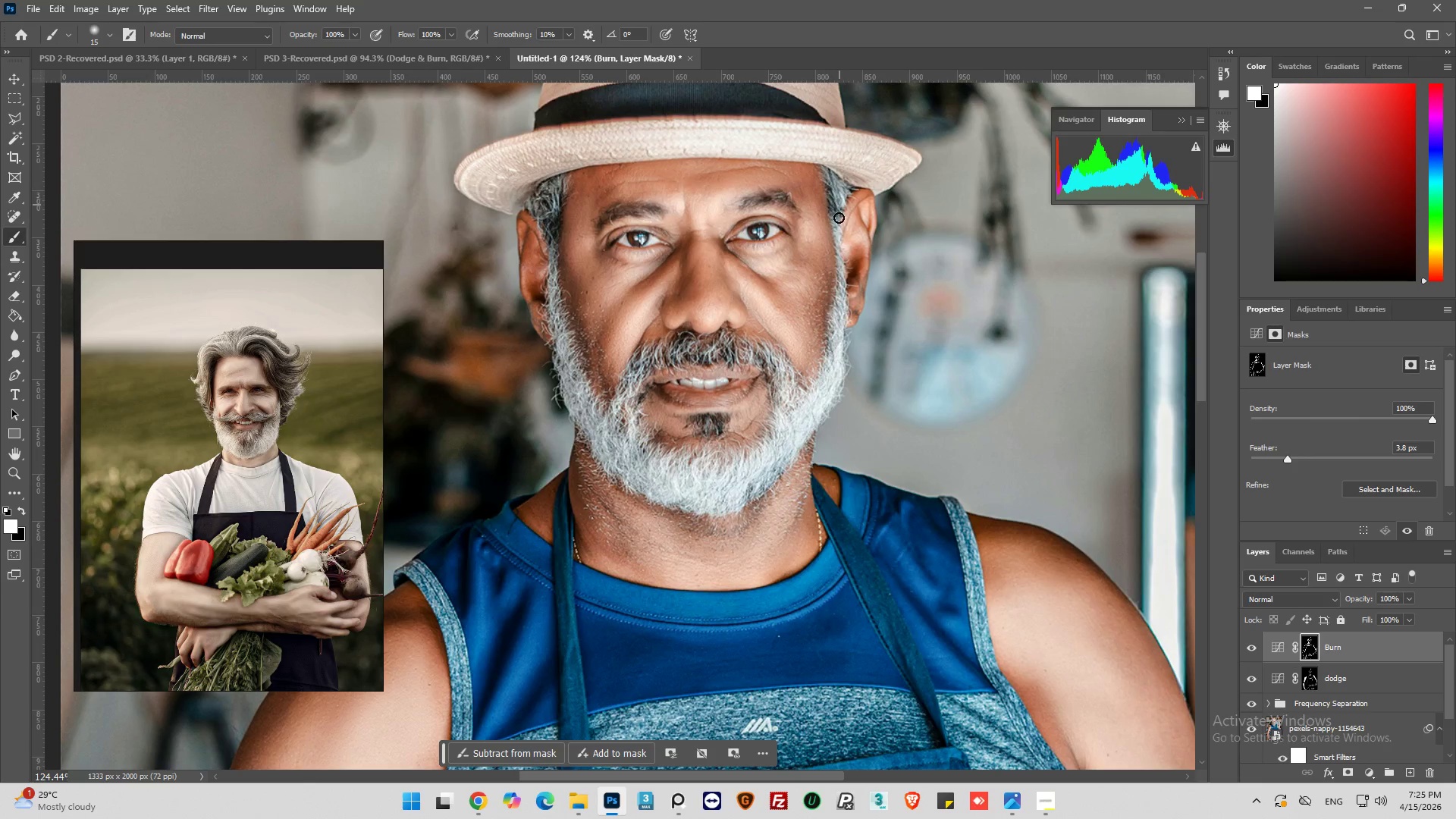 
left_click_drag(start_coordinate=[836, 228], to_coordinate=[836, 240])
 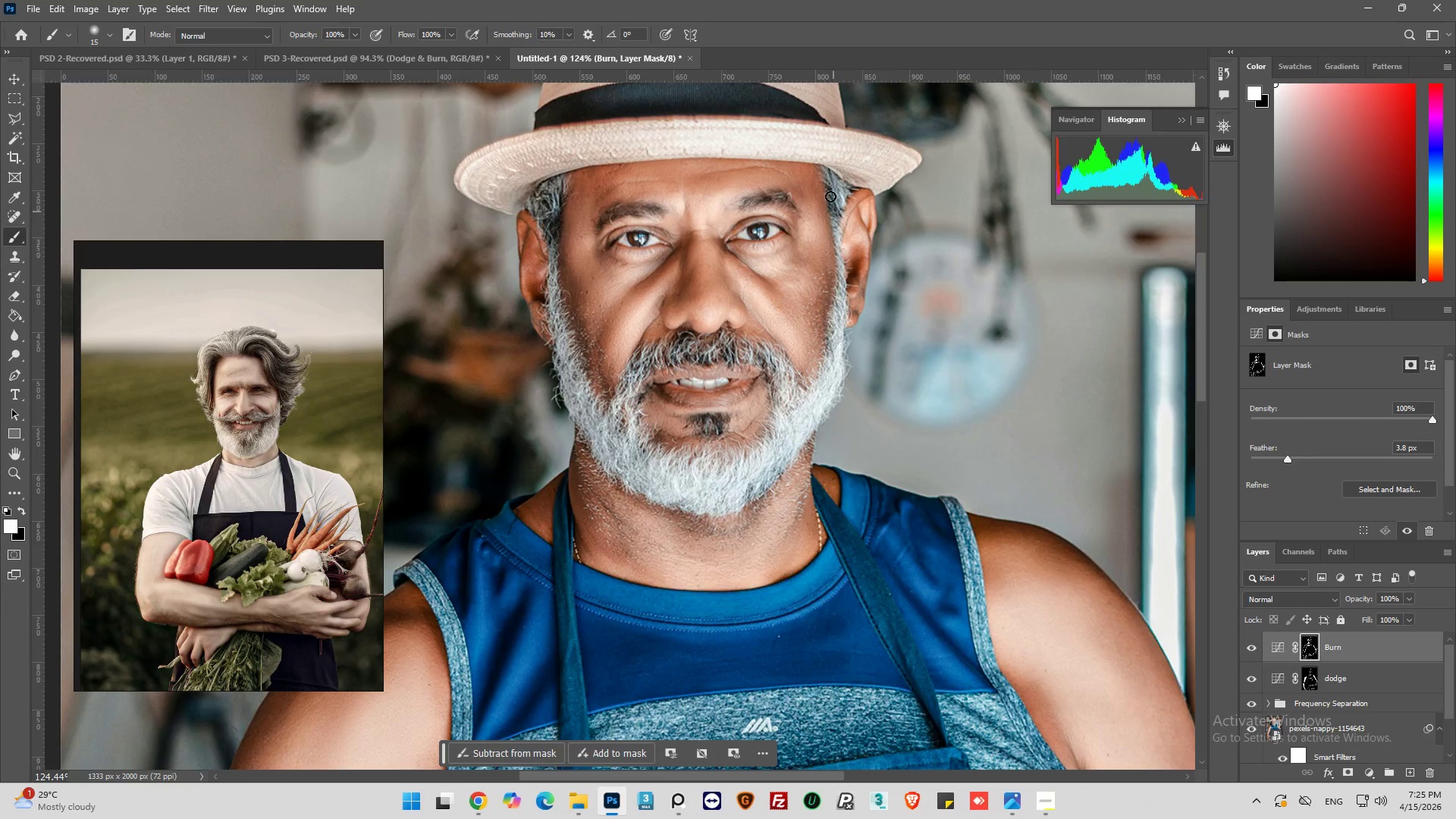 
left_click_drag(start_coordinate=[828, 199], to_coordinate=[826, 231])
 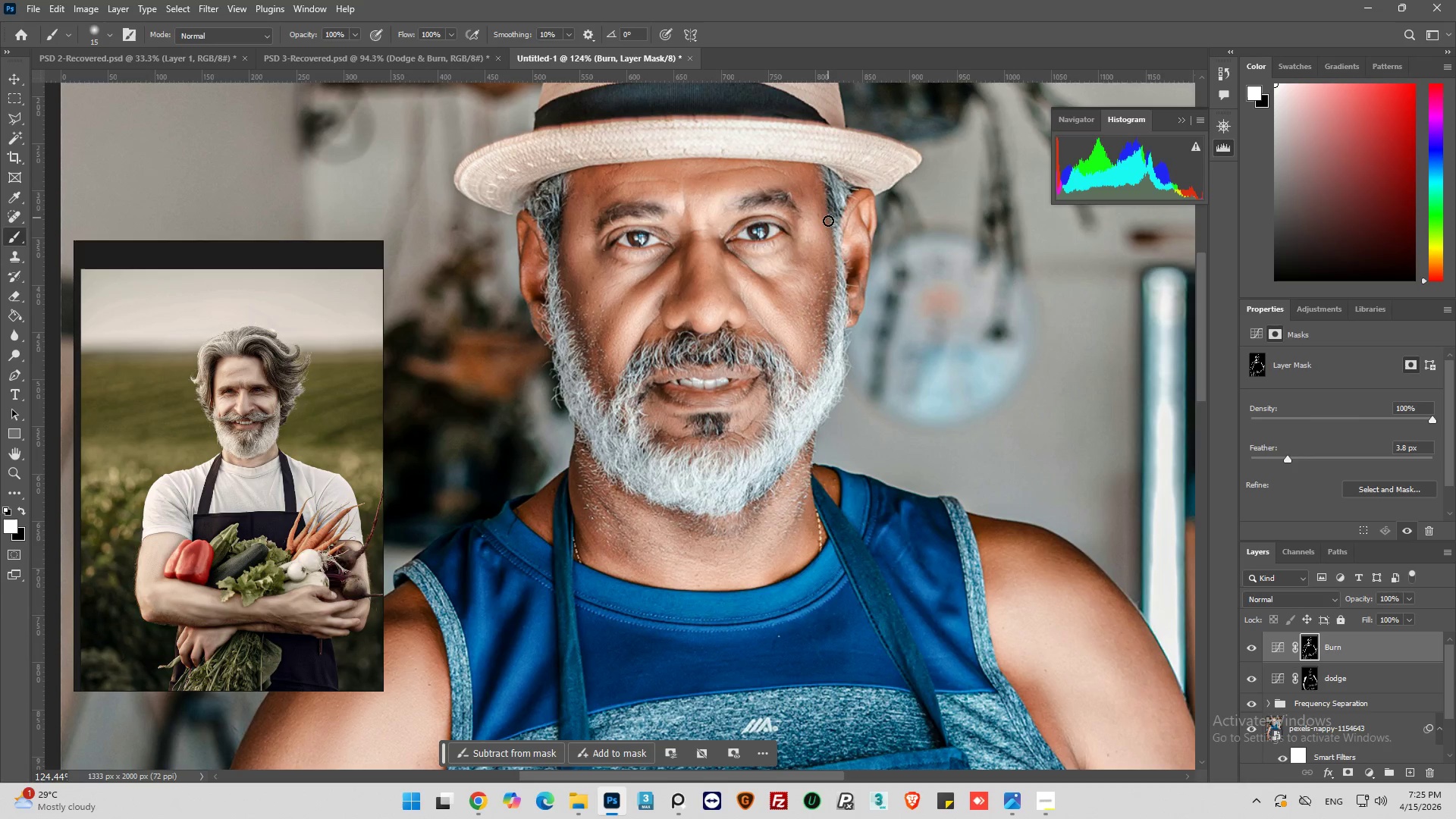 
left_click_drag(start_coordinate=[833, 255], to_coordinate=[836, 281])
 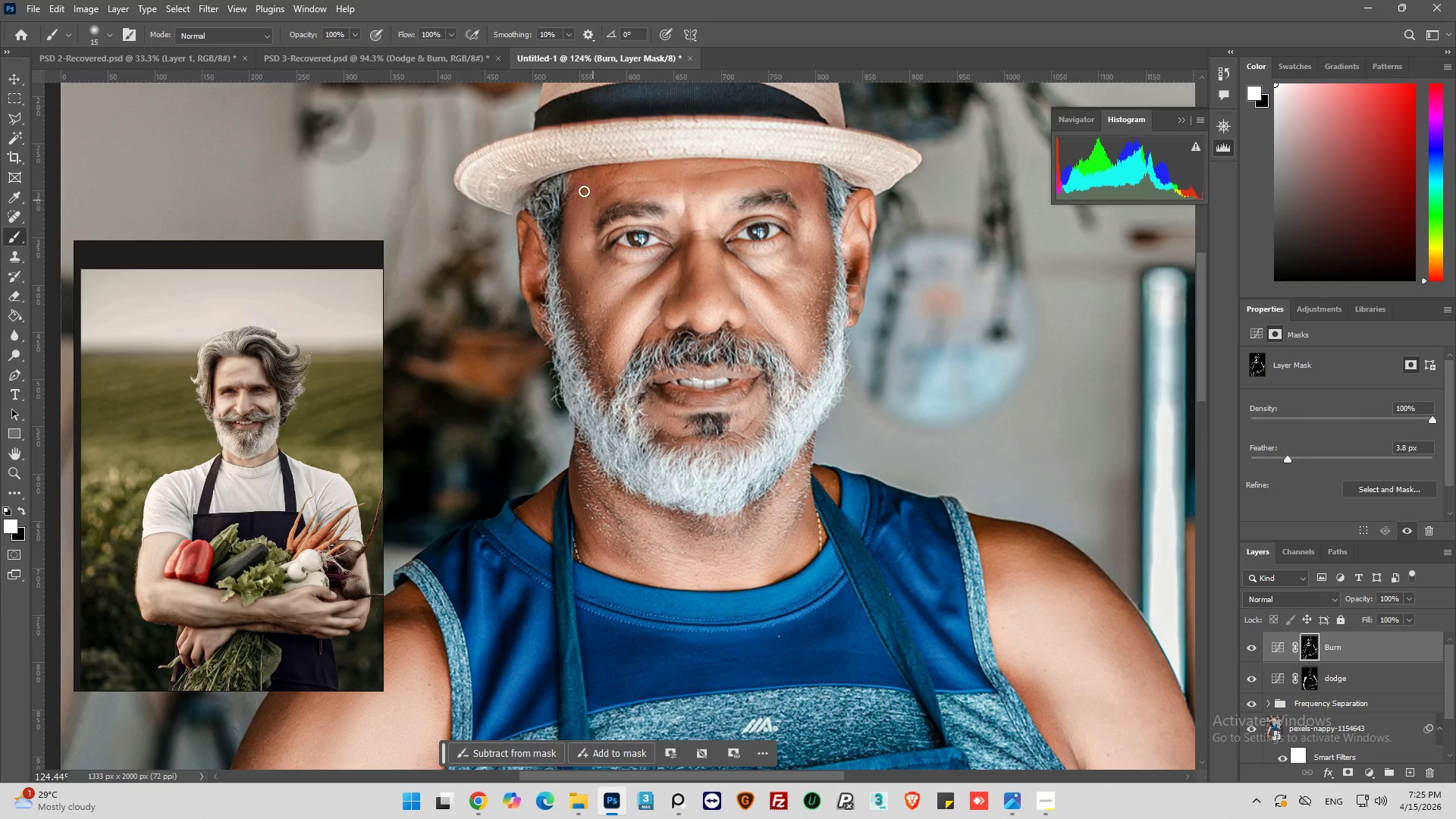 
left_click_drag(start_coordinate=[595, 180], to_coordinate=[652, 172])
 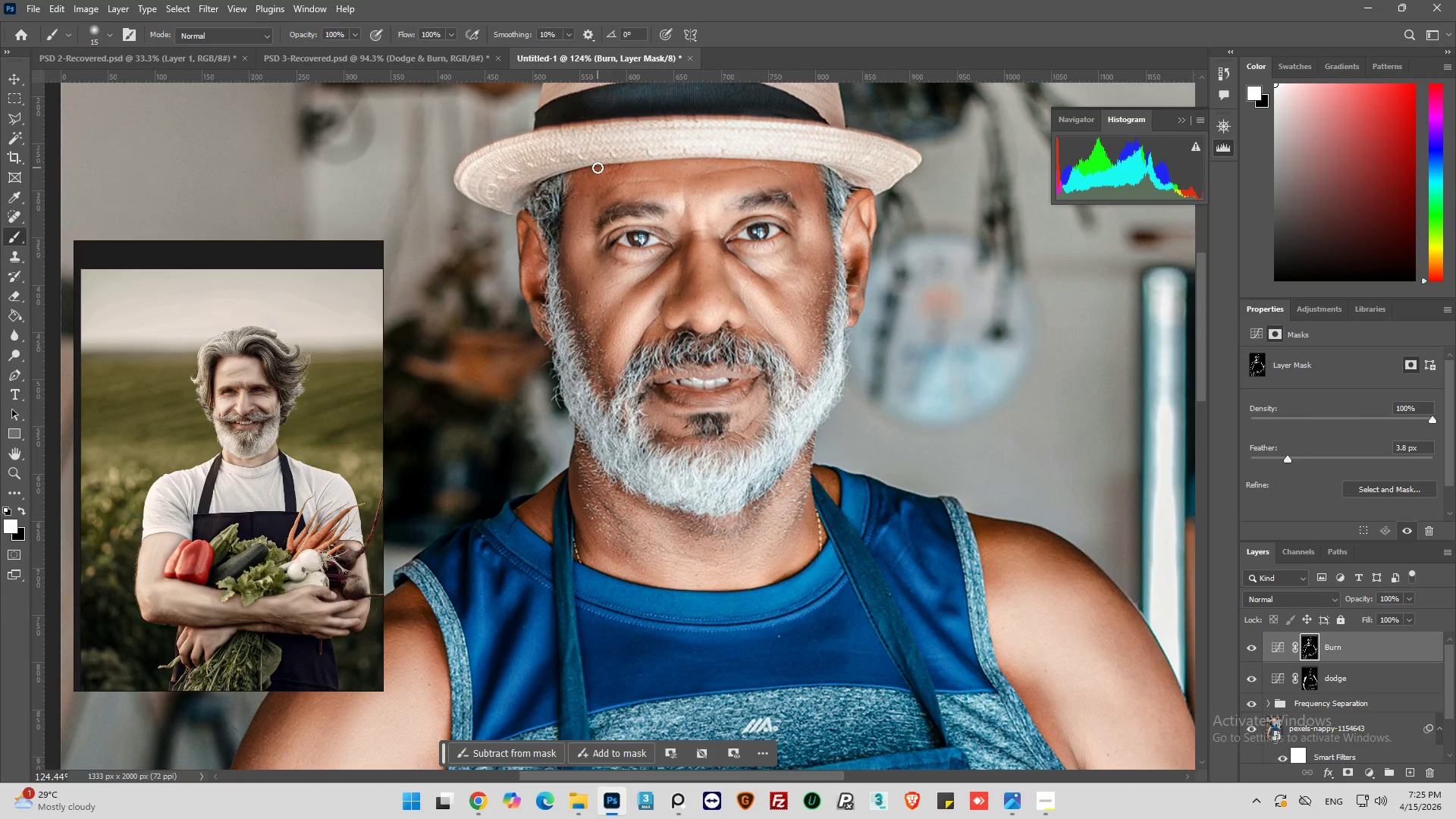 
left_click_drag(start_coordinate=[597, 168], to_coordinate=[681, 168])
 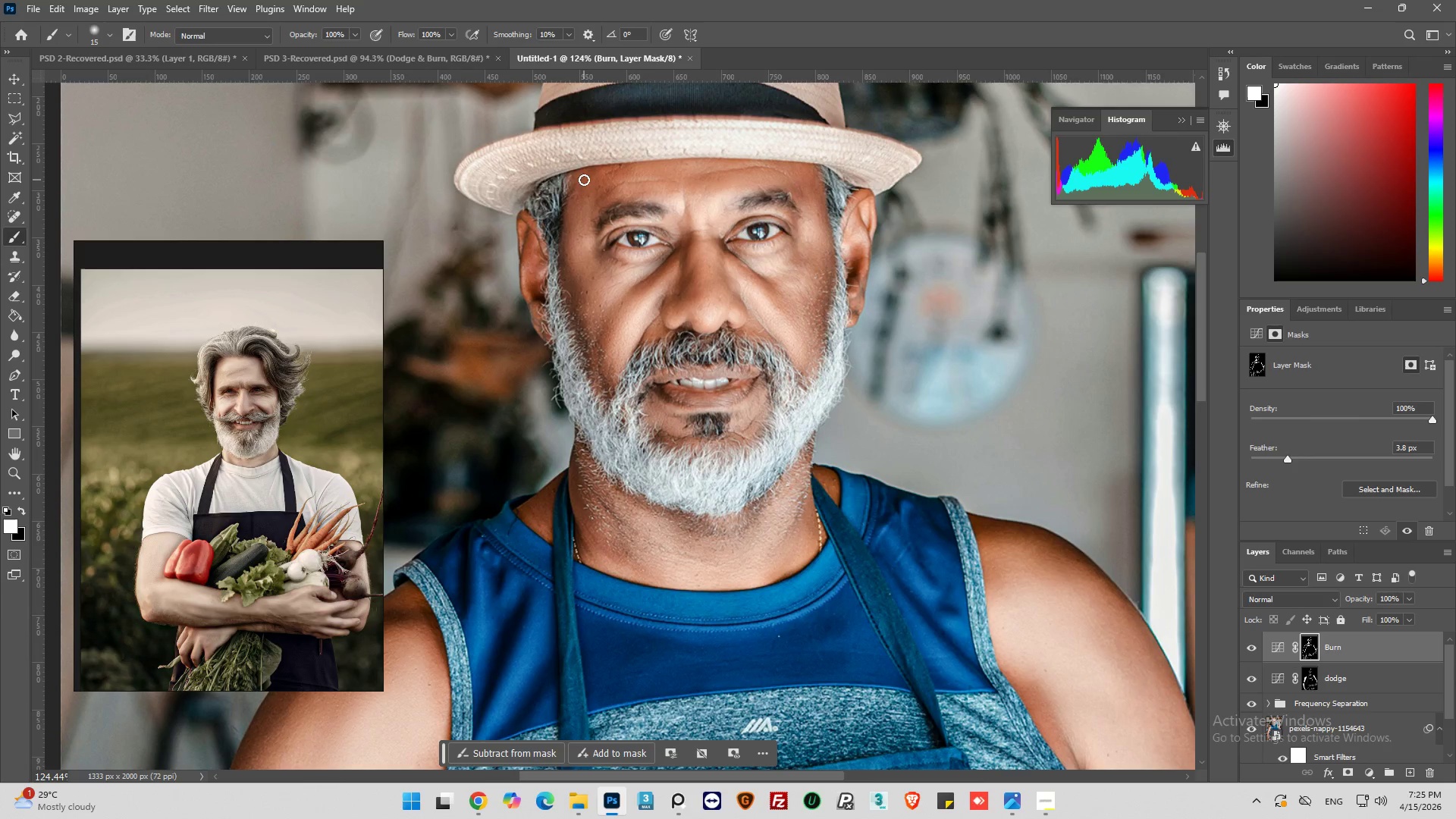 
left_click_drag(start_coordinate=[585, 179], to_coordinate=[639, 175])
 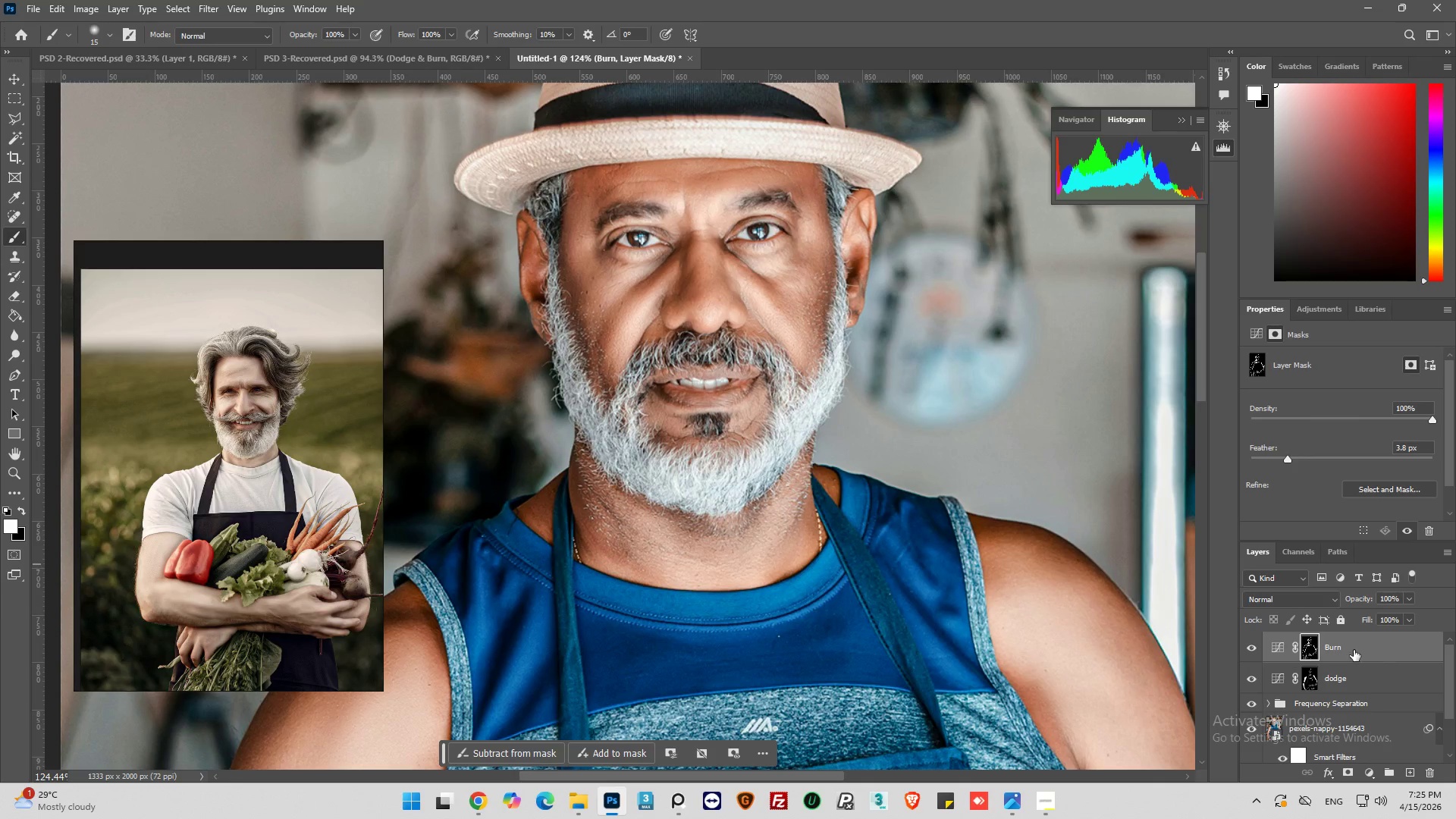 
hold_key(key=ControlLeft, duration=0.41)
left_click([1348, 684])
 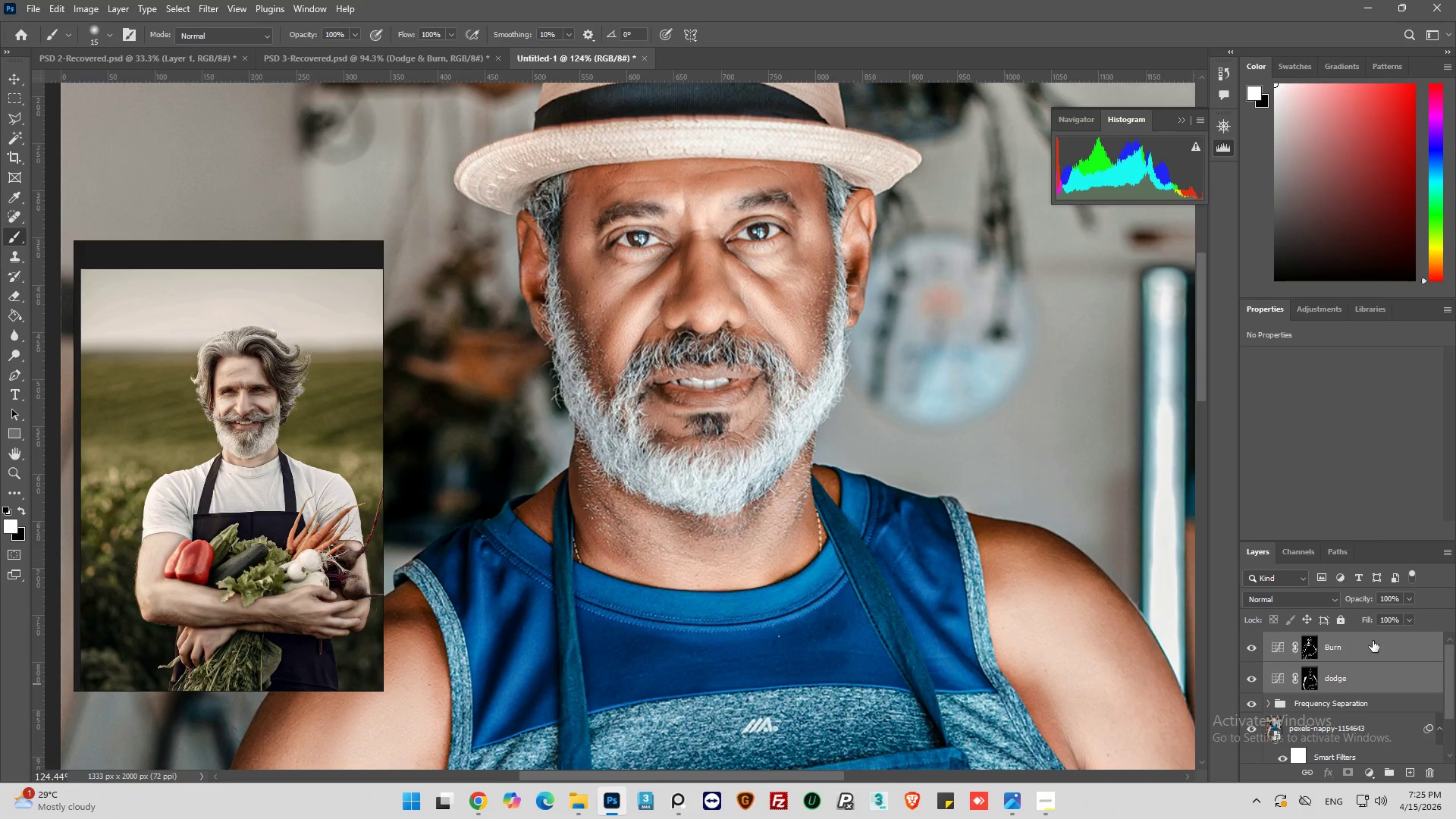 
right_click([1374, 638])
 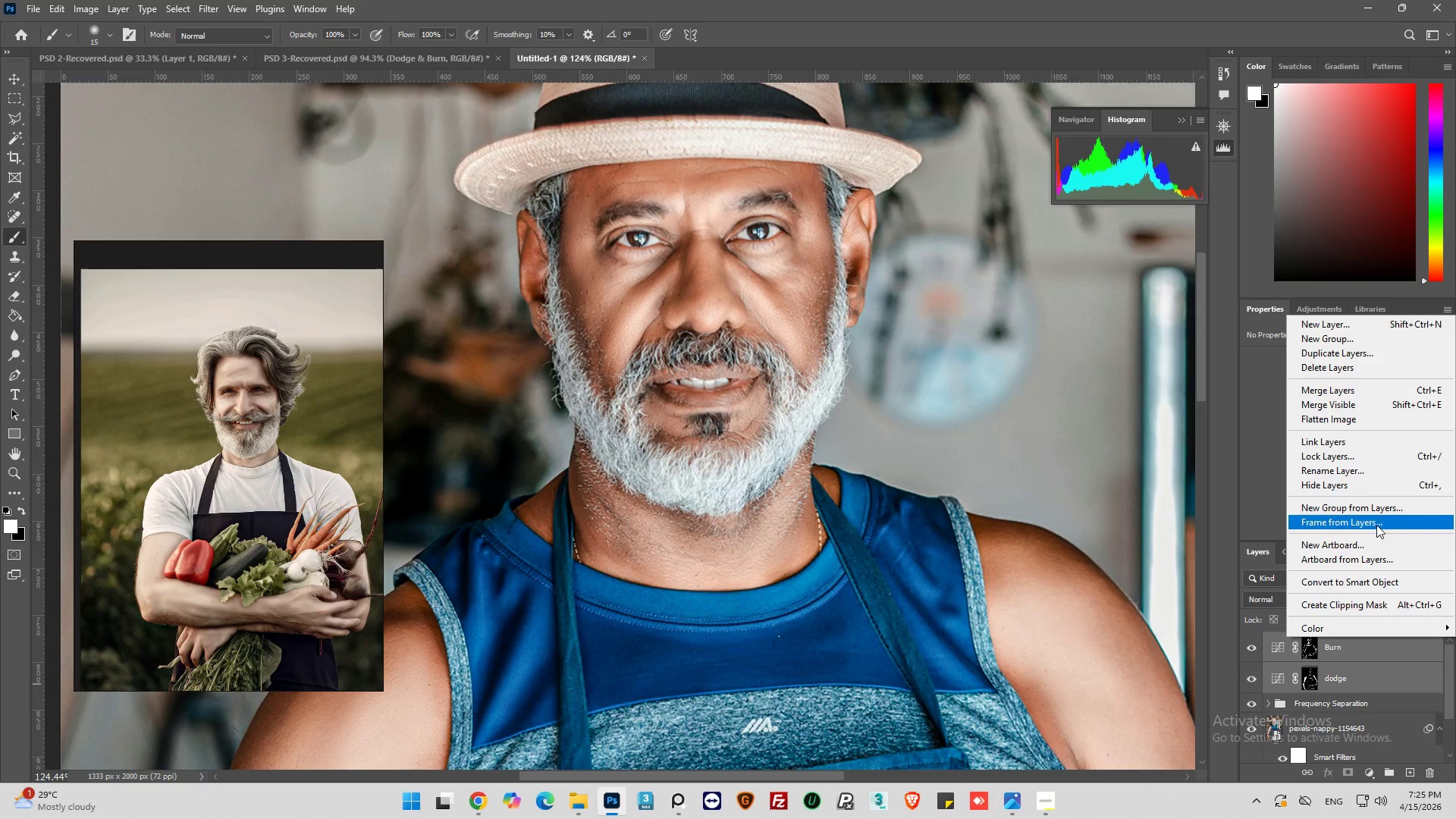 
left_click([1384, 507])
 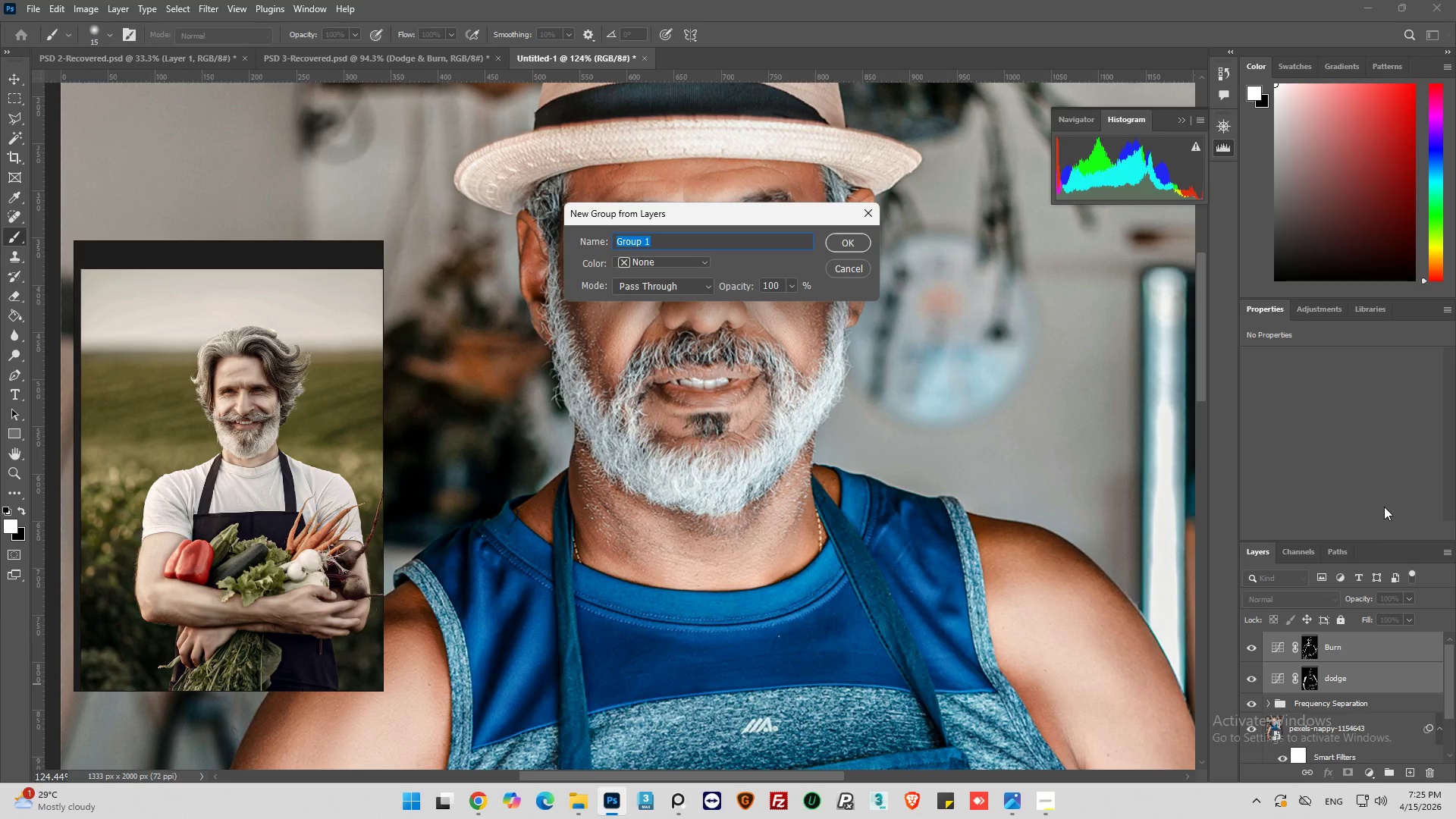 
type(Dodge &)
 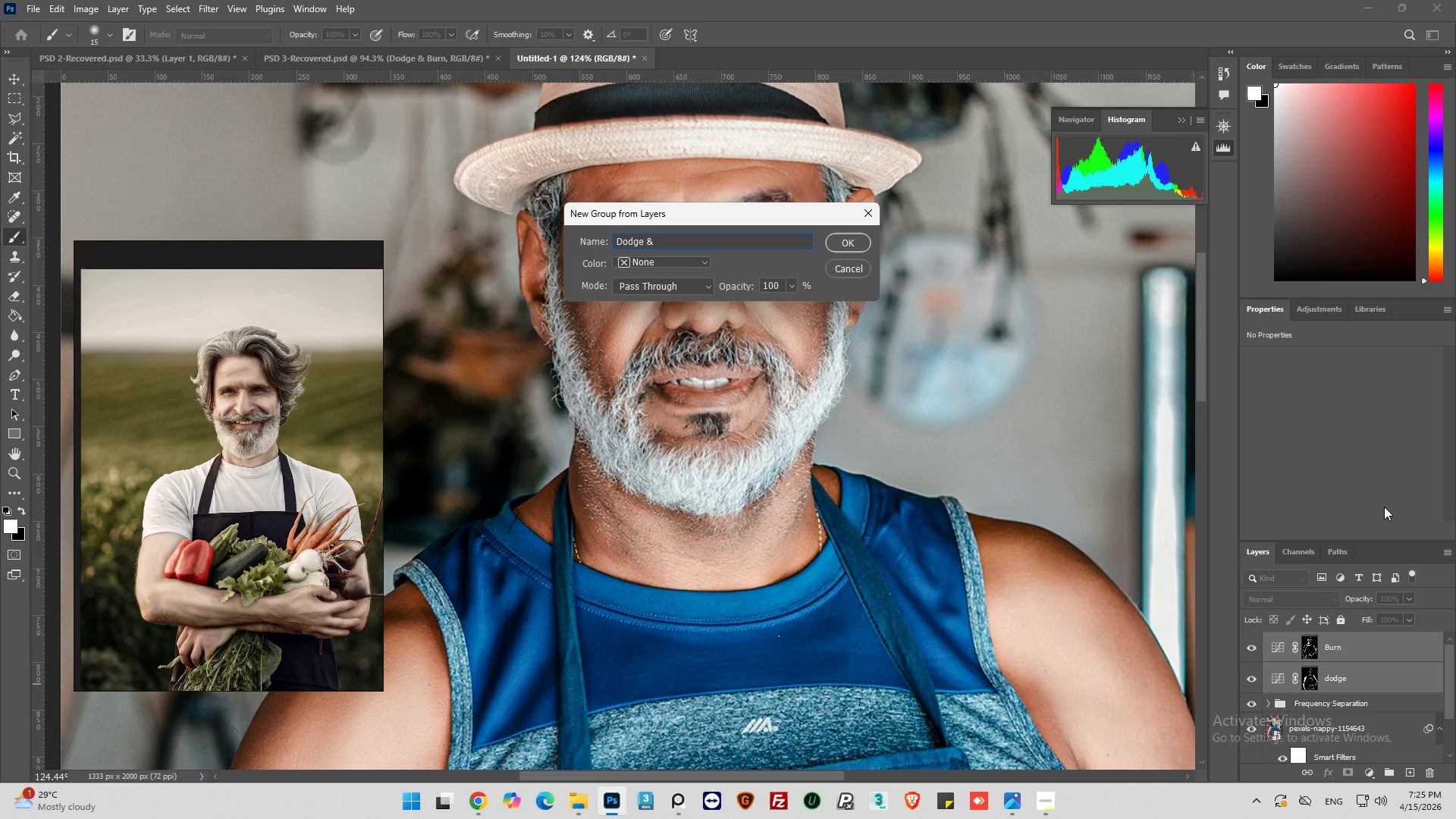 
wait(5.22)
 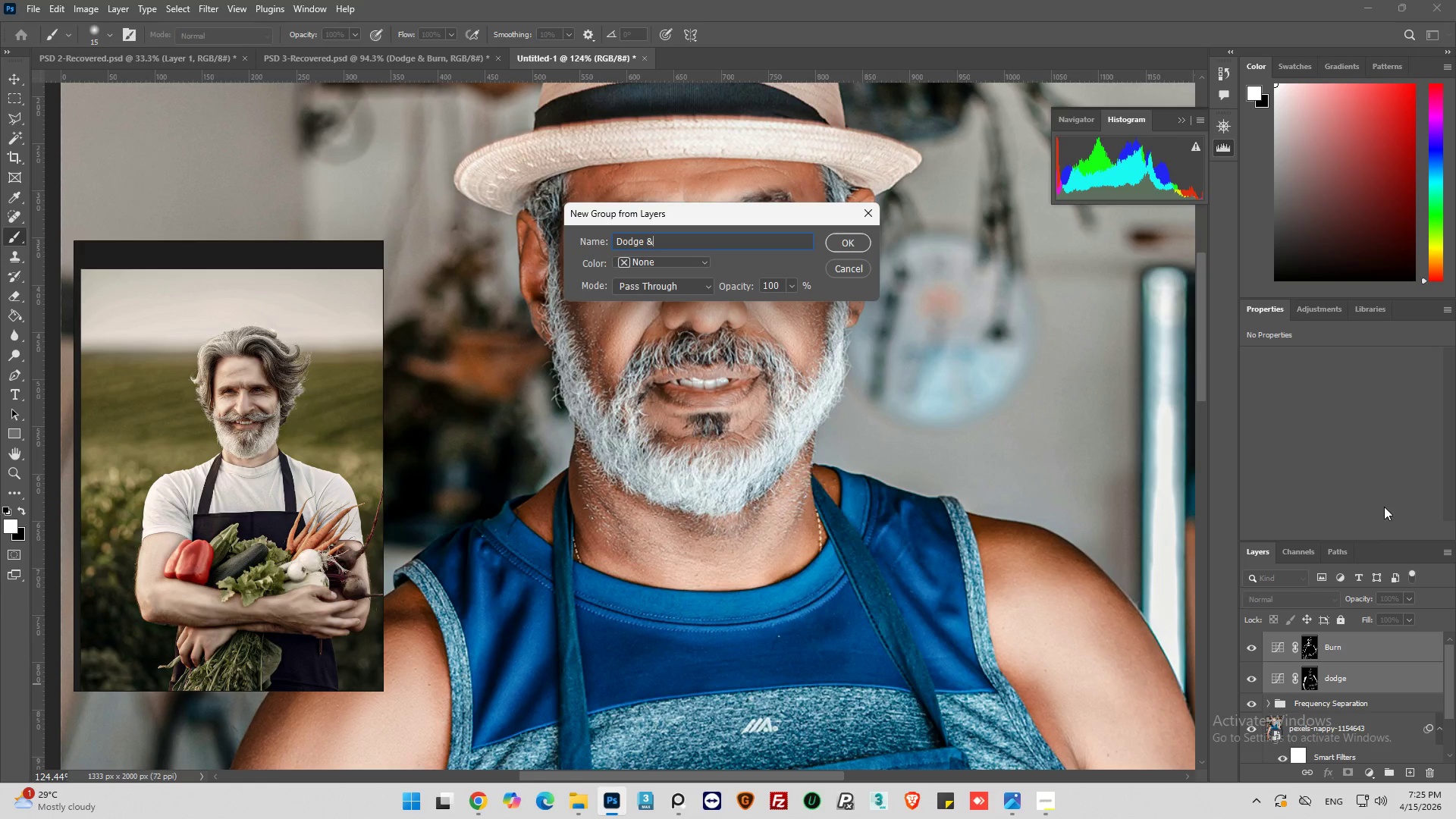 
type( Burn)
 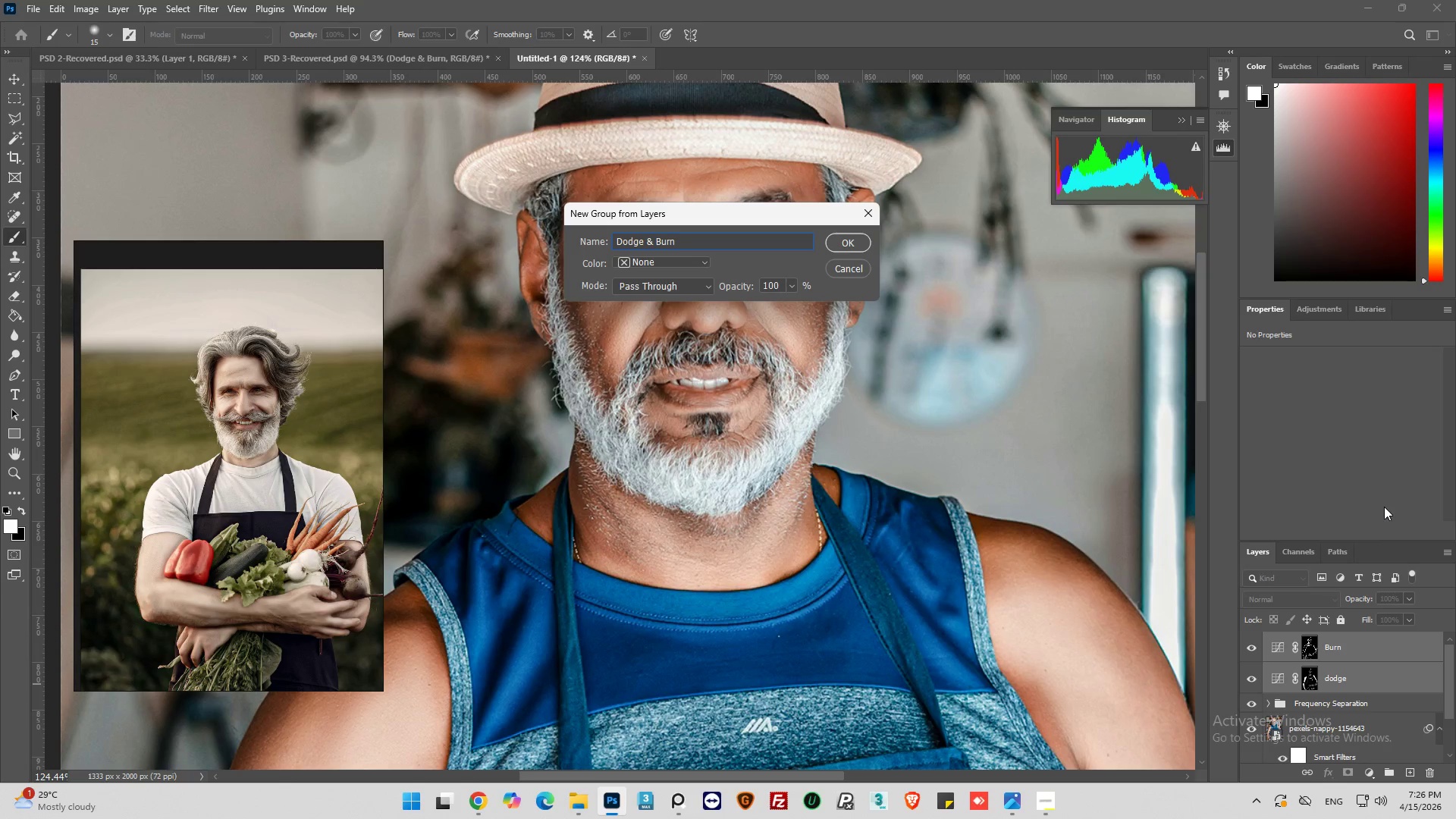 
left_click([858, 243])
 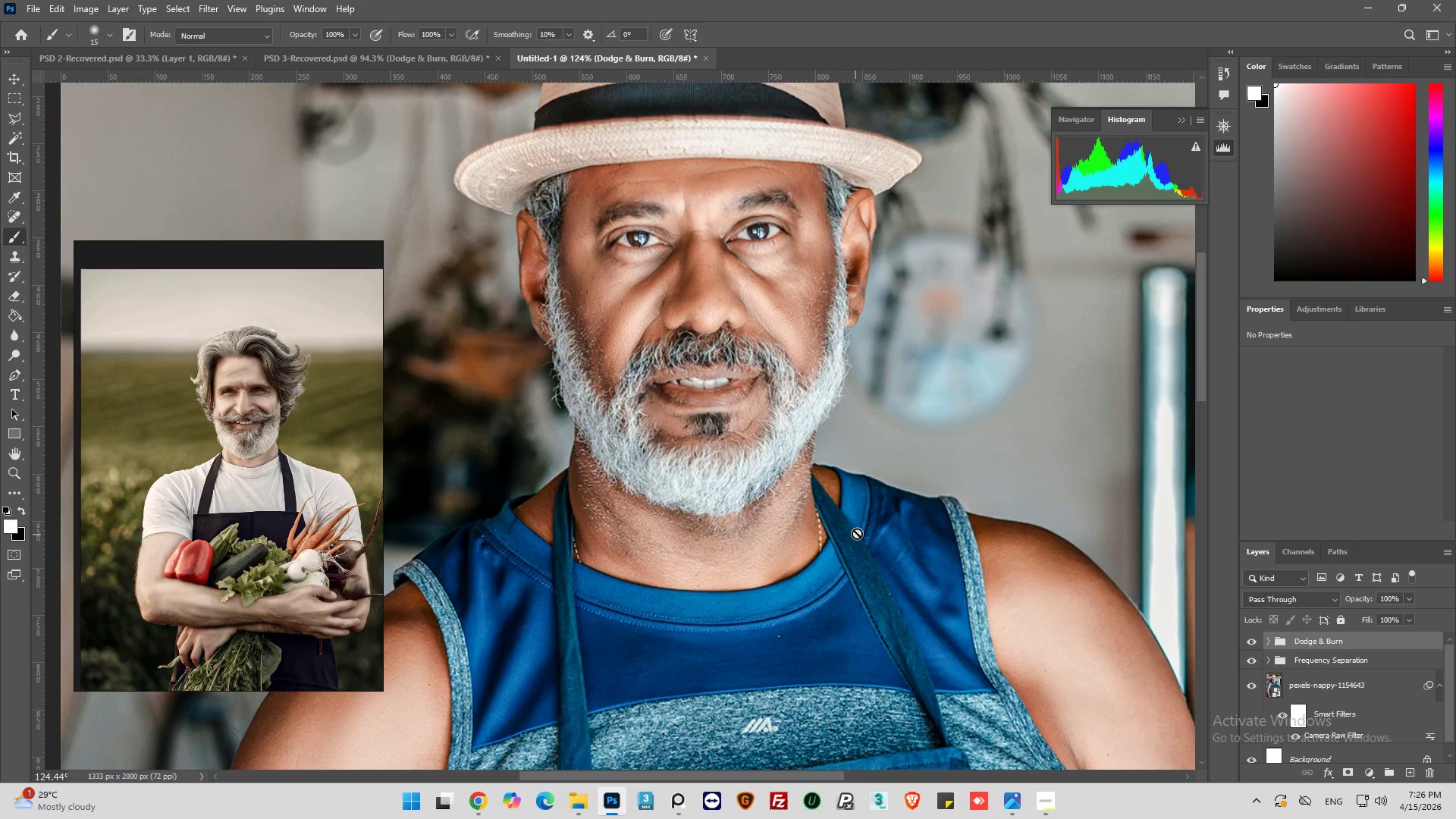 
key(Control+S)
 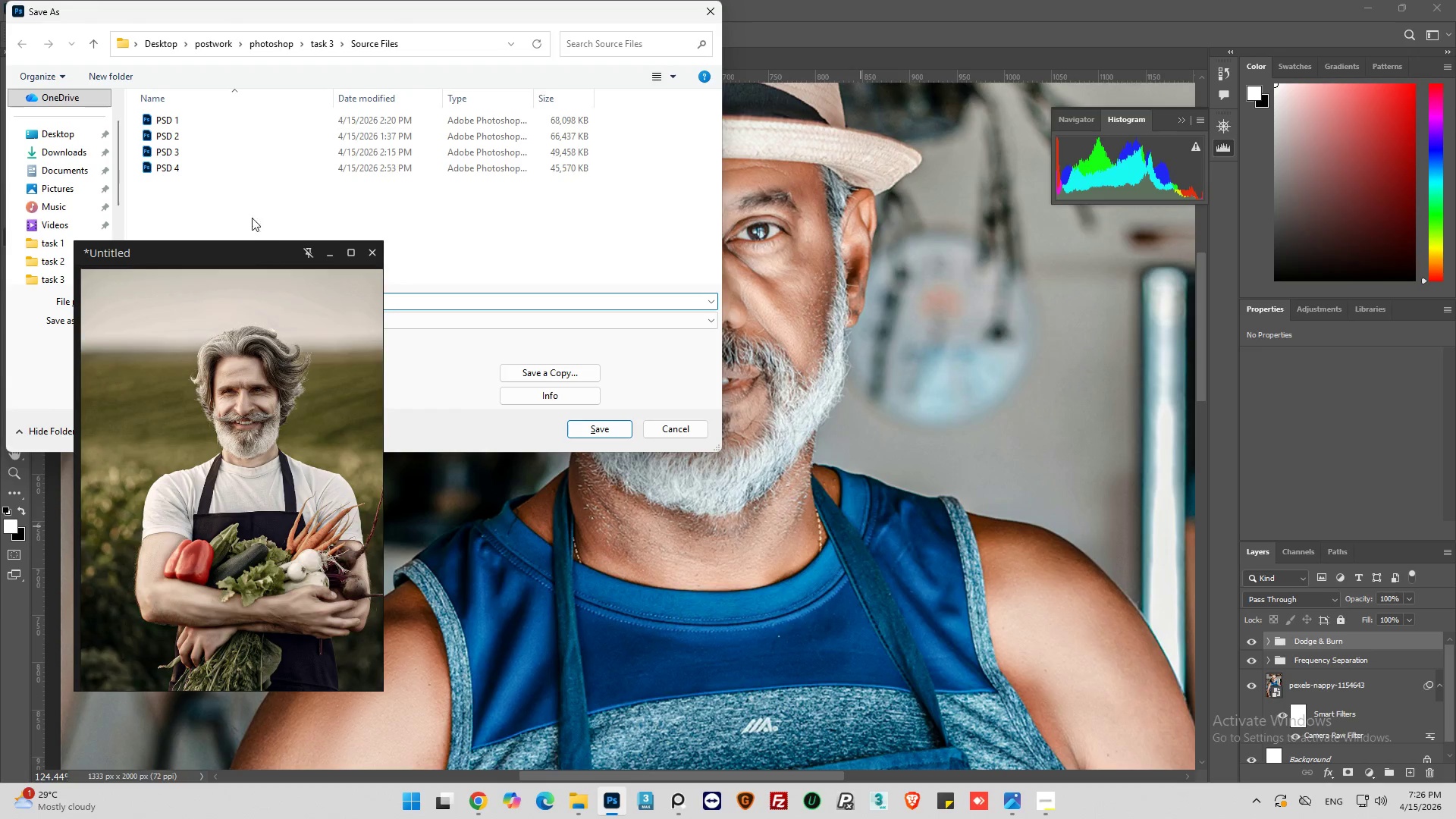 
left_click([210, 170])
 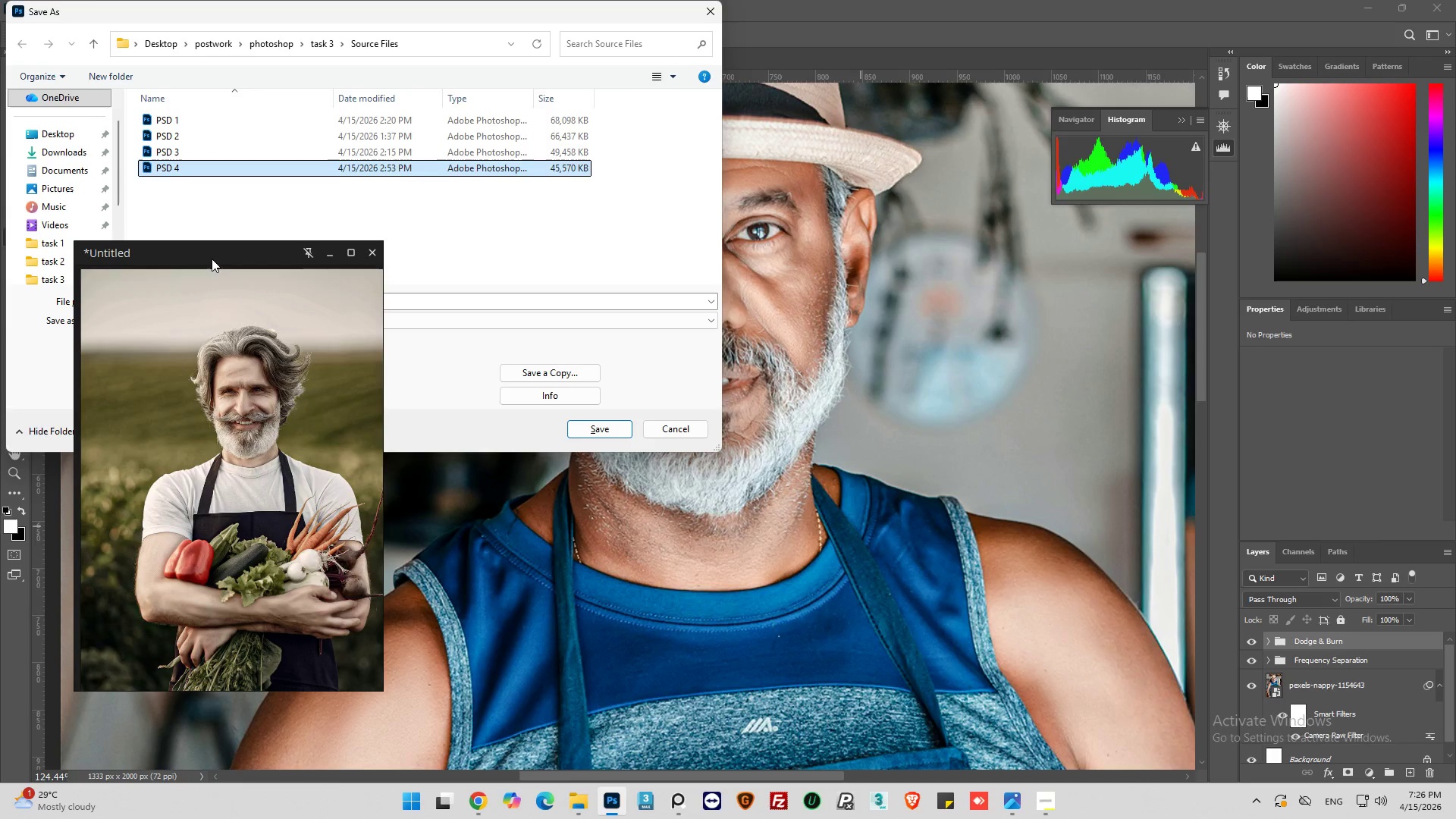 
left_click_drag(start_coordinate=[212, 256], to_coordinate=[210, 434])
 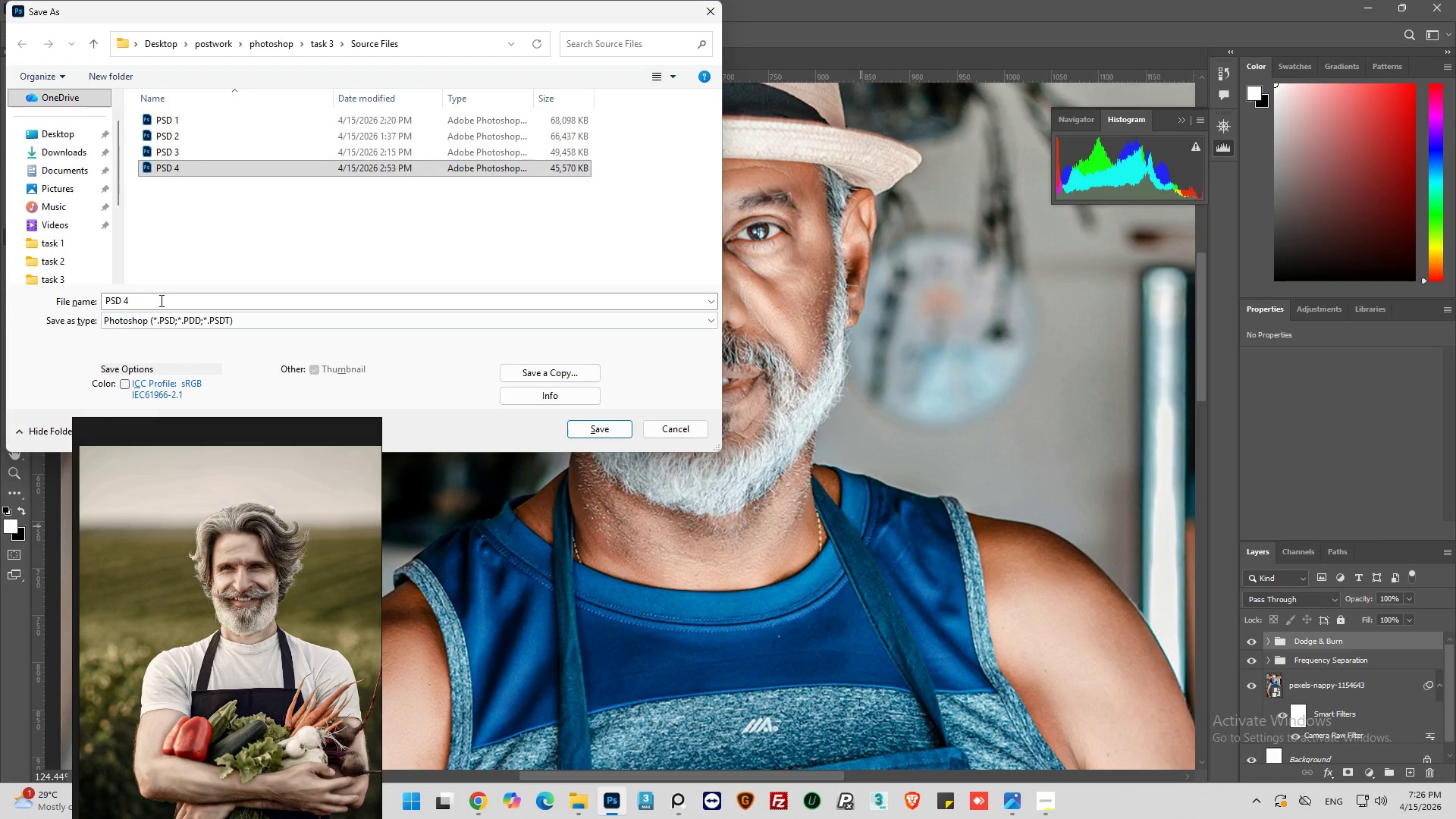 
double_click([160, 300])
 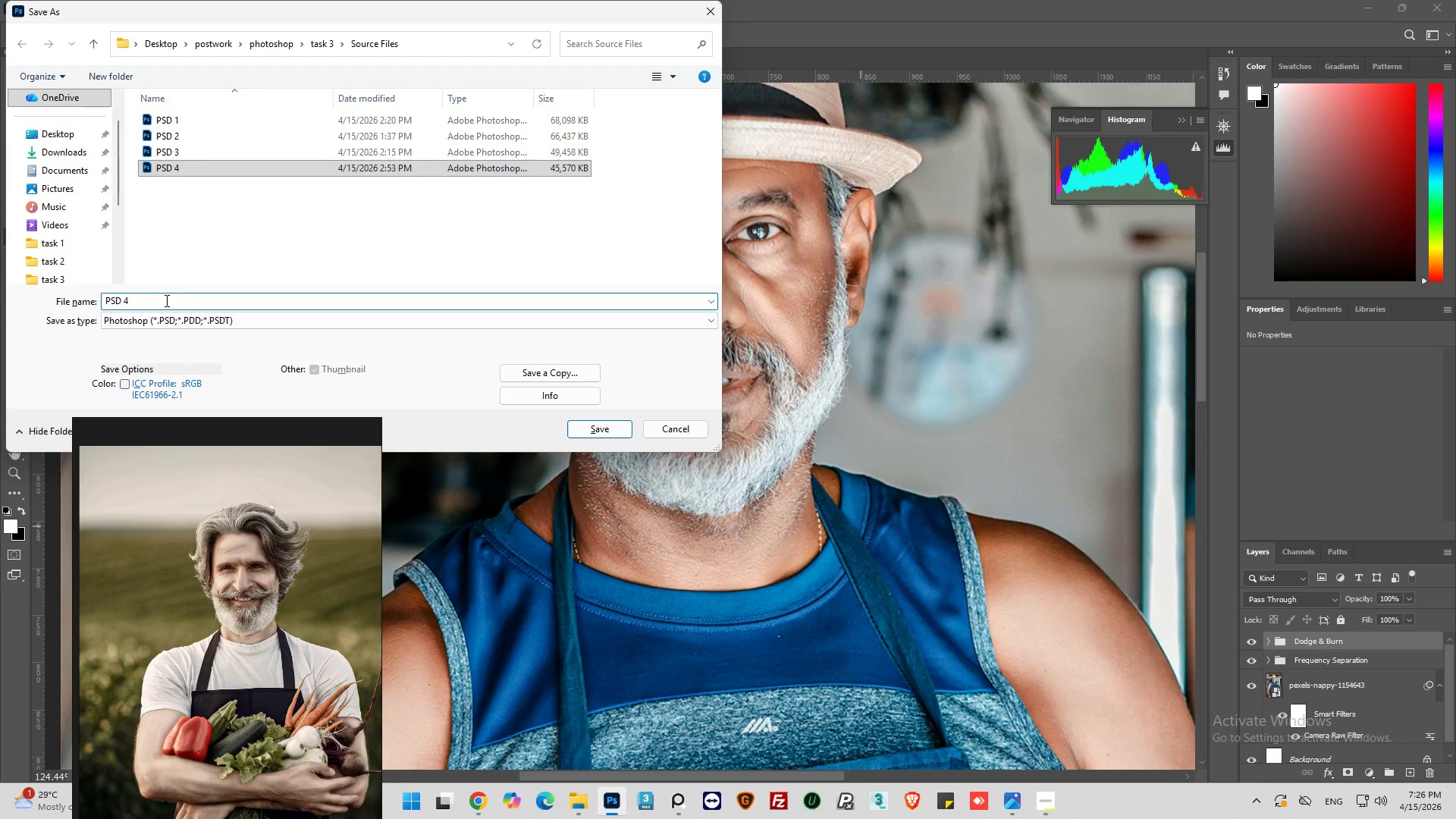 
key(Backspace)
 